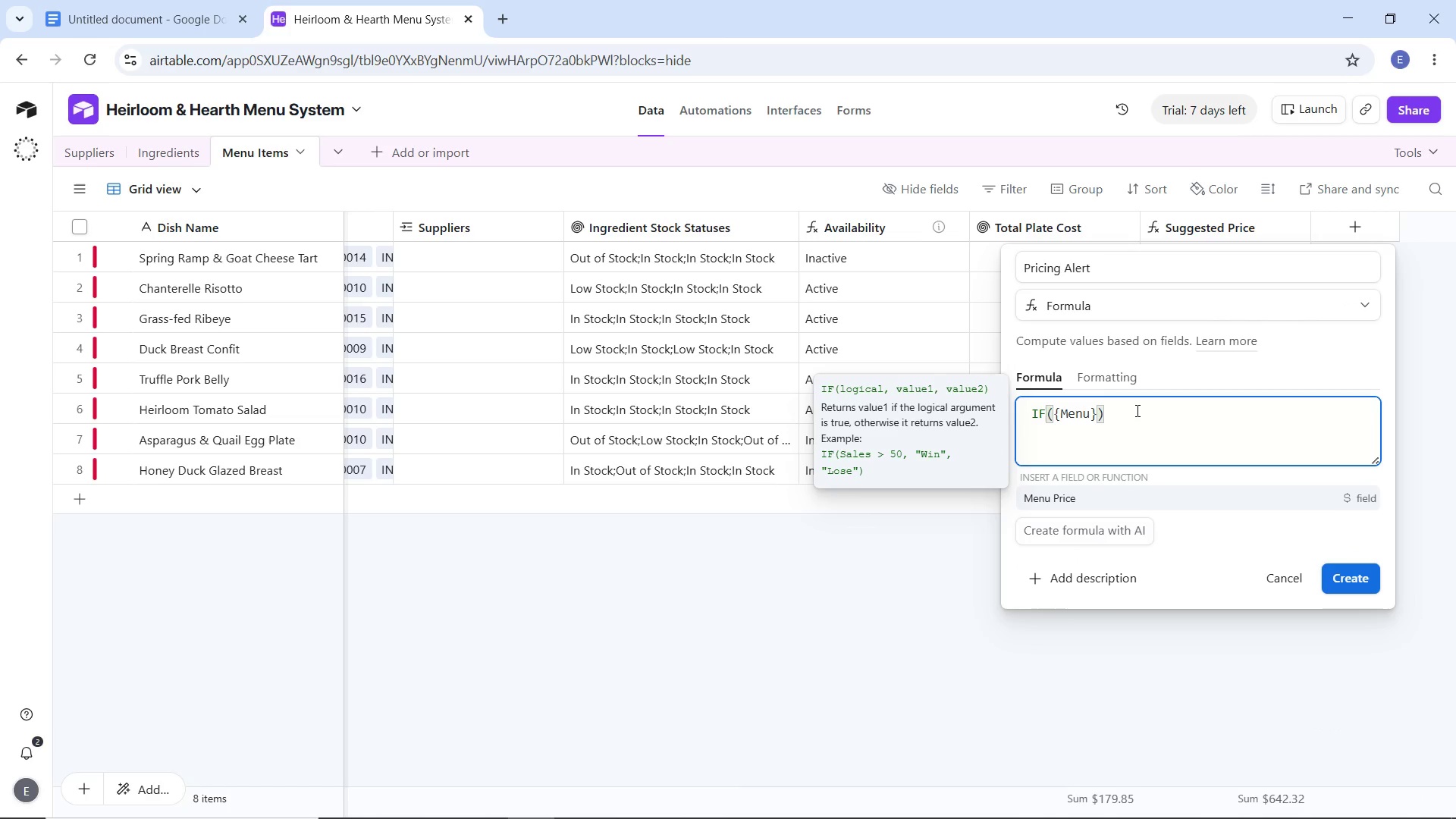 
left_click([1155, 495])
 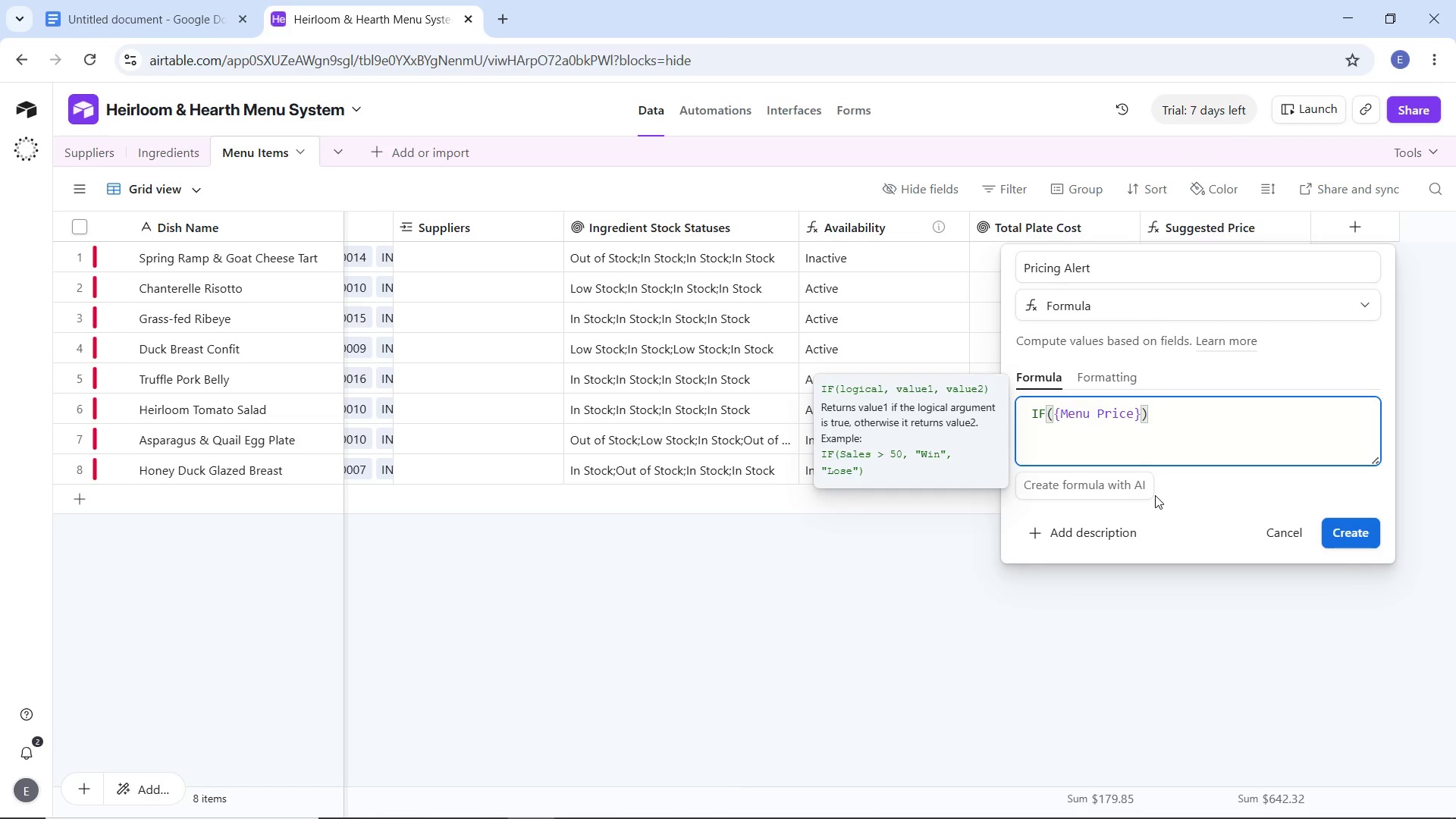 
key(Space)
 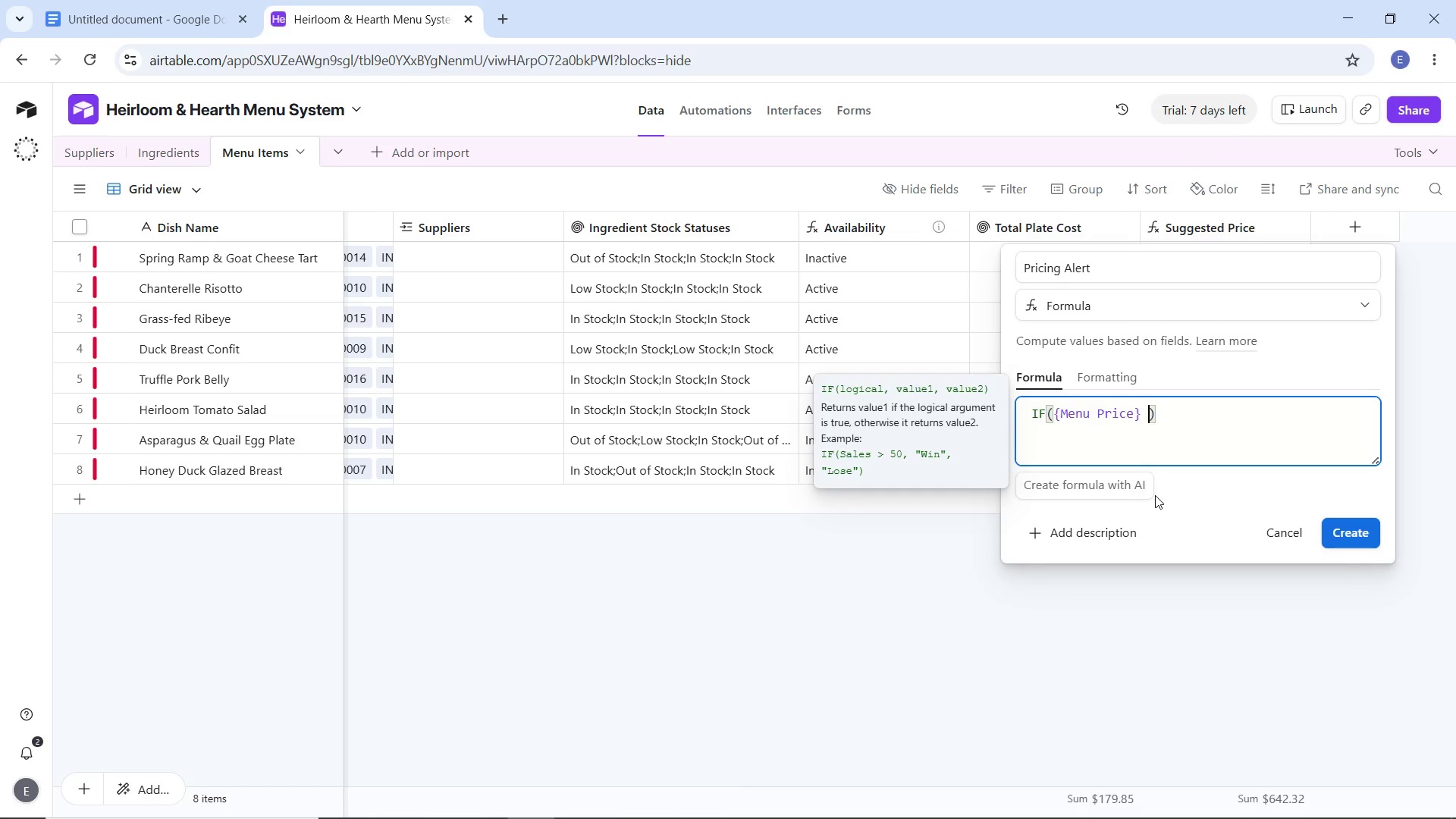 
key(Shift+ShiftLeft)
 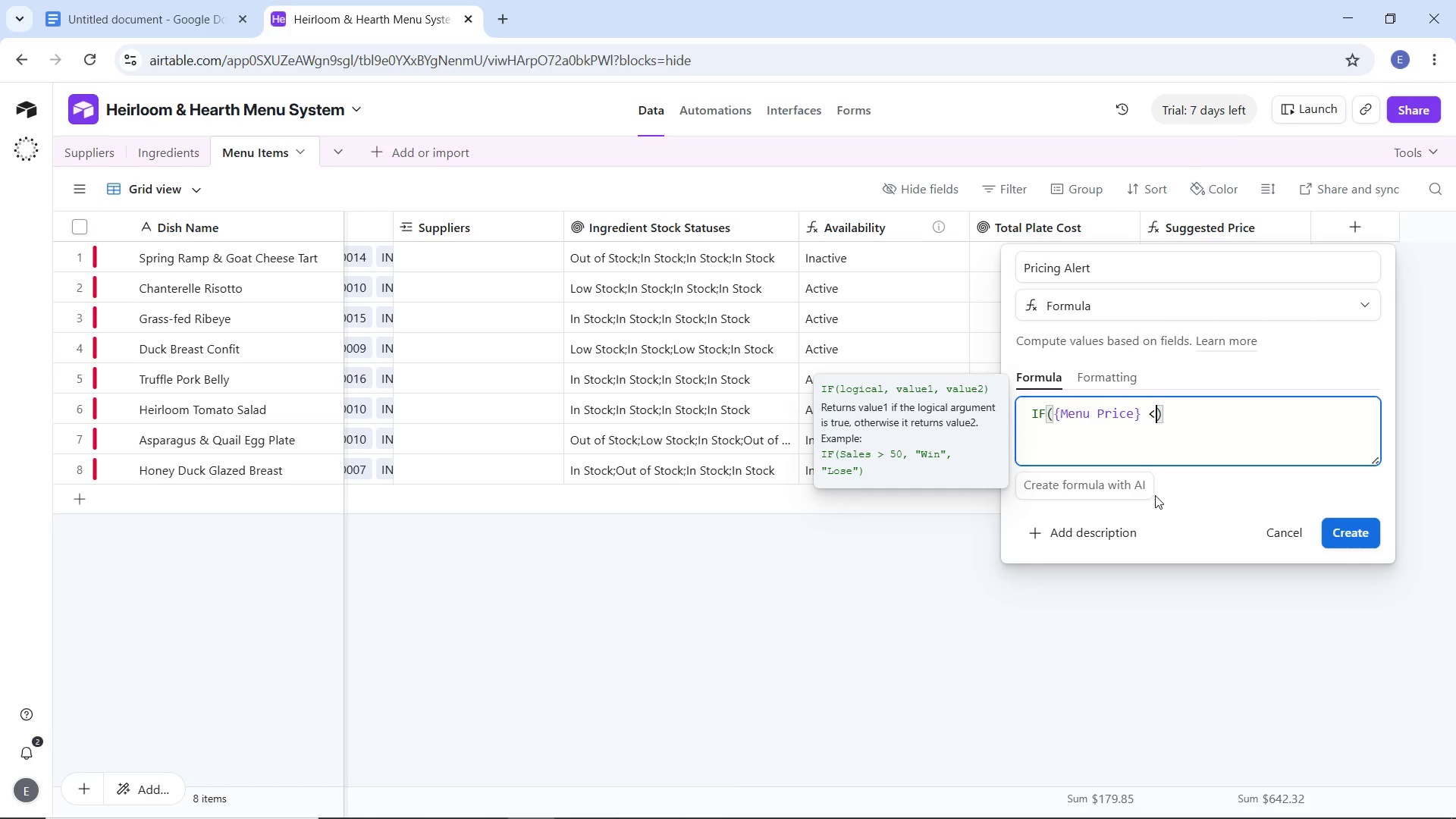 
key(Shift+Comma)
 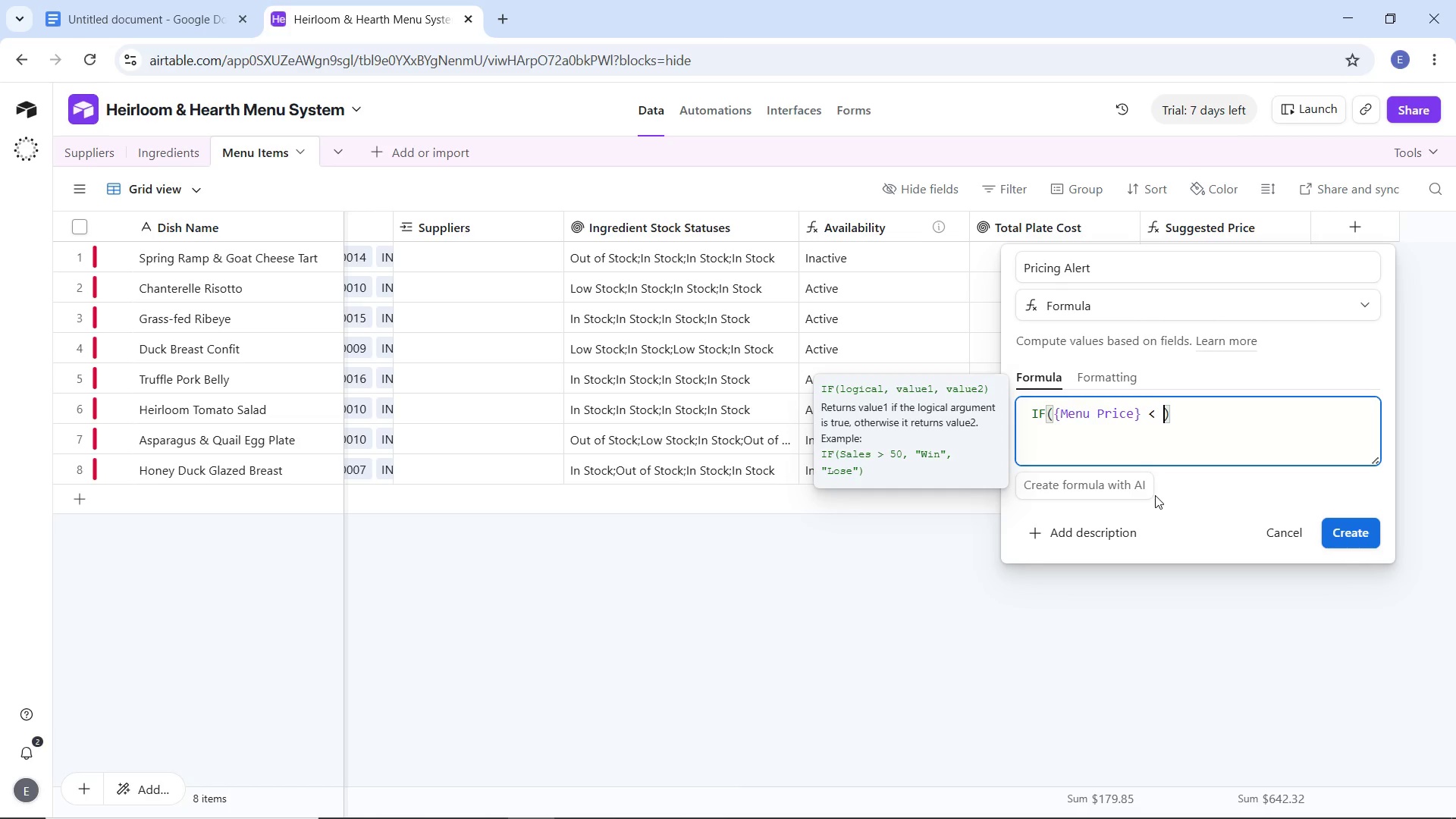 
key(Space)
 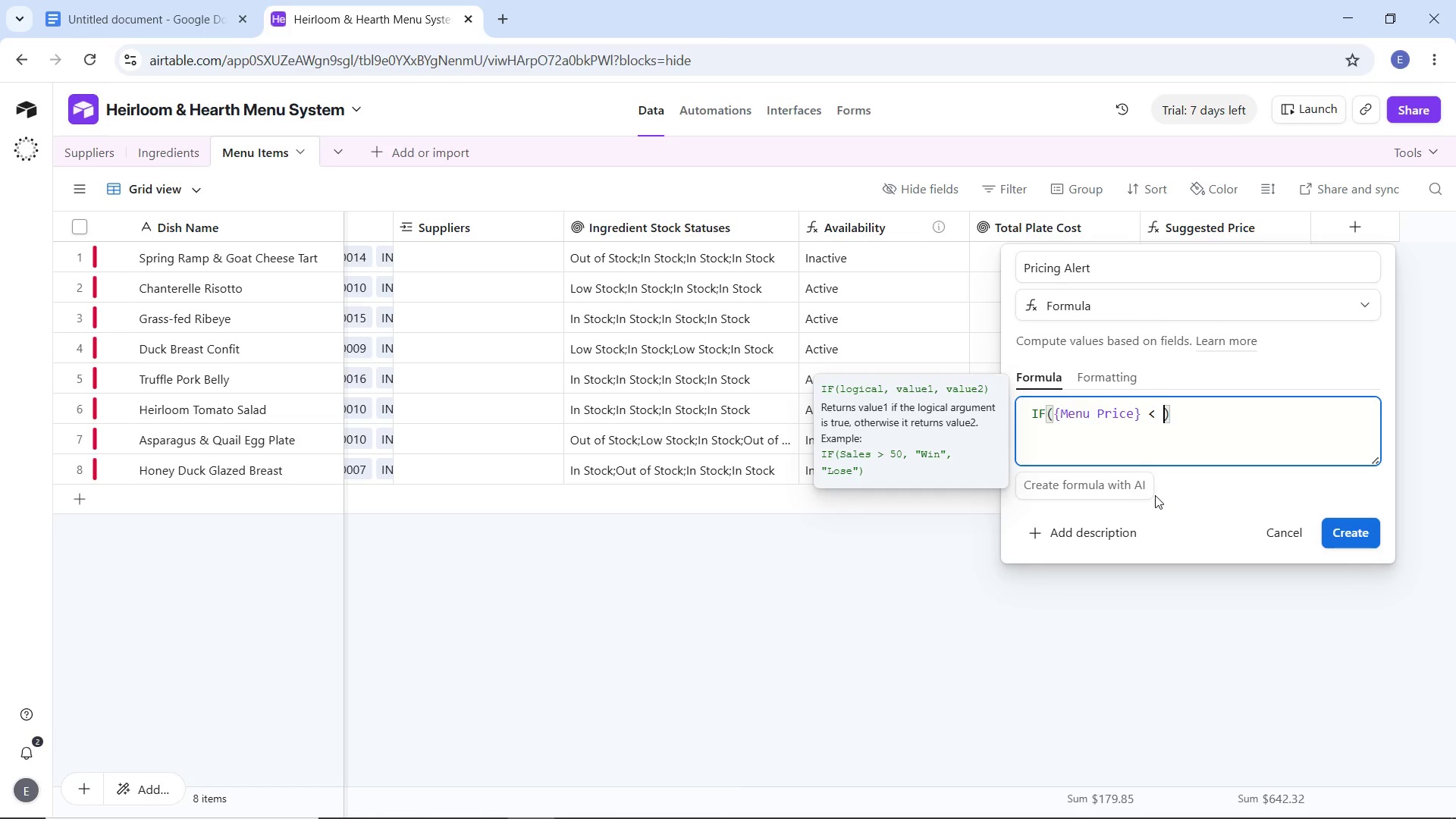 
hold_key(key=ShiftLeft, duration=1.53)
 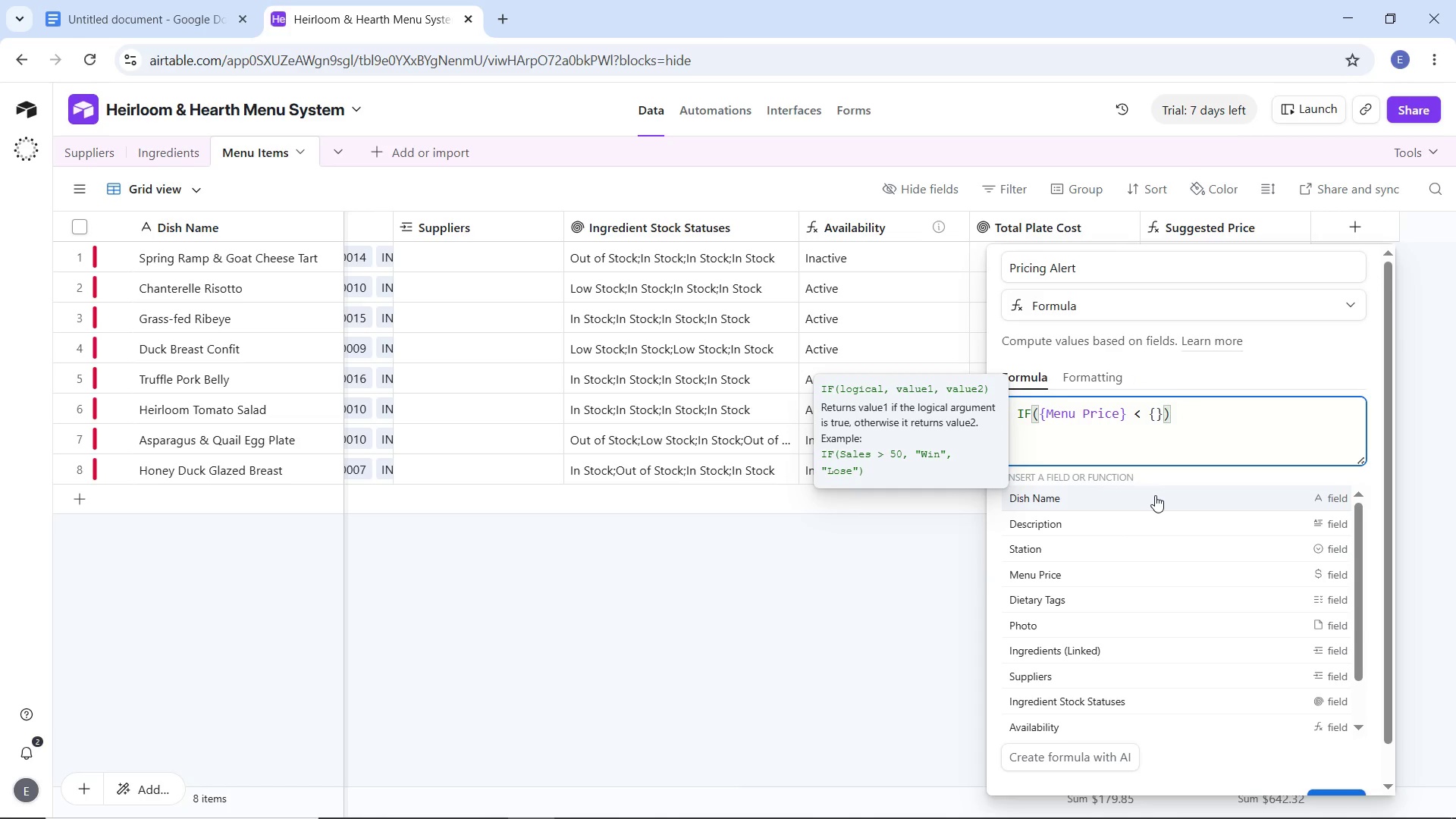 
type({Sugges)
 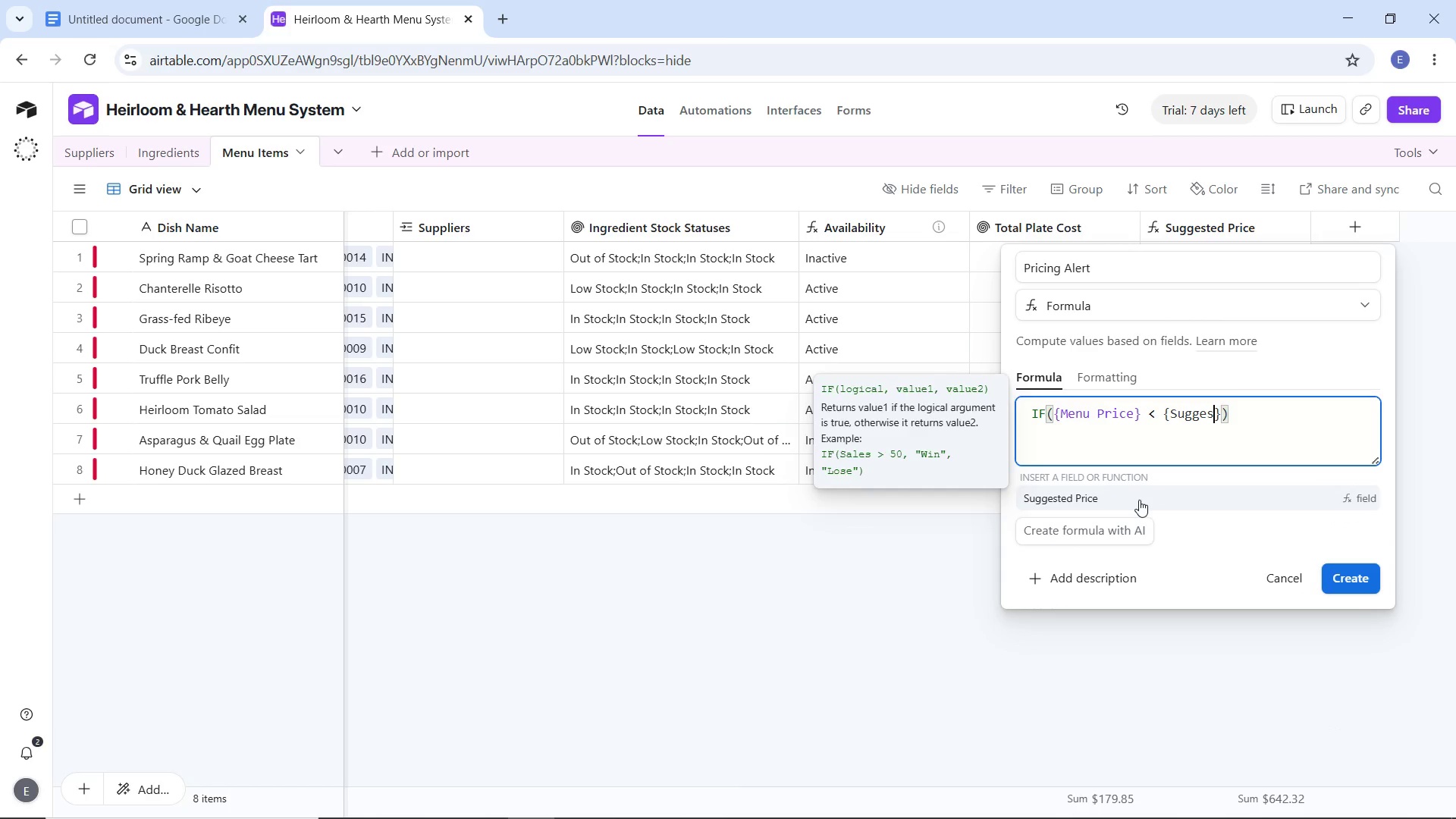 
left_click([1139, 500])
 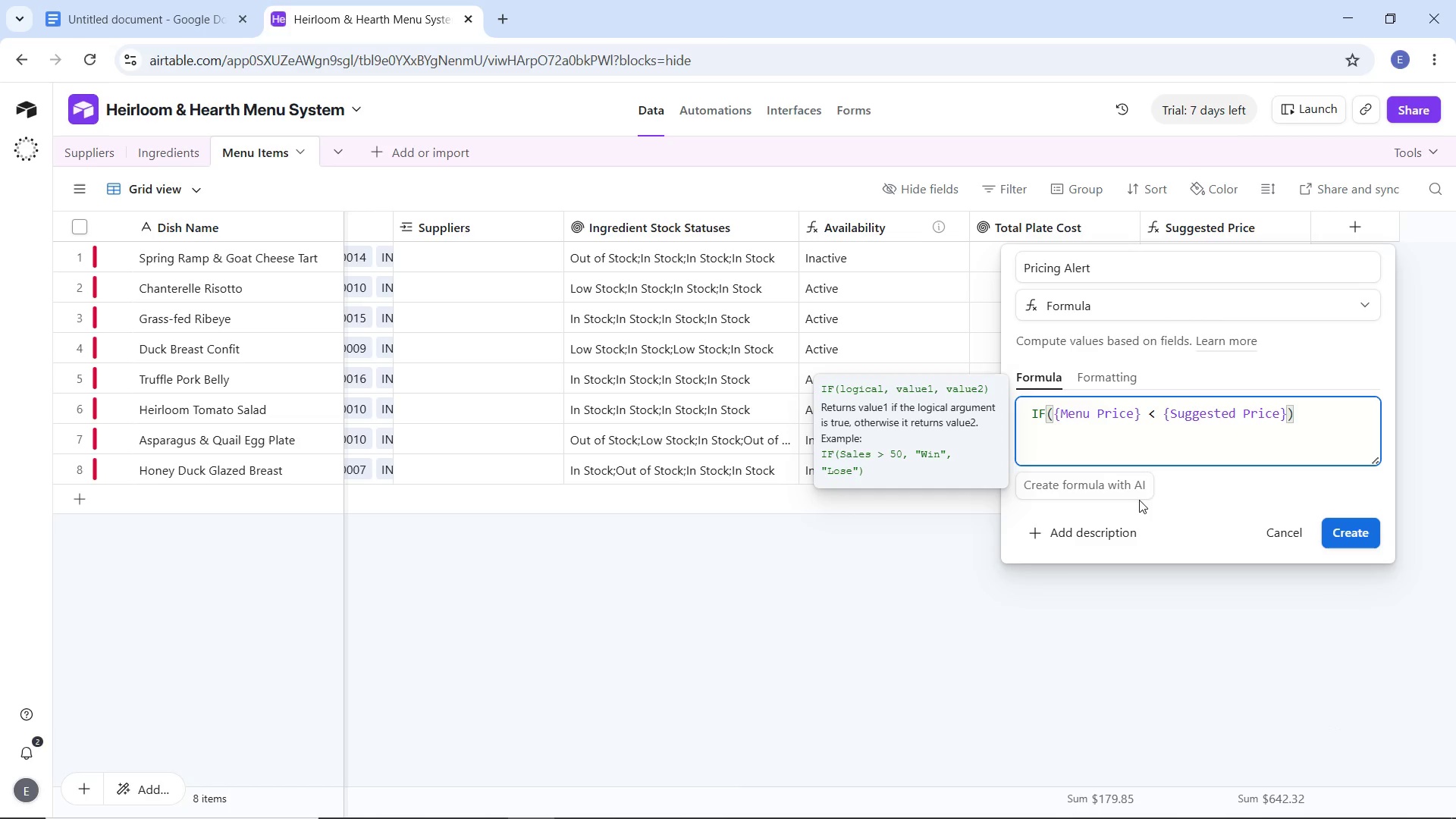 
key(Comma)
 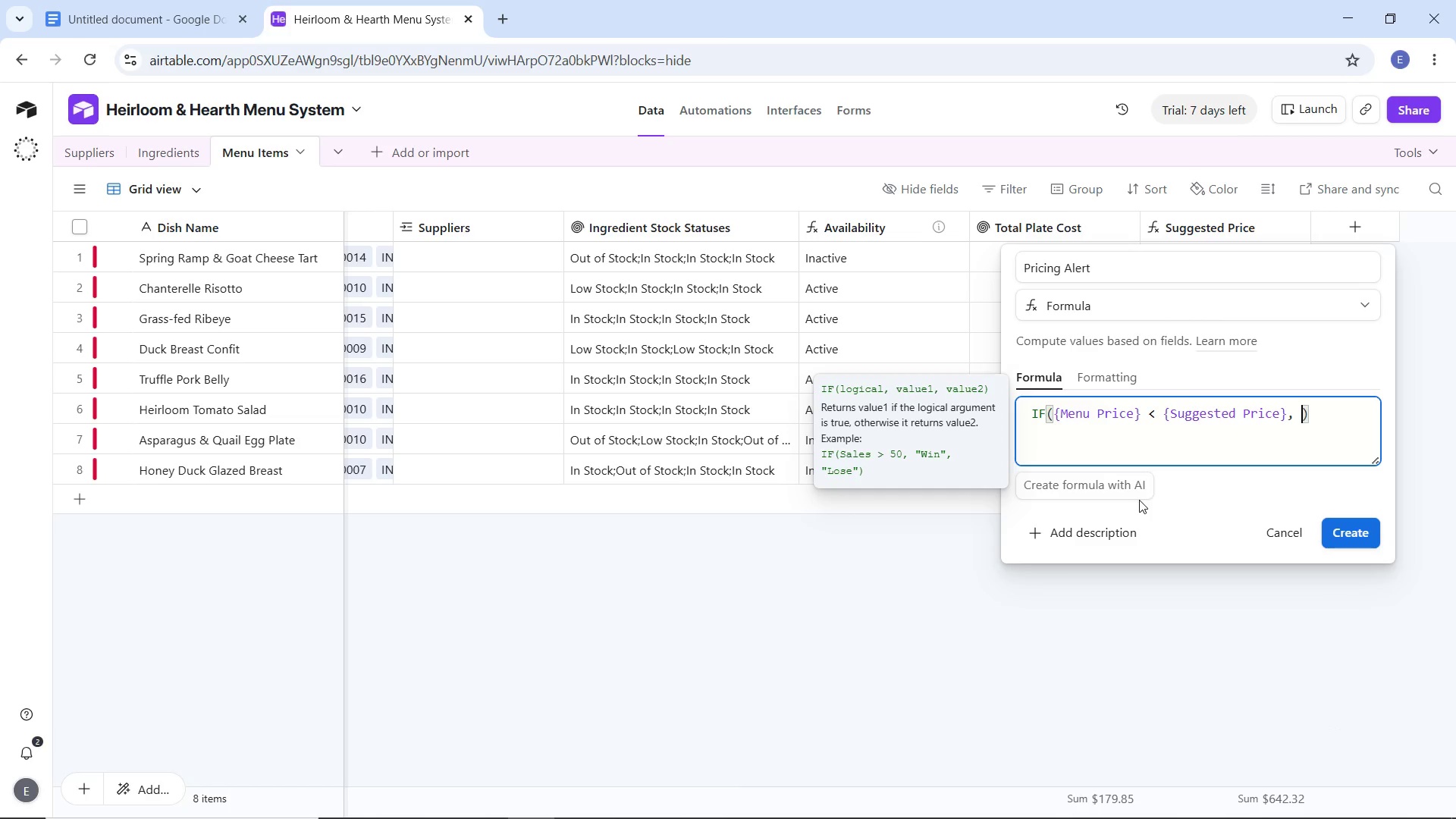 
key(Space)
 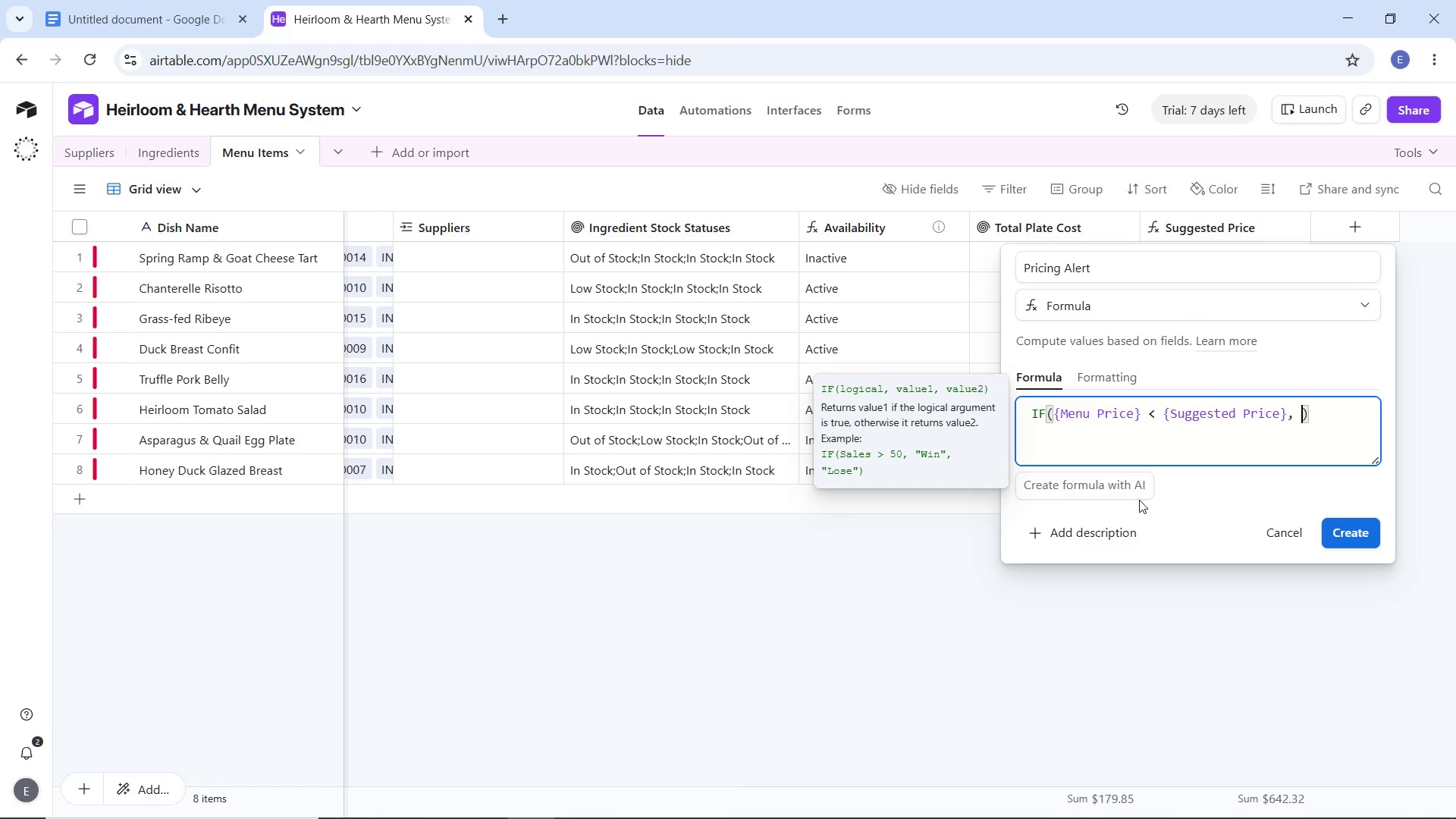 
key(Shift+Quote)
 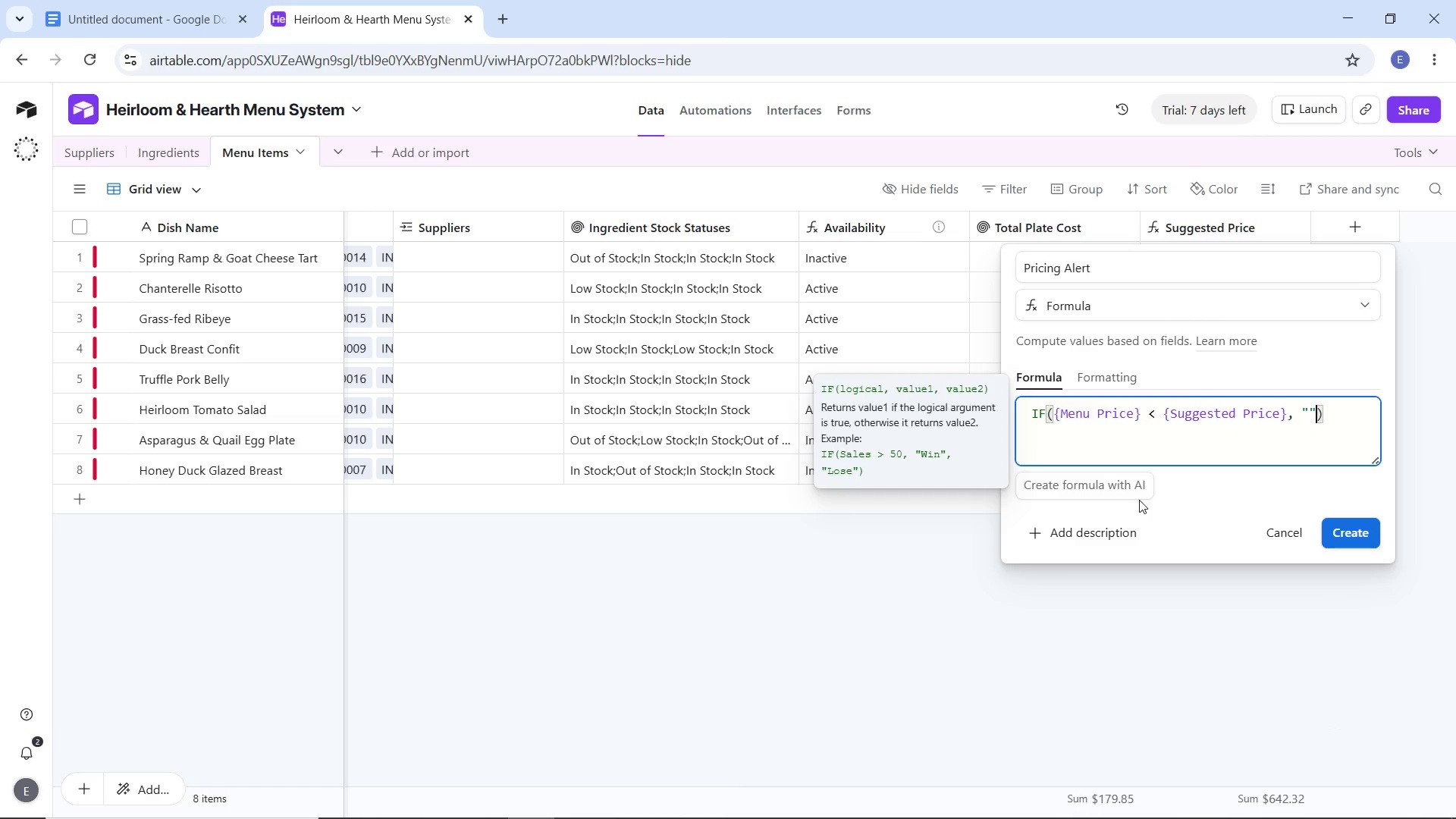 
key(Shift+Quote)
 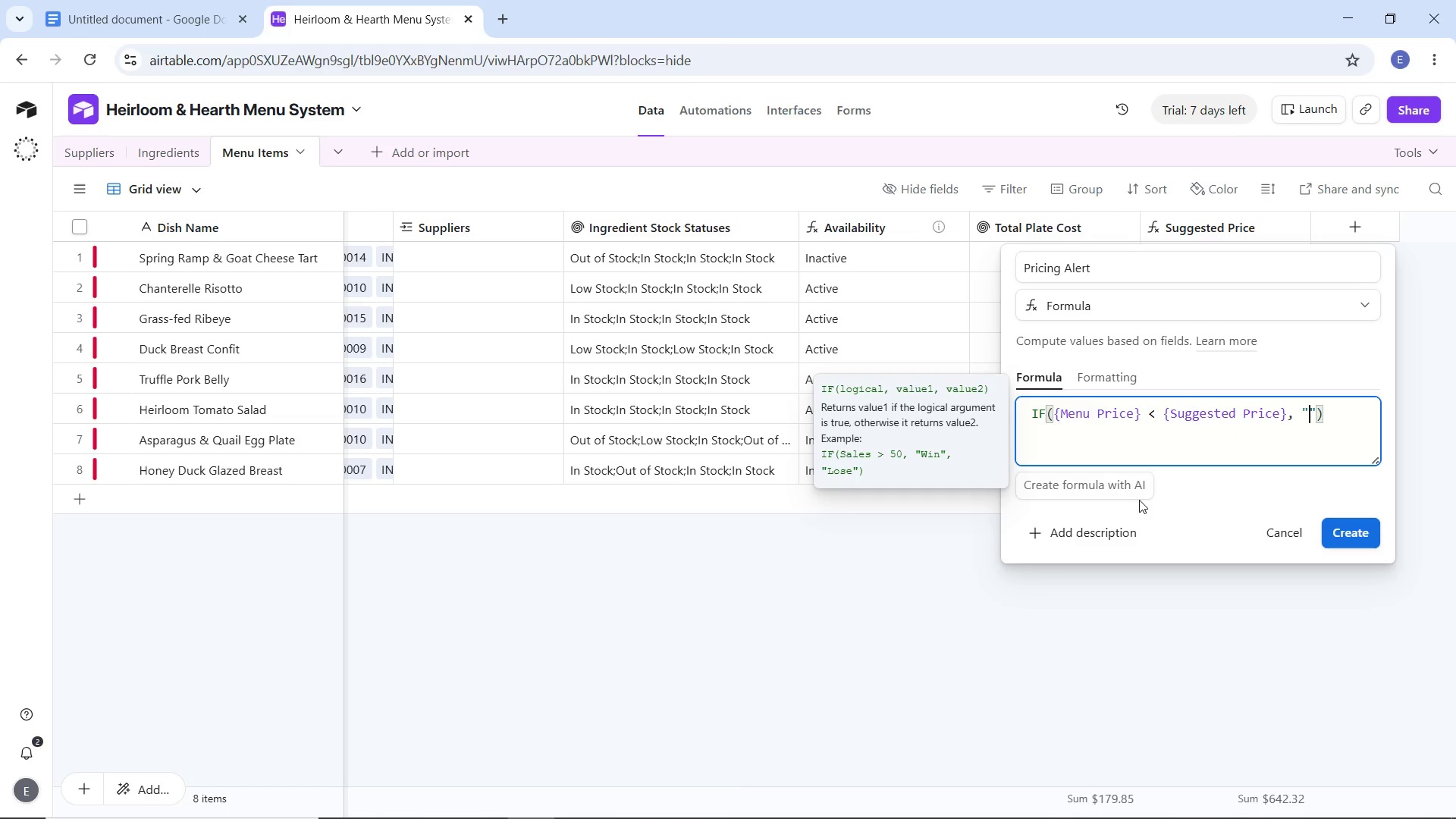 
key(ArrowLeft)
 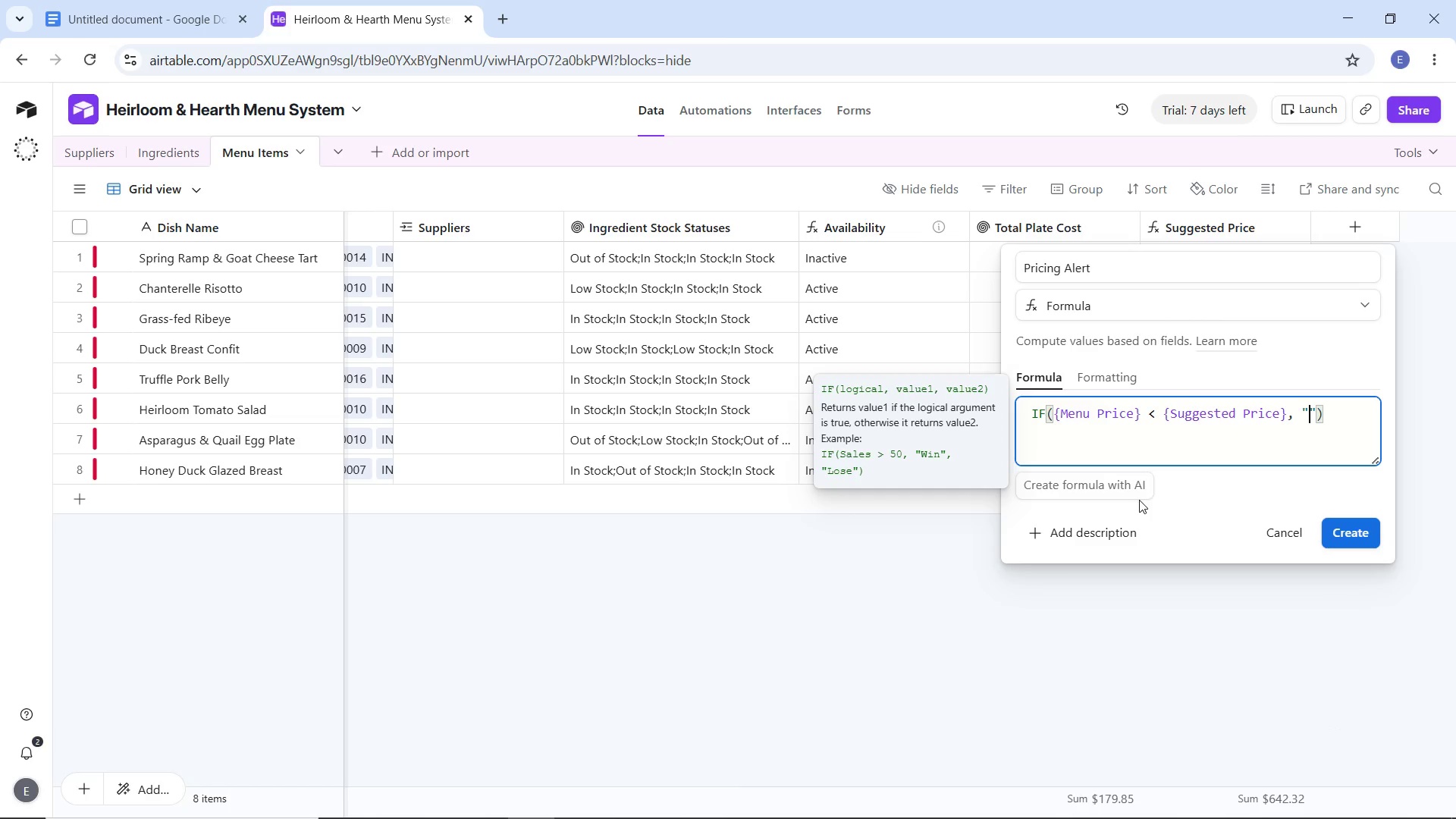 
type(Underpriced)
 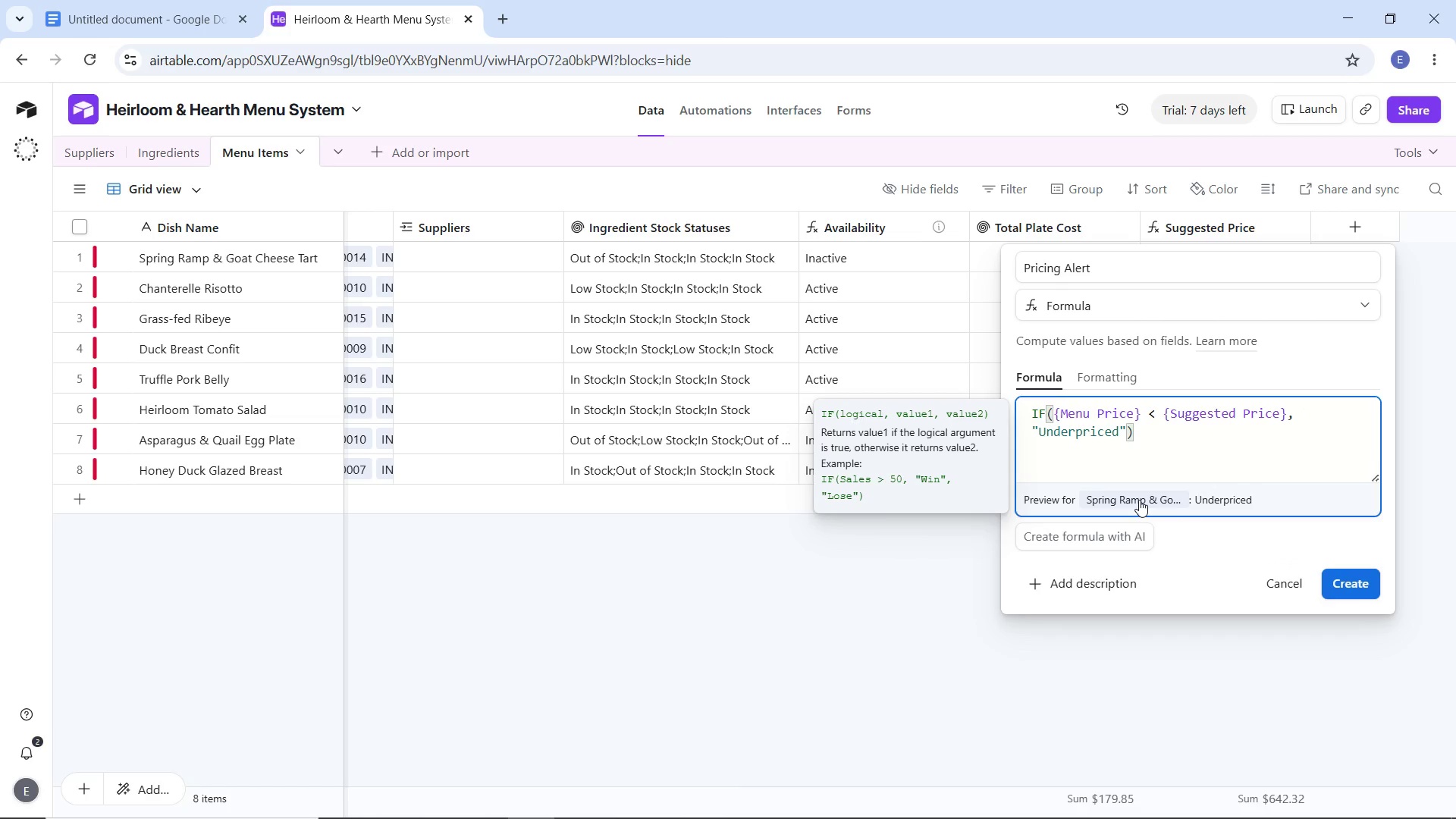 
key(Enter)
 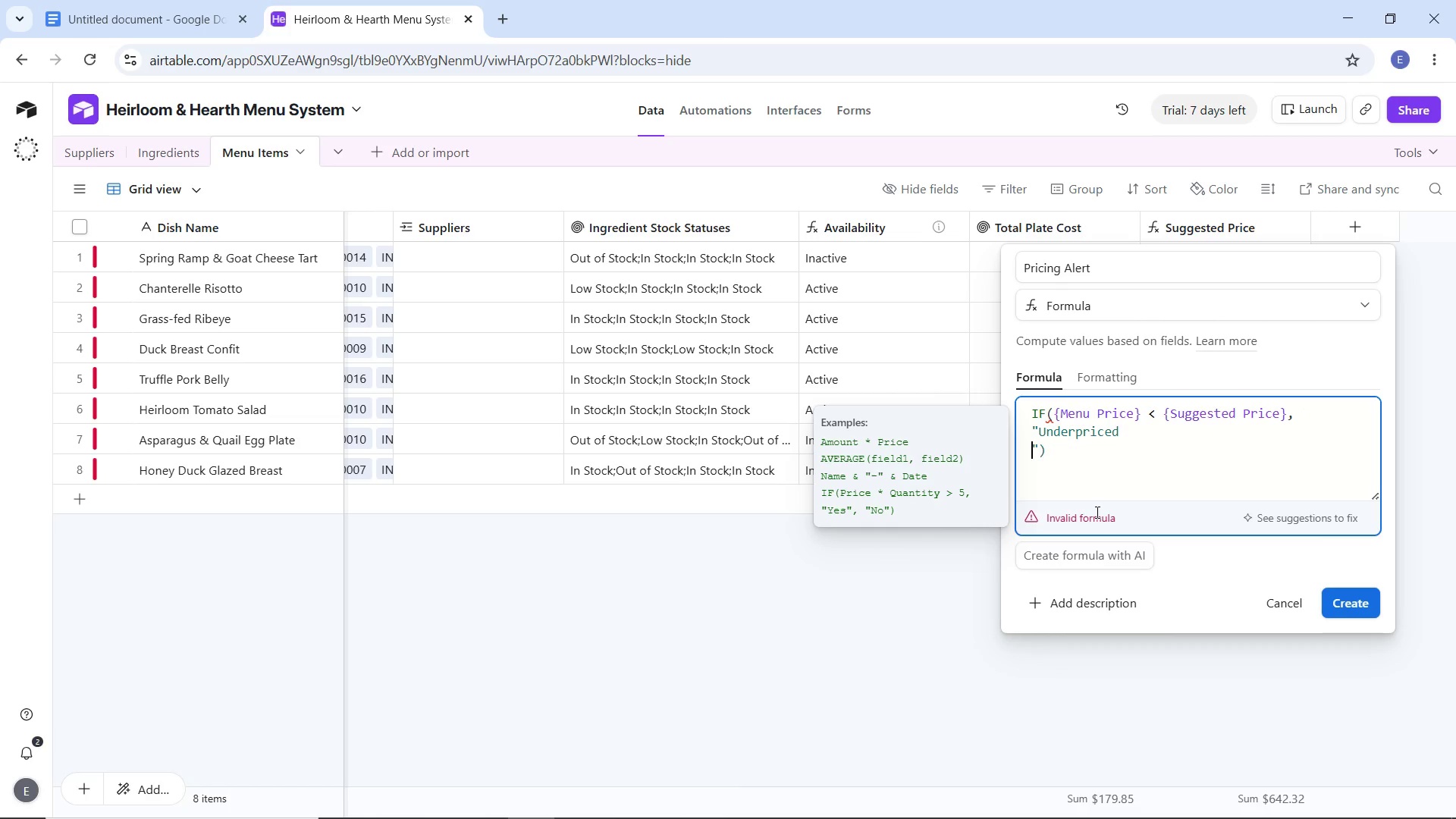 
key(Backspace)
 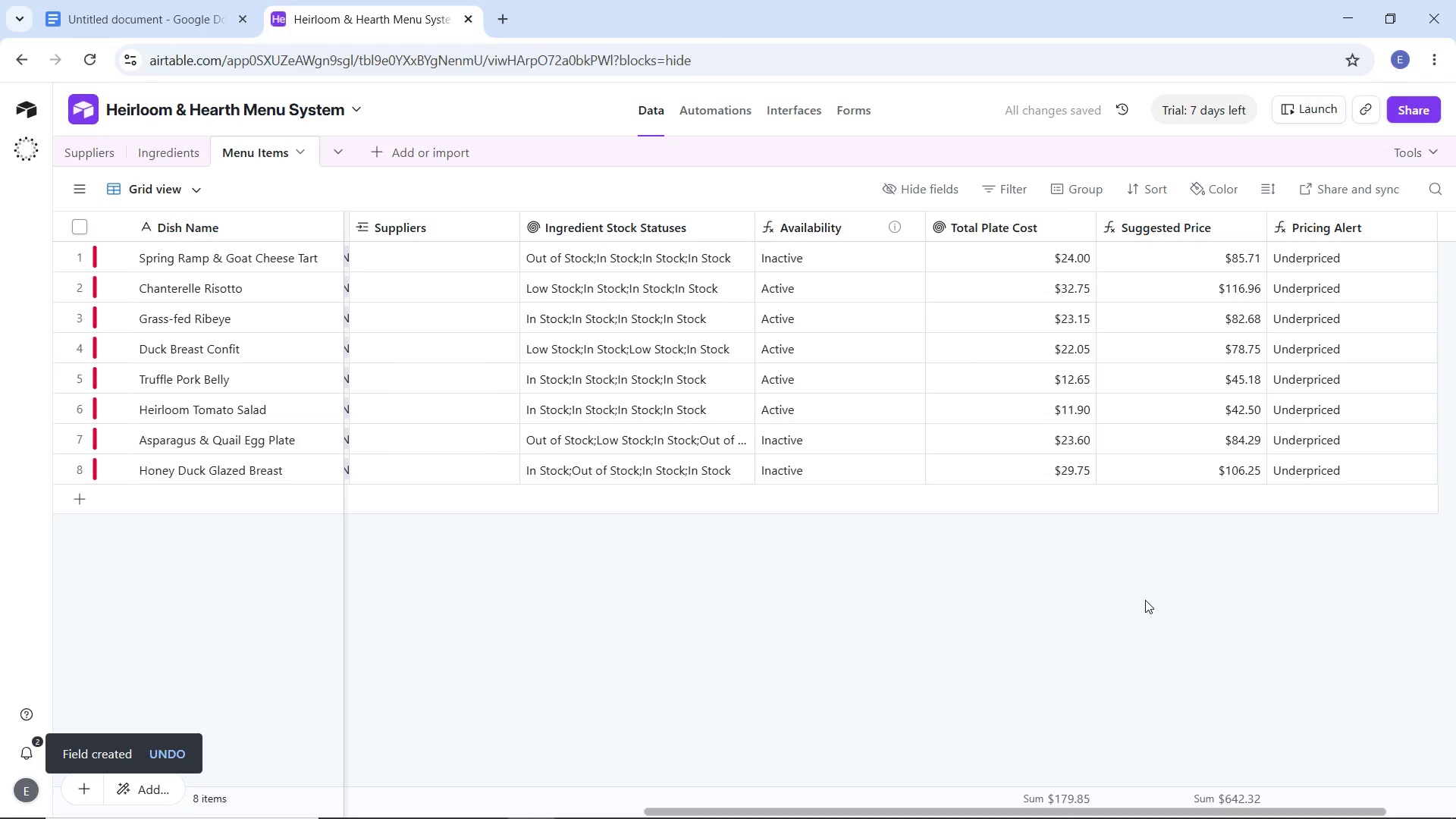 
wait(9.44)
 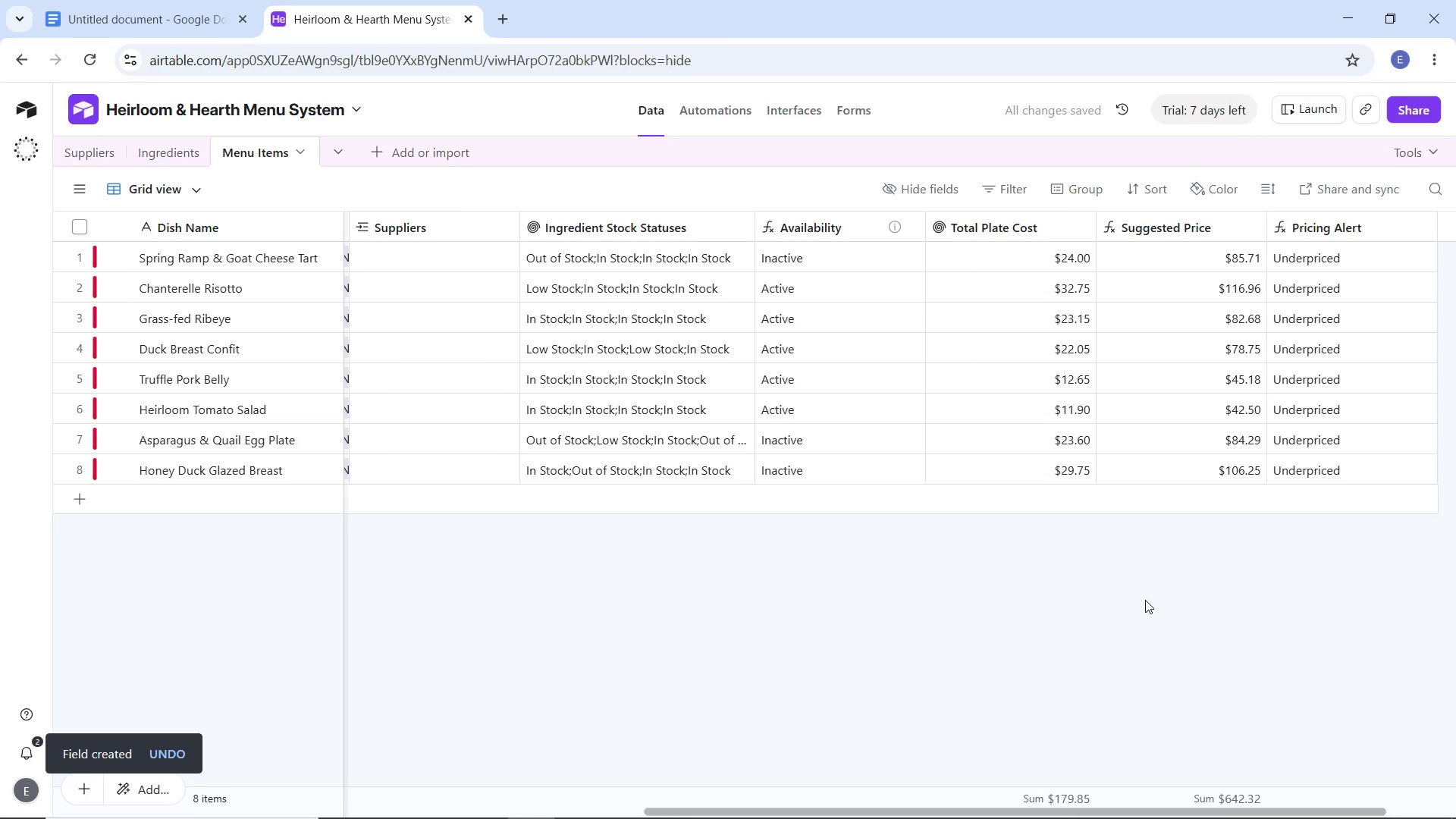 
left_click_drag(start_coordinate=[1089, 808], to_coordinate=[1198, 811])
 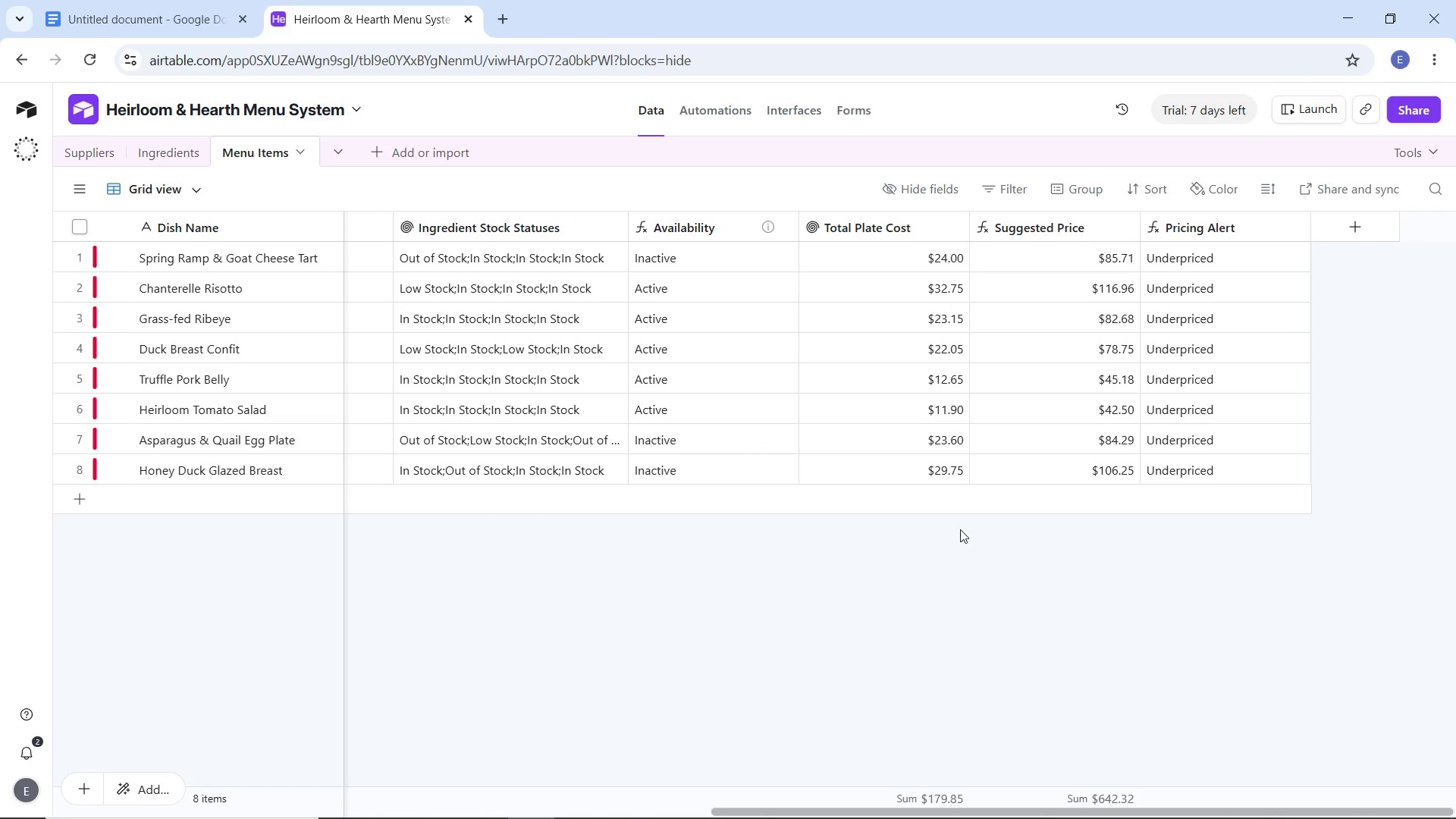 
wait(6.59)
 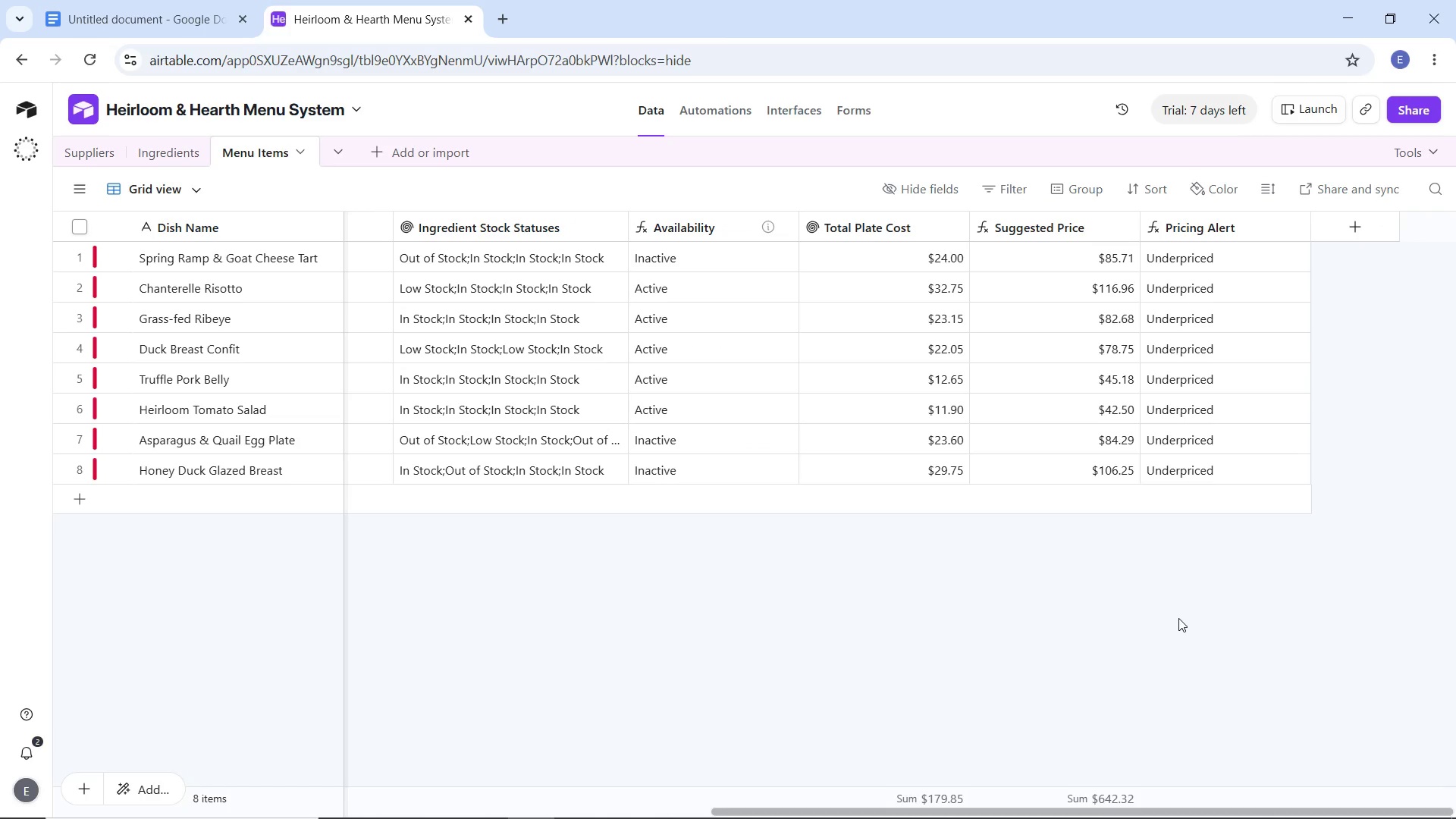 
mouse_move([1187, 198])
 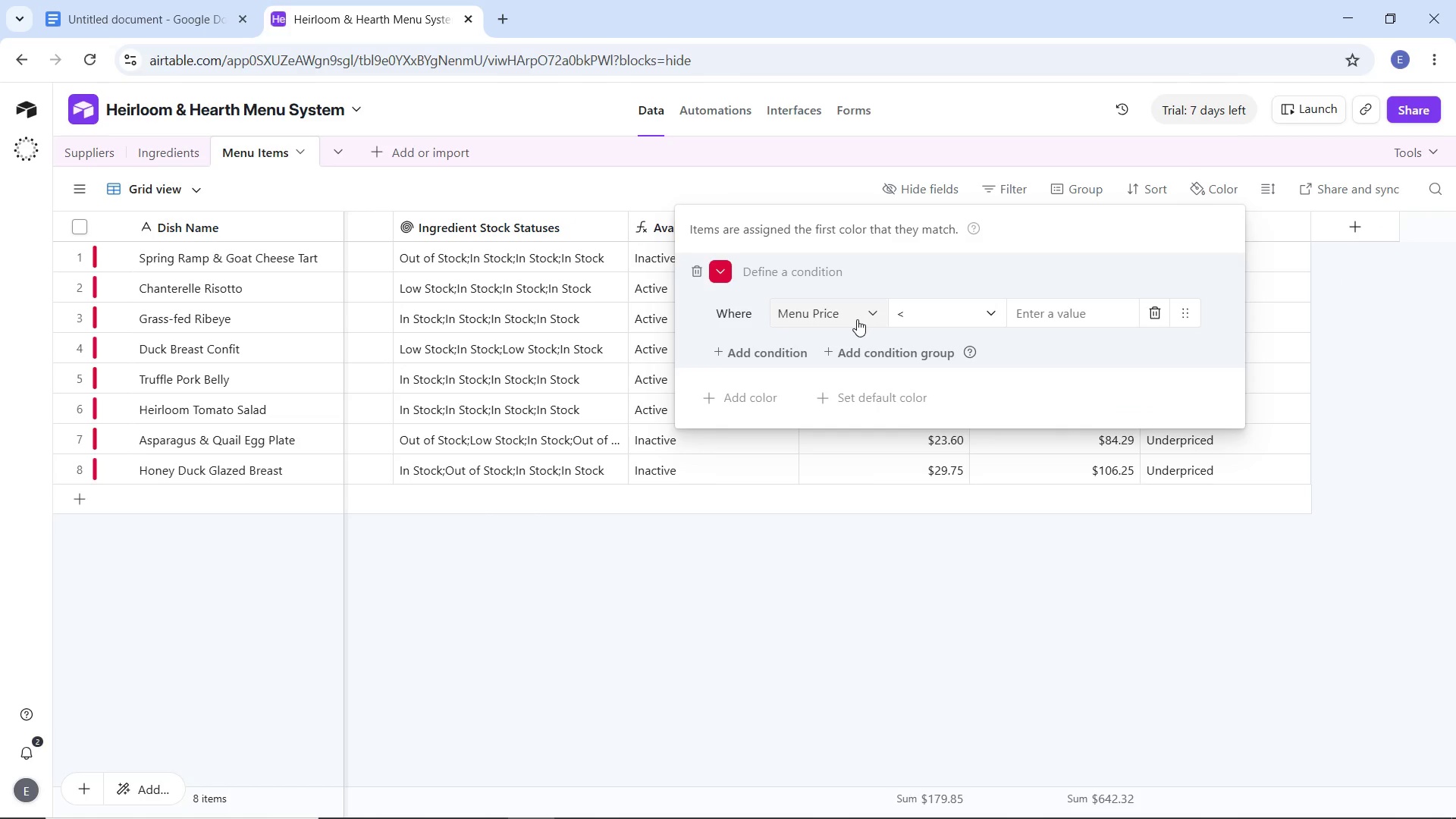 
left_click([857, 319])
 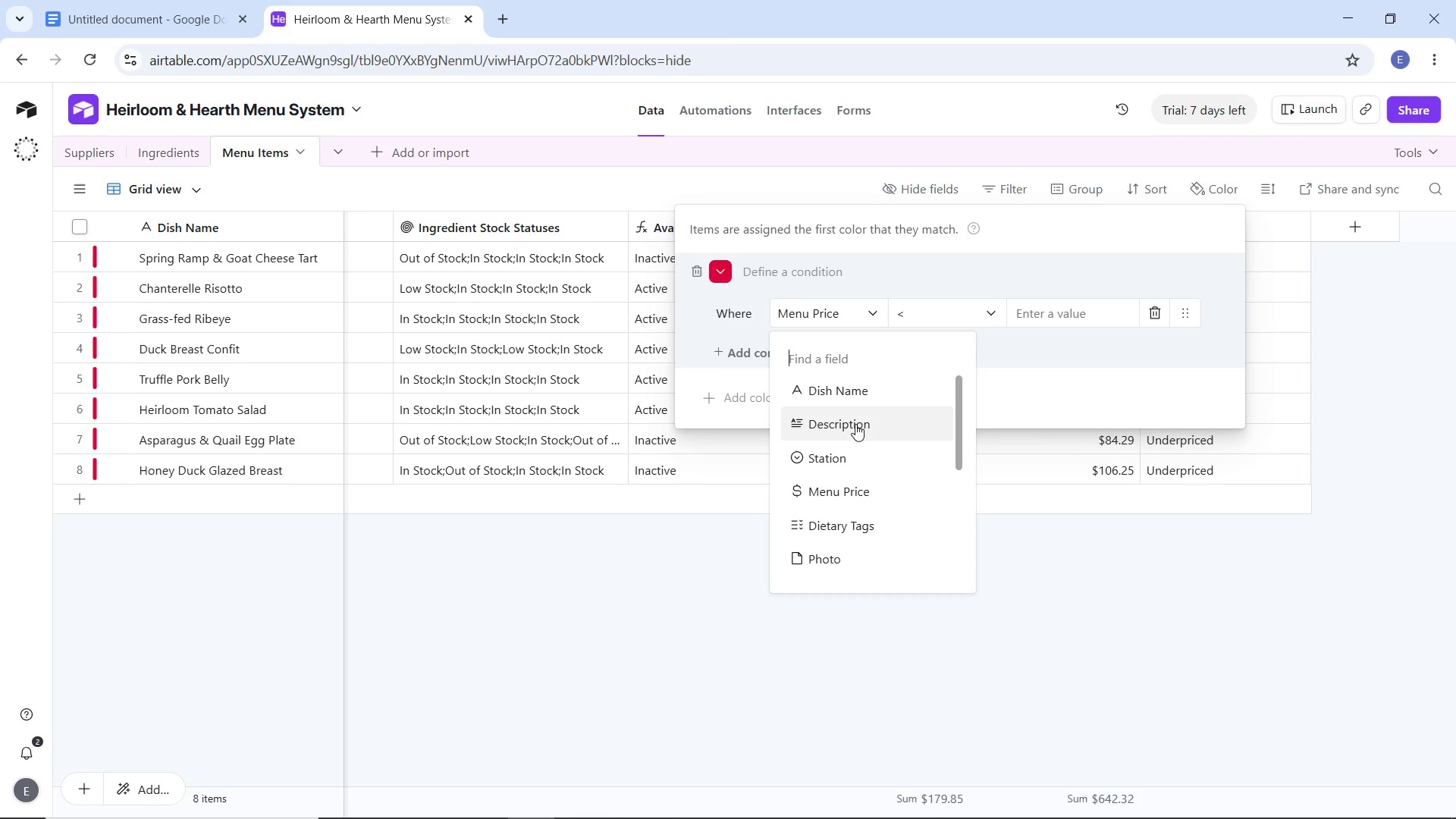 
left_click([843, 560])
 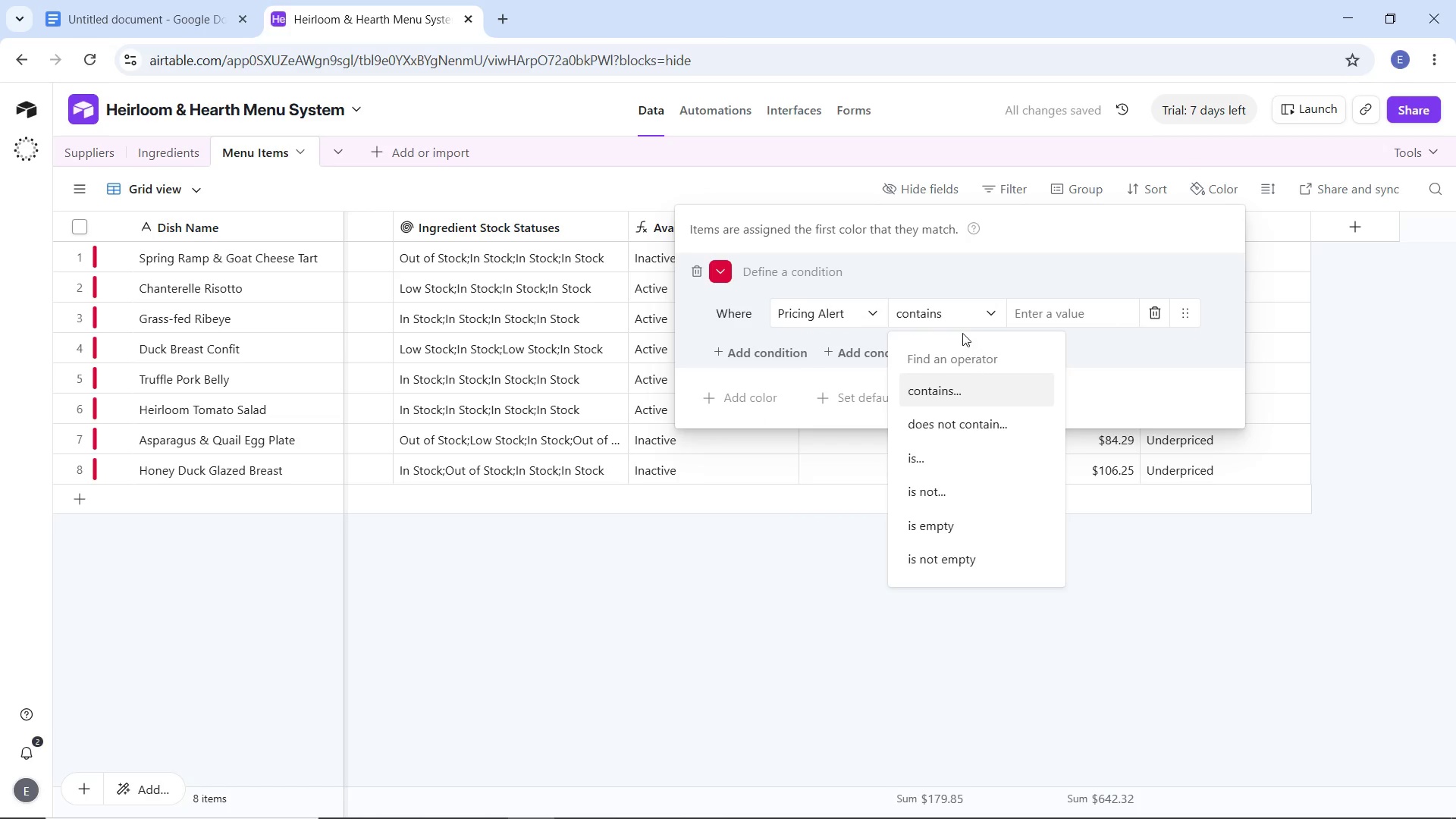 
scroll: coordinate [844, 489], scroll_direction: down, amount: 5.0
 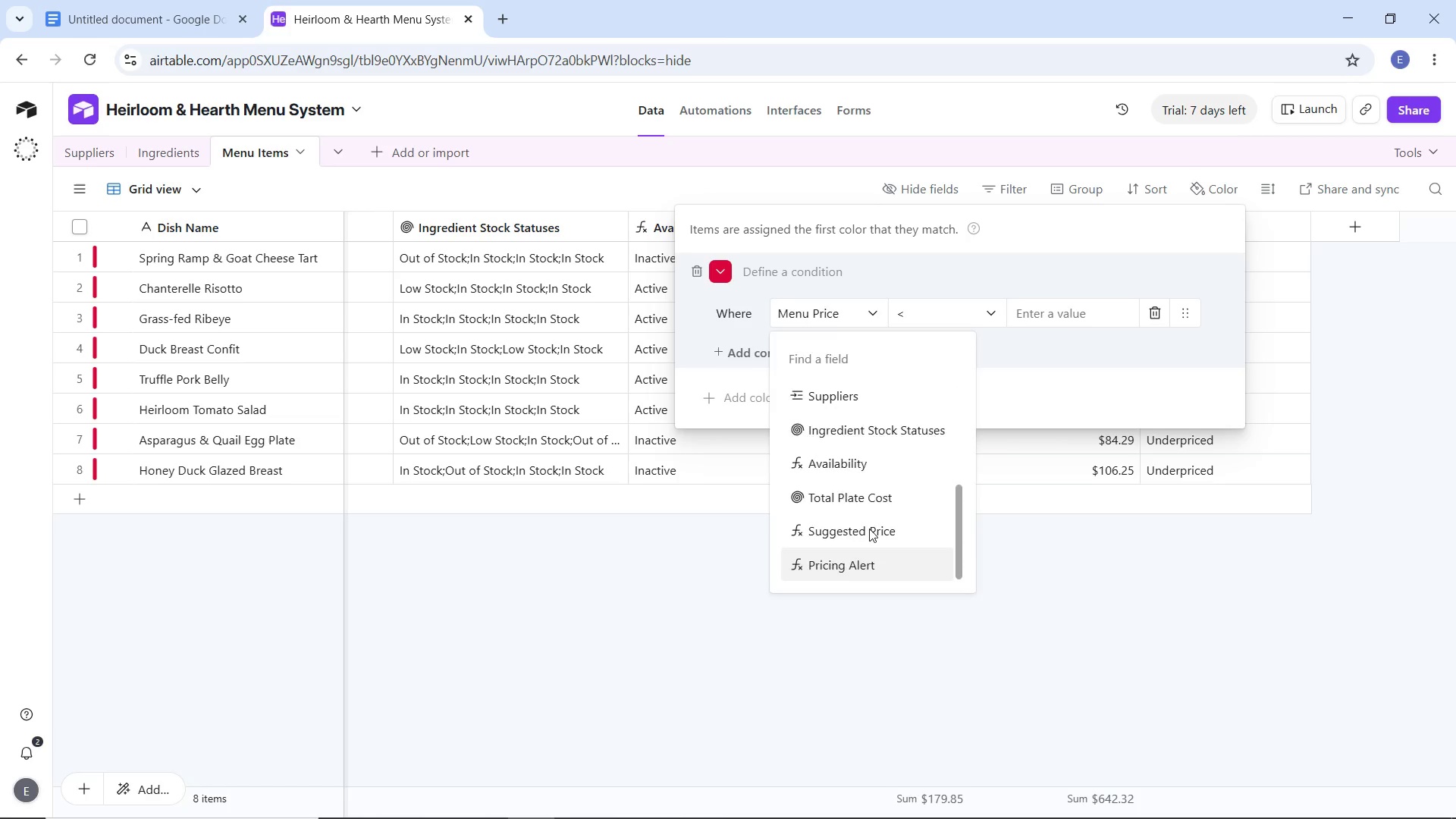 
wait(5.5)
 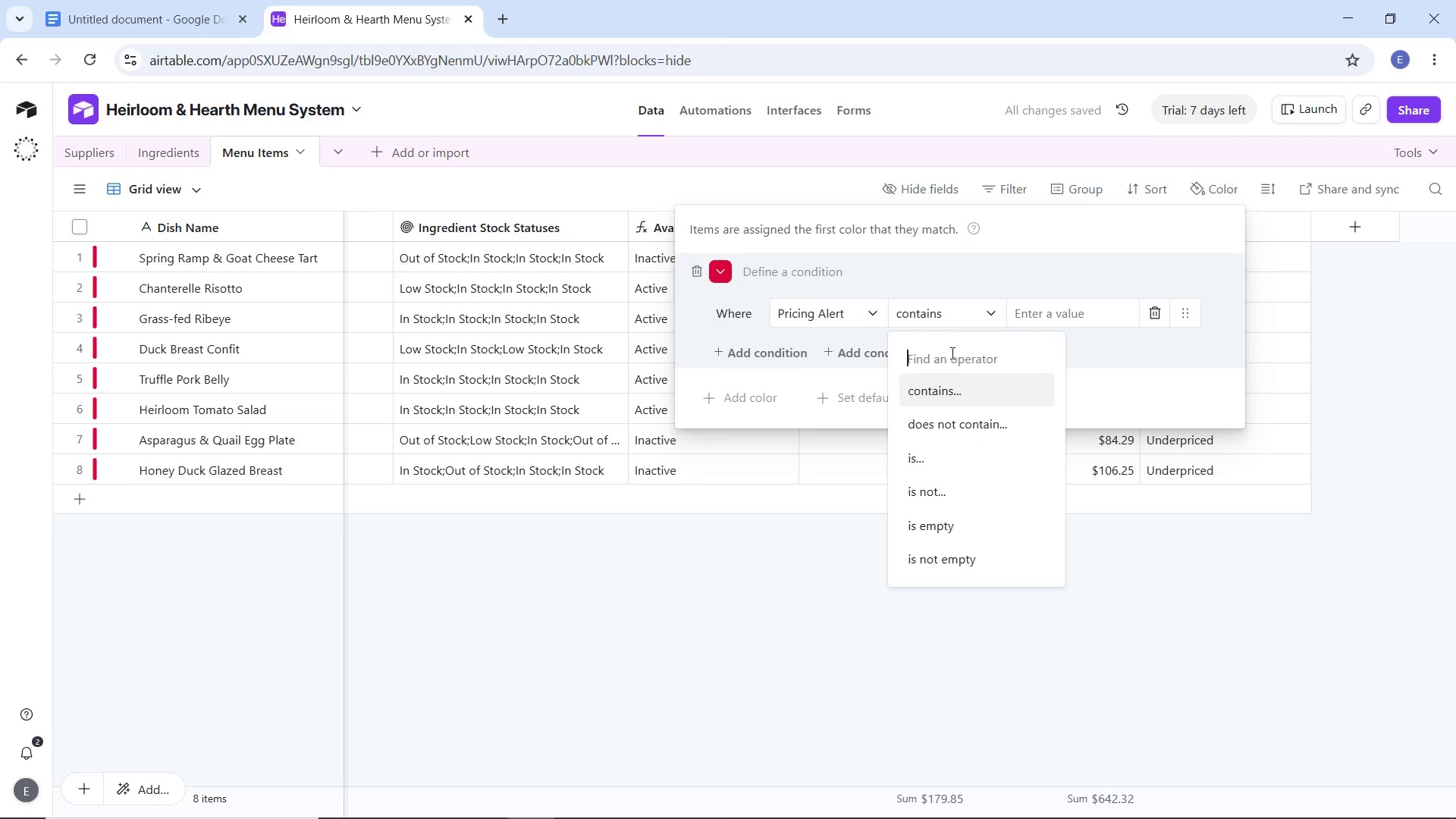 
double_click([1080, 306])
 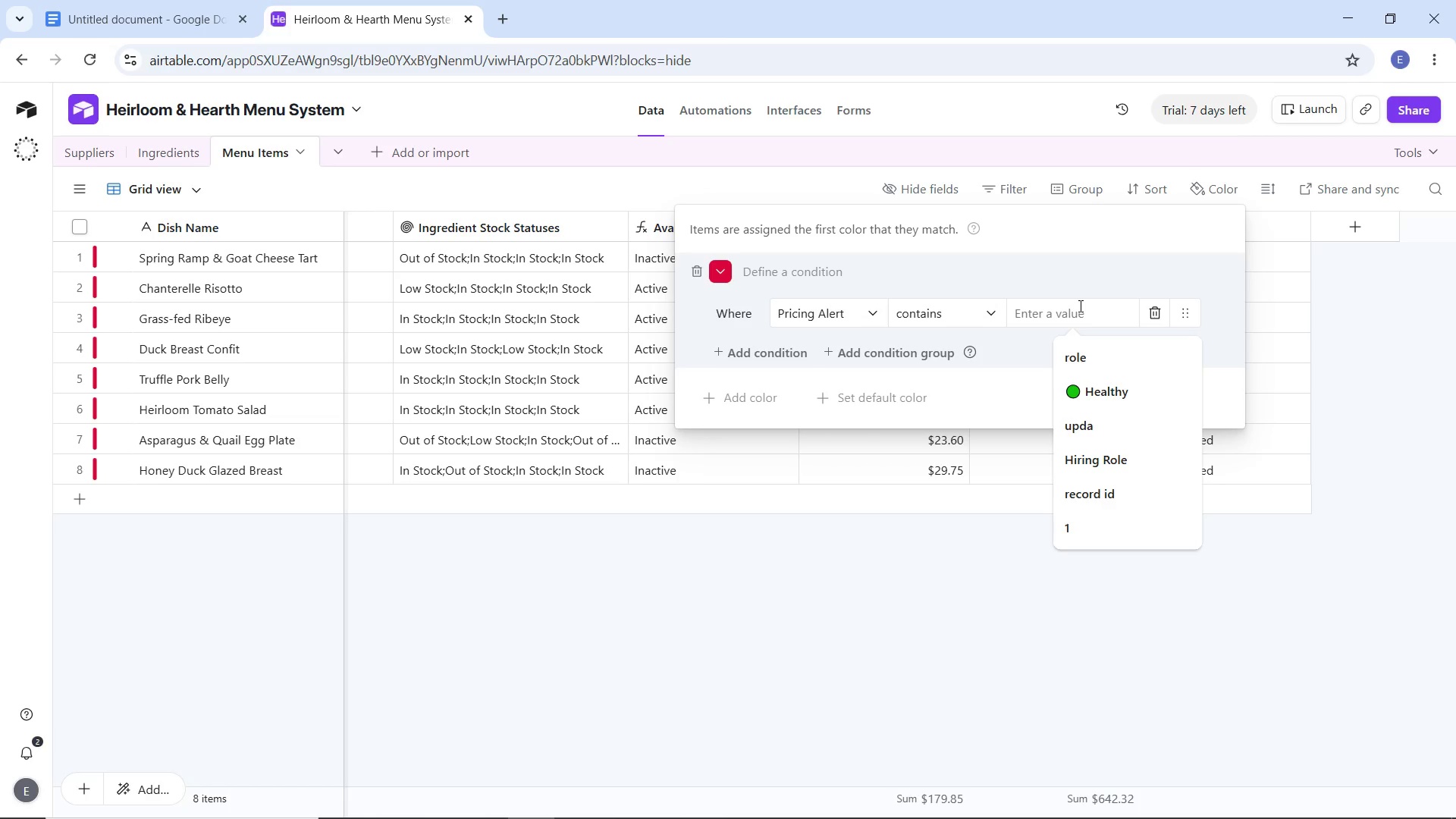 
wait(5.59)
 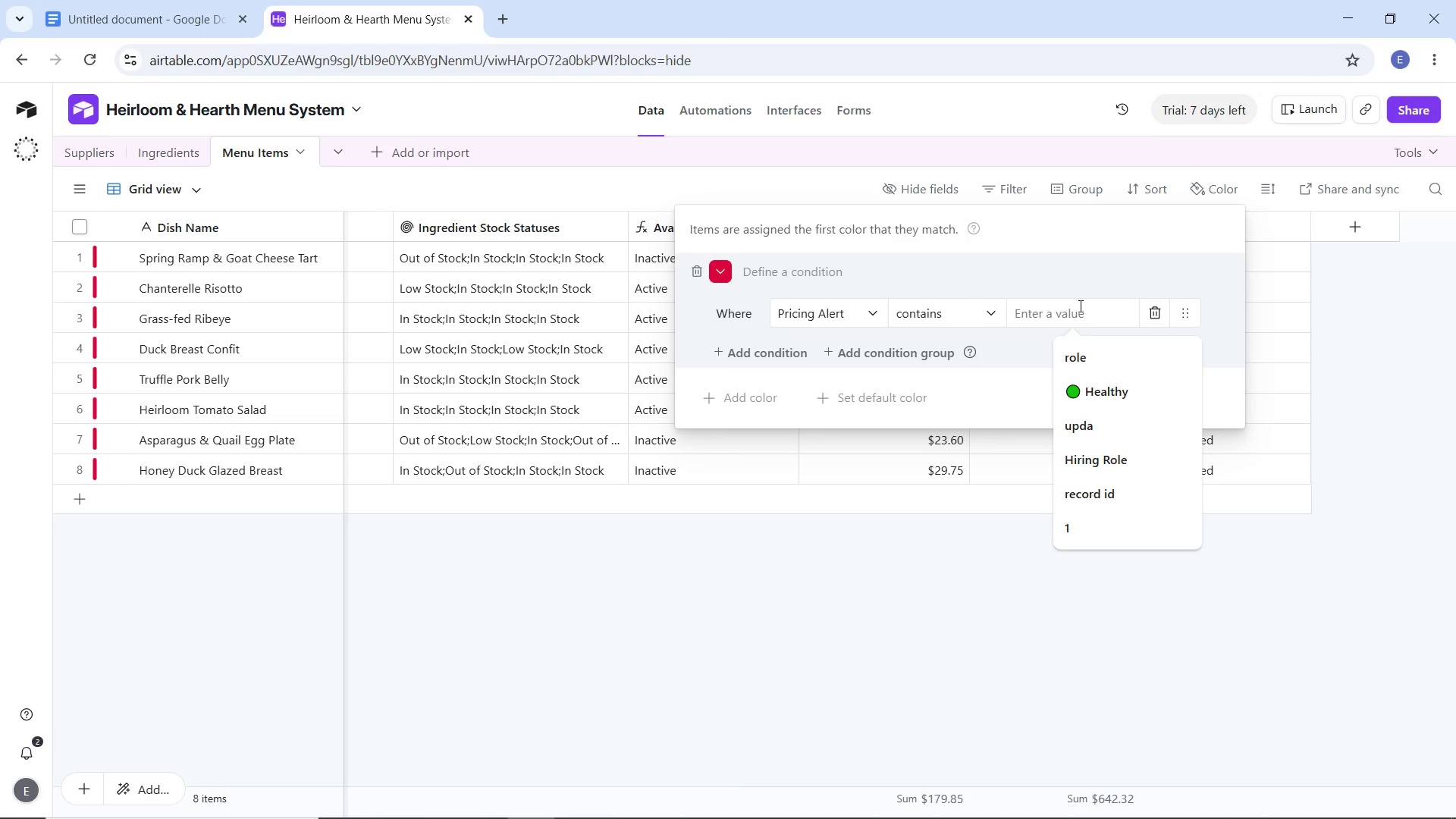 
type(Underpriced)
 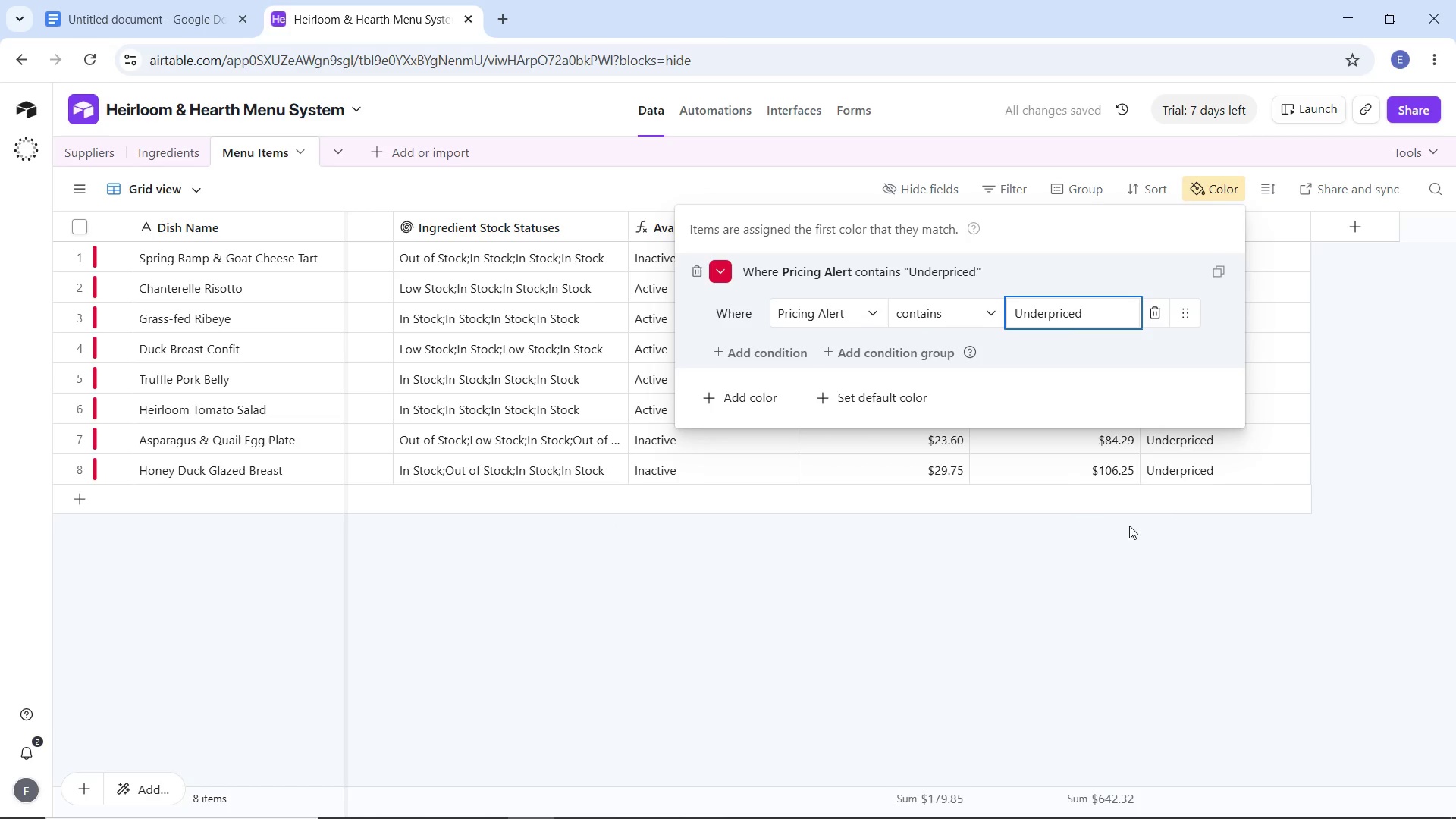 
left_click([1214, 557])
 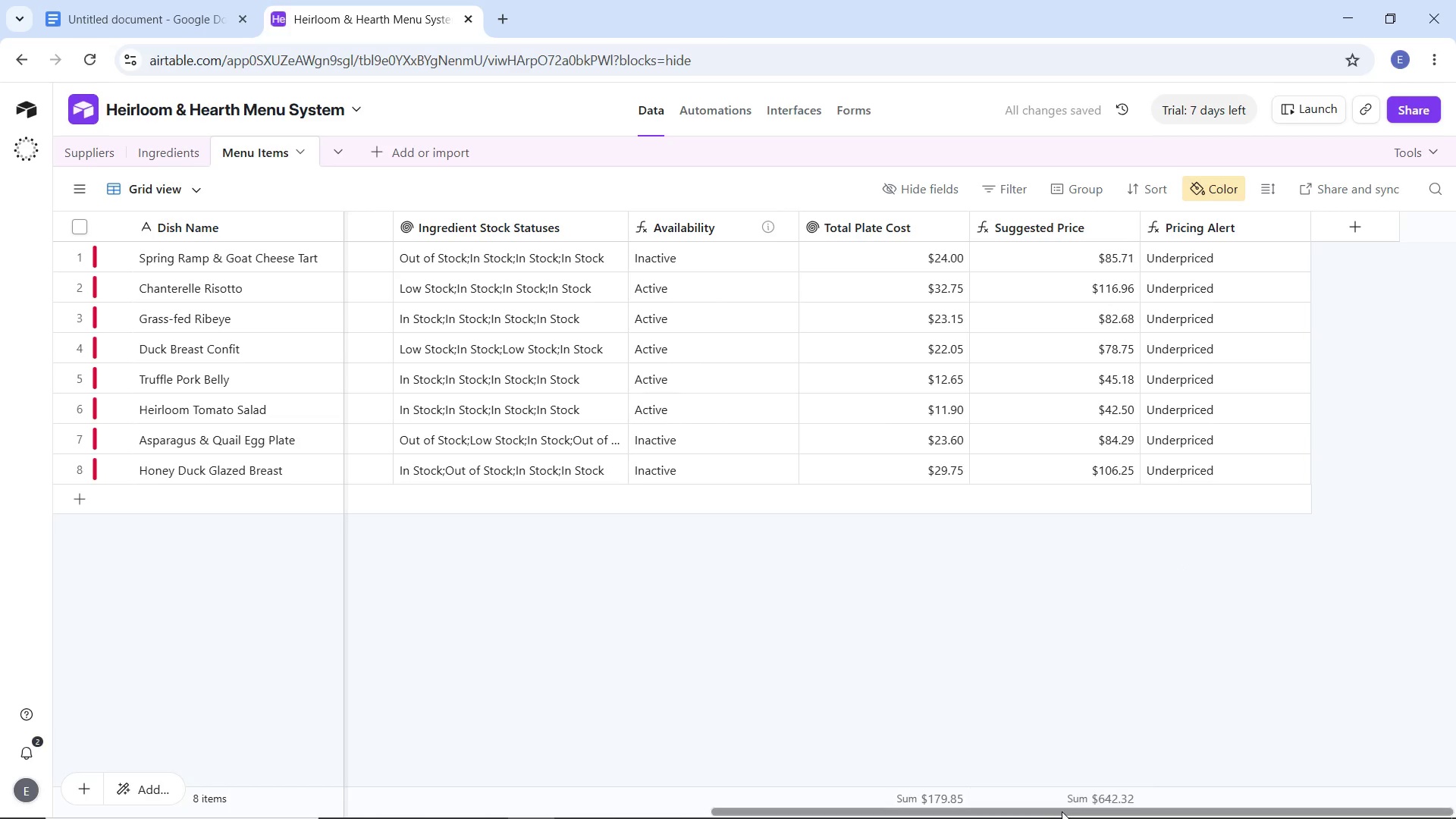 
left_click_drag(start_coordinate=[1063, 812], to_coordinate=[344, 775])
 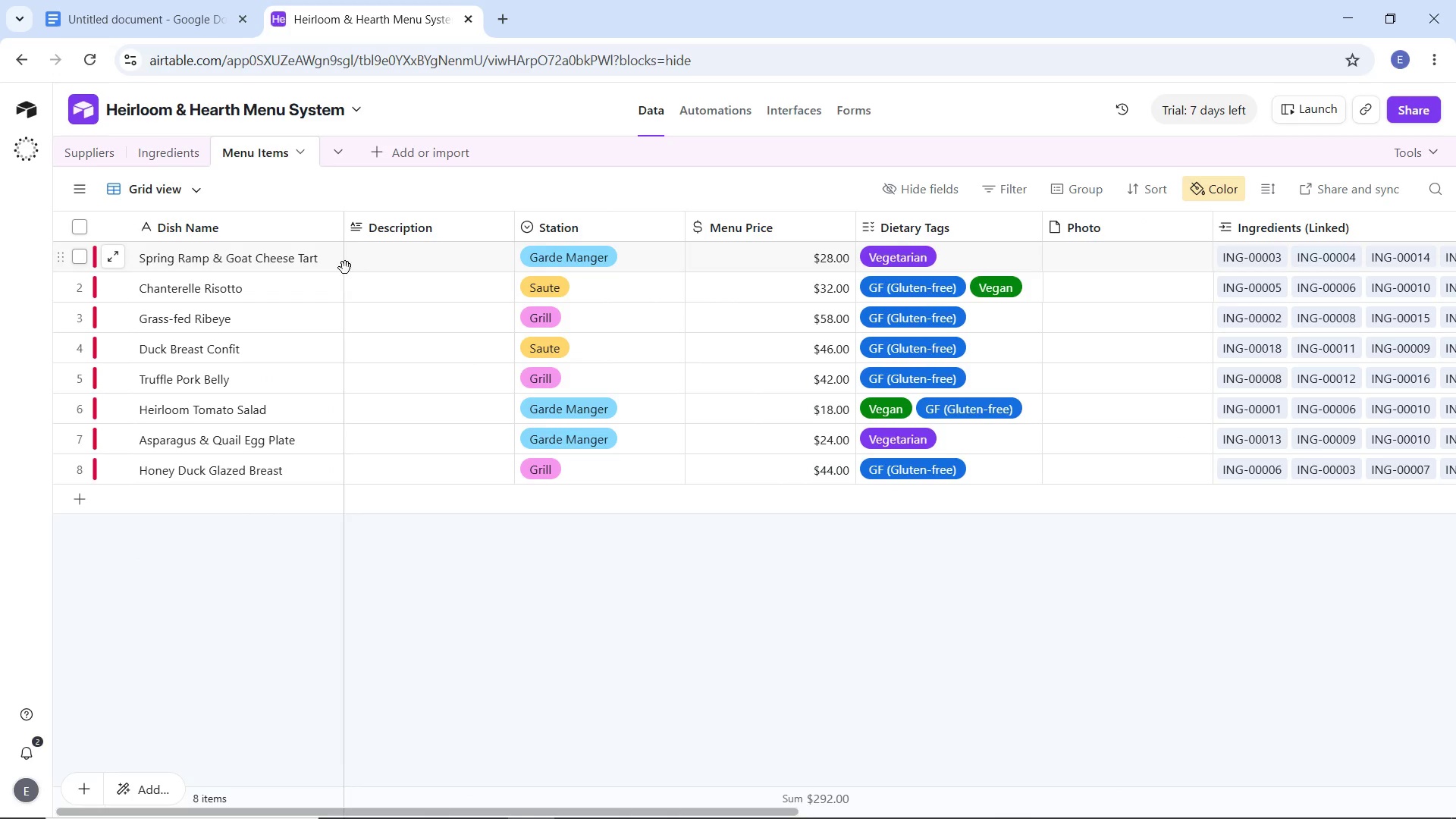 
mouse_move([146, 276])
 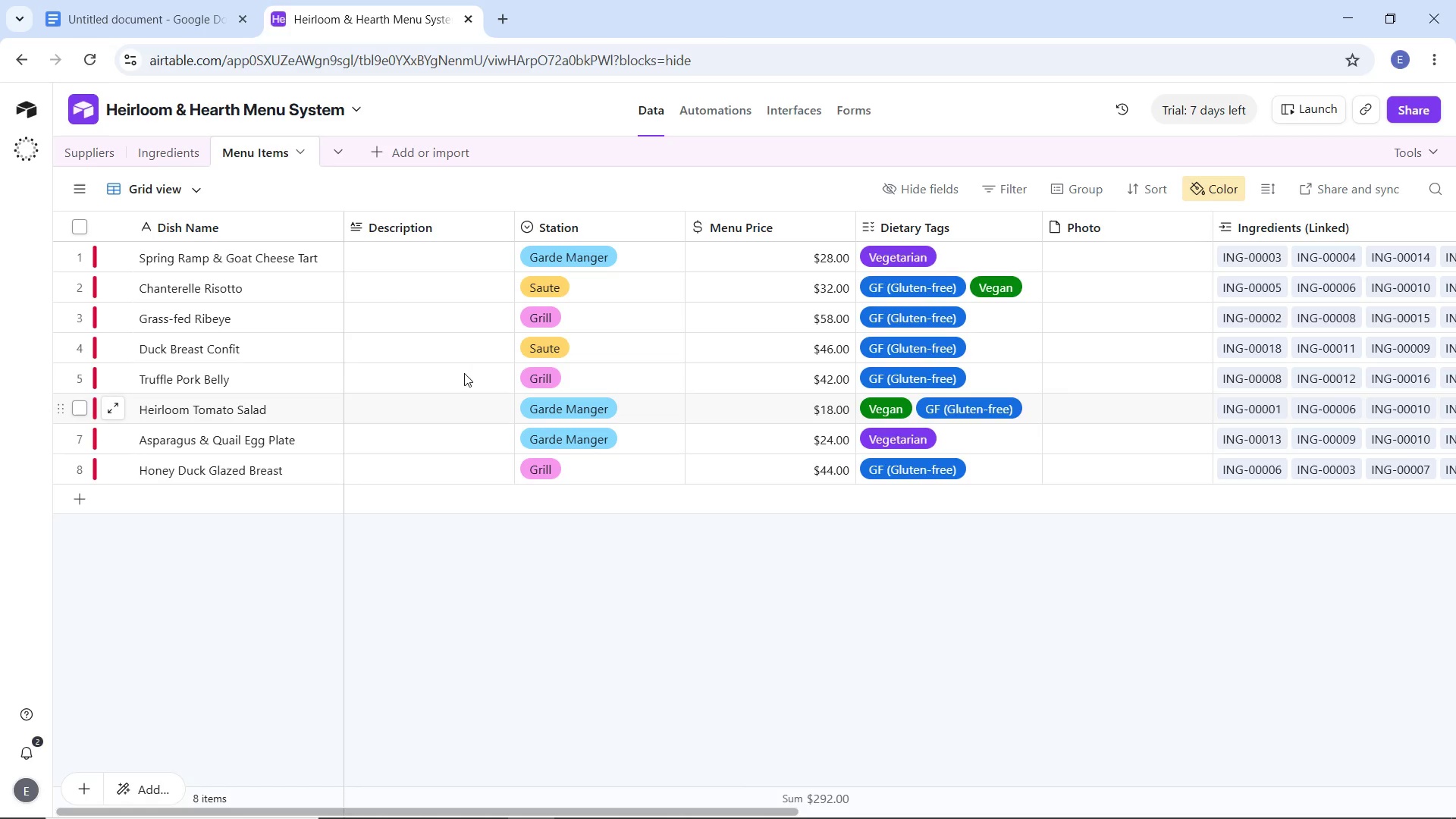 
wait(18.44)
 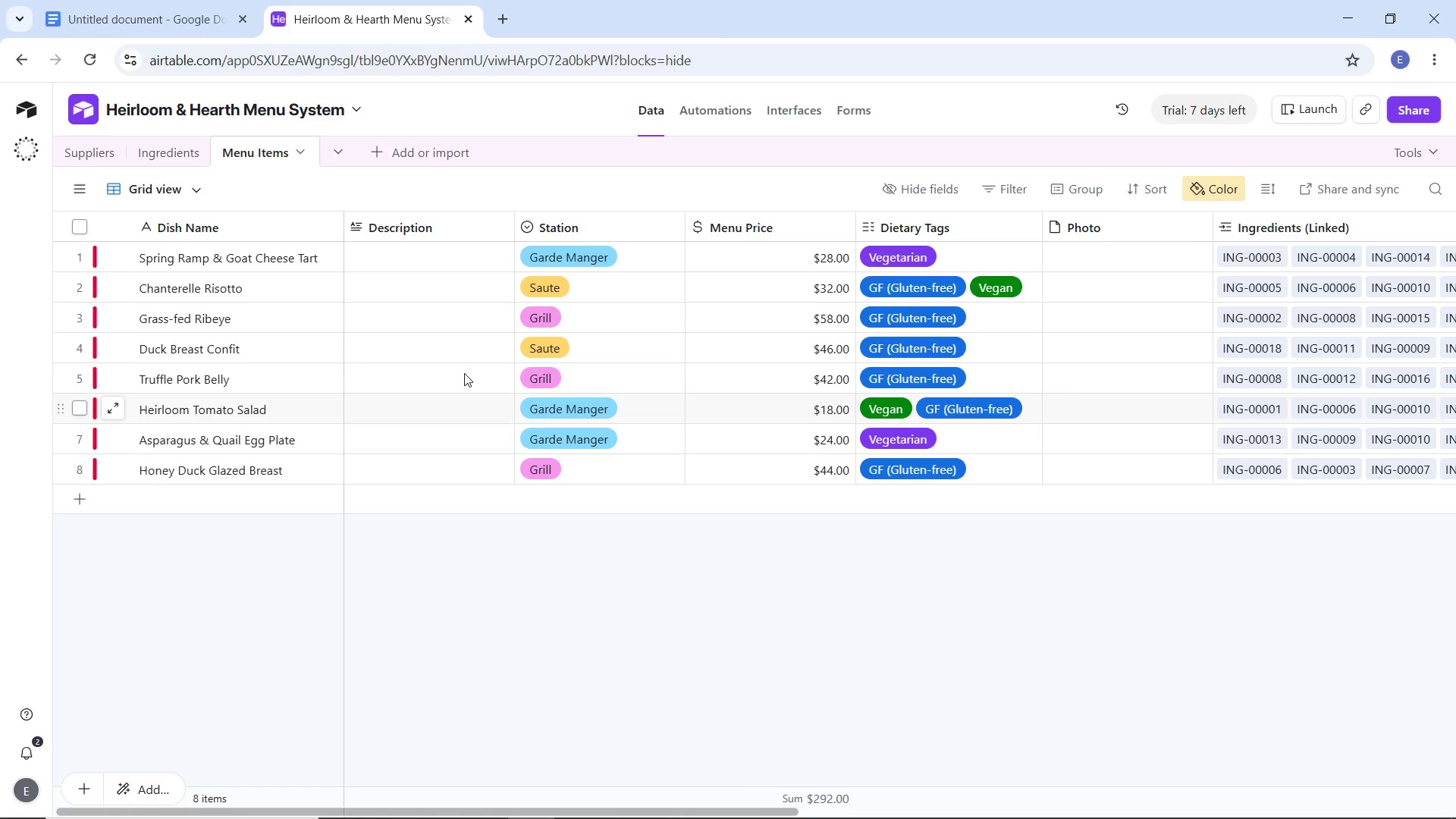 
left_click([162, 238])
 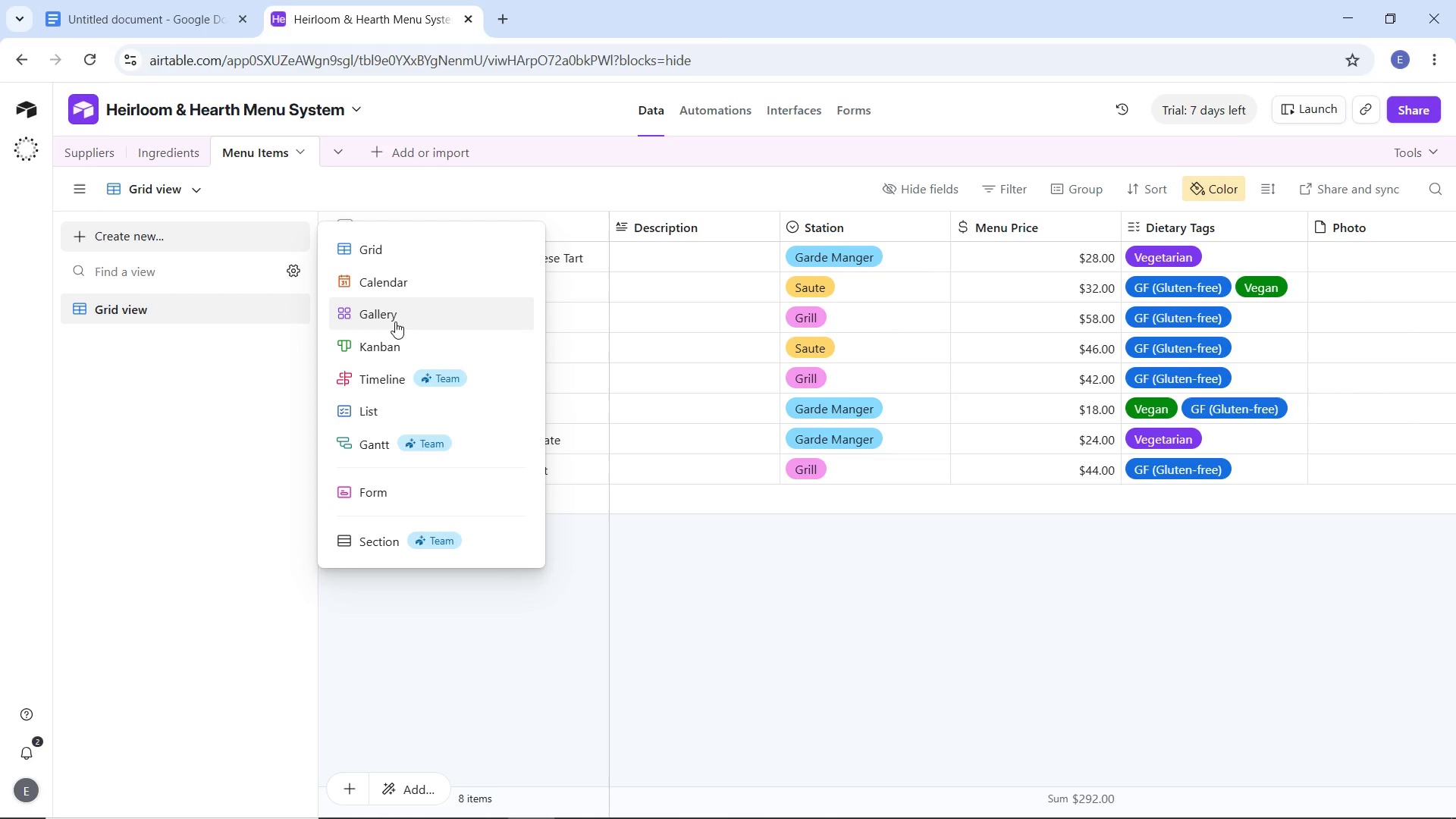 
left_click([394, 314])
 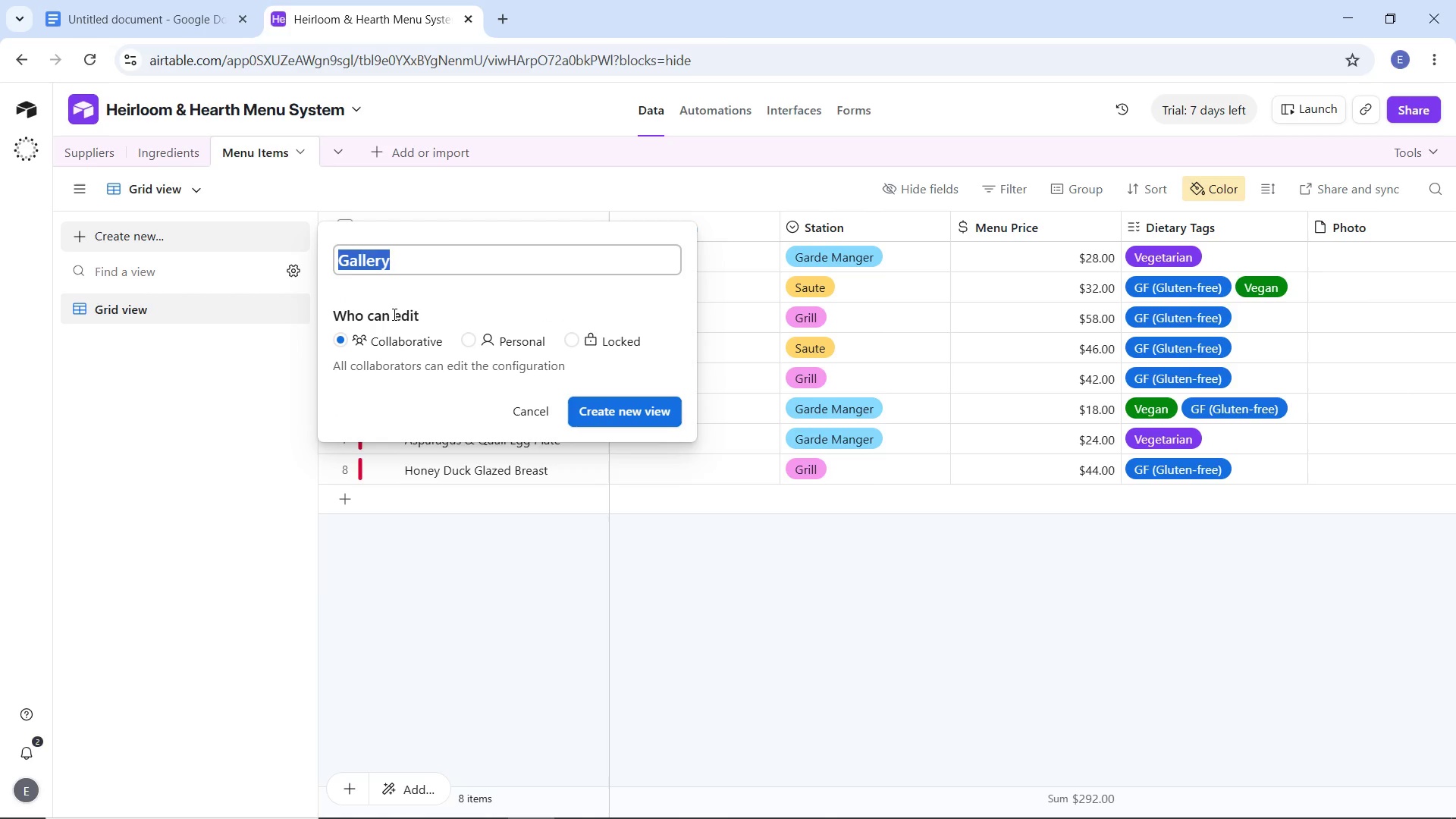 
type(Digital Menu Gallery)
 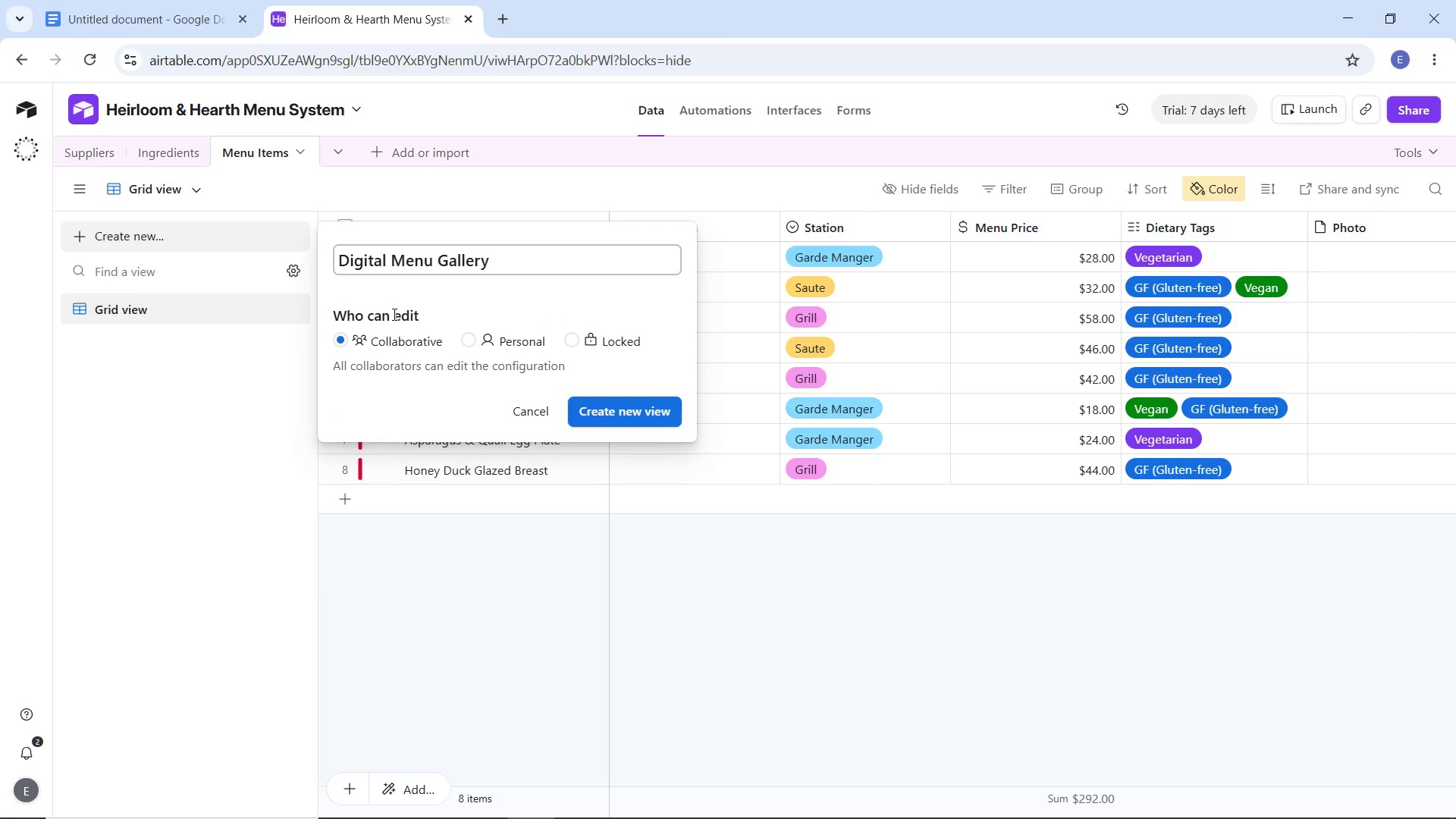 
key(Enter)
 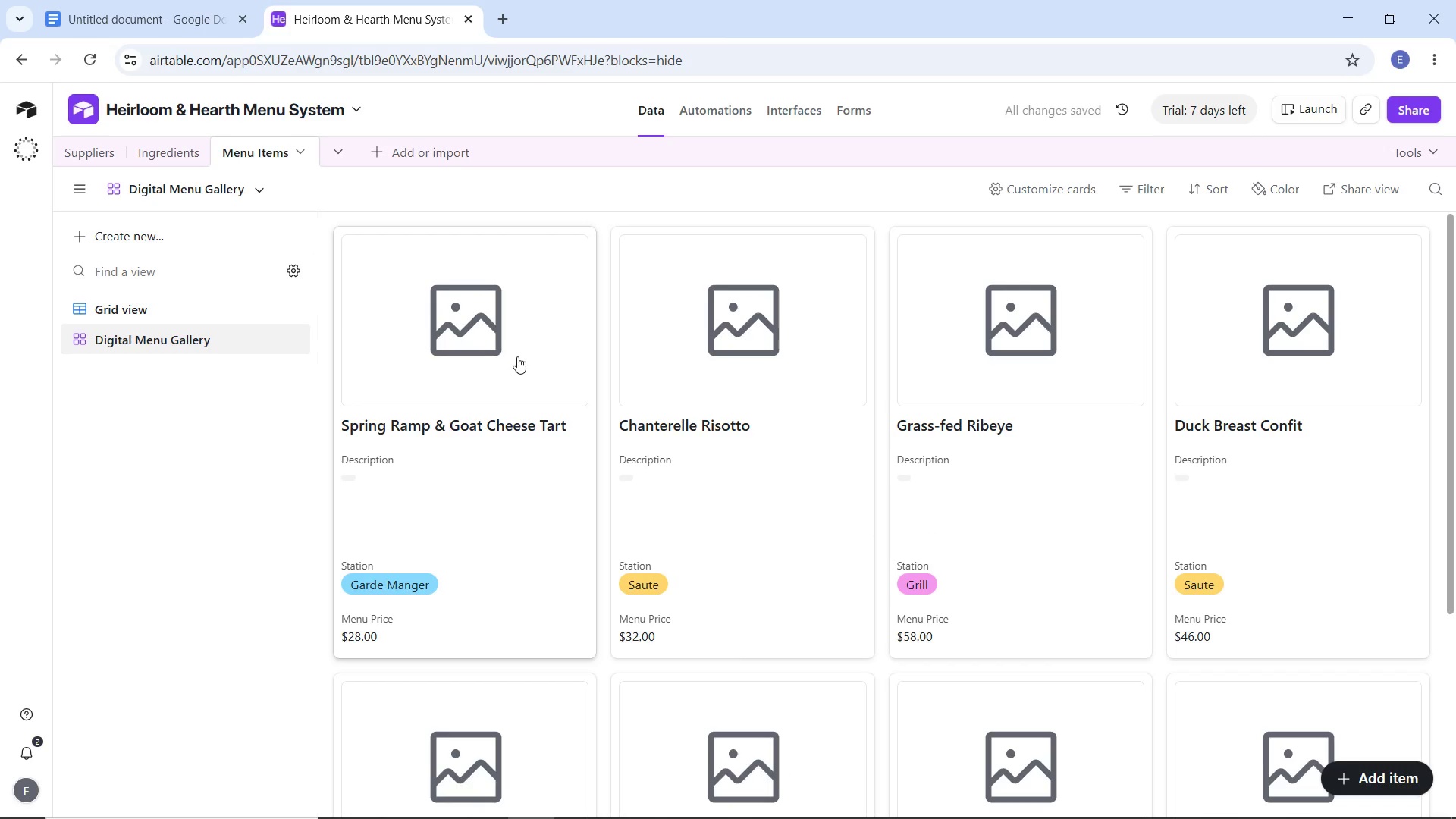 
wait(6.52)
 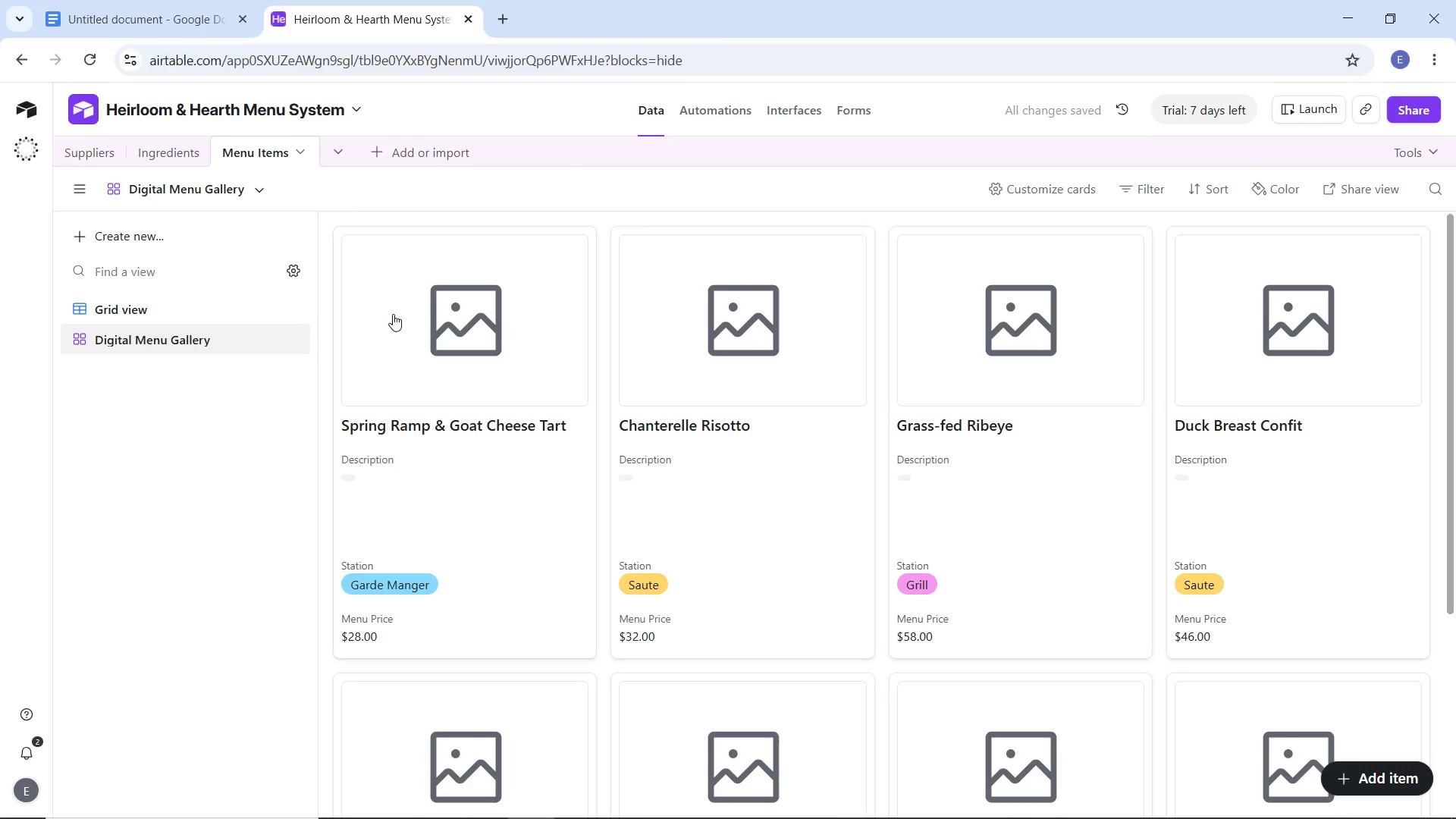 
left_click([468, 359])
 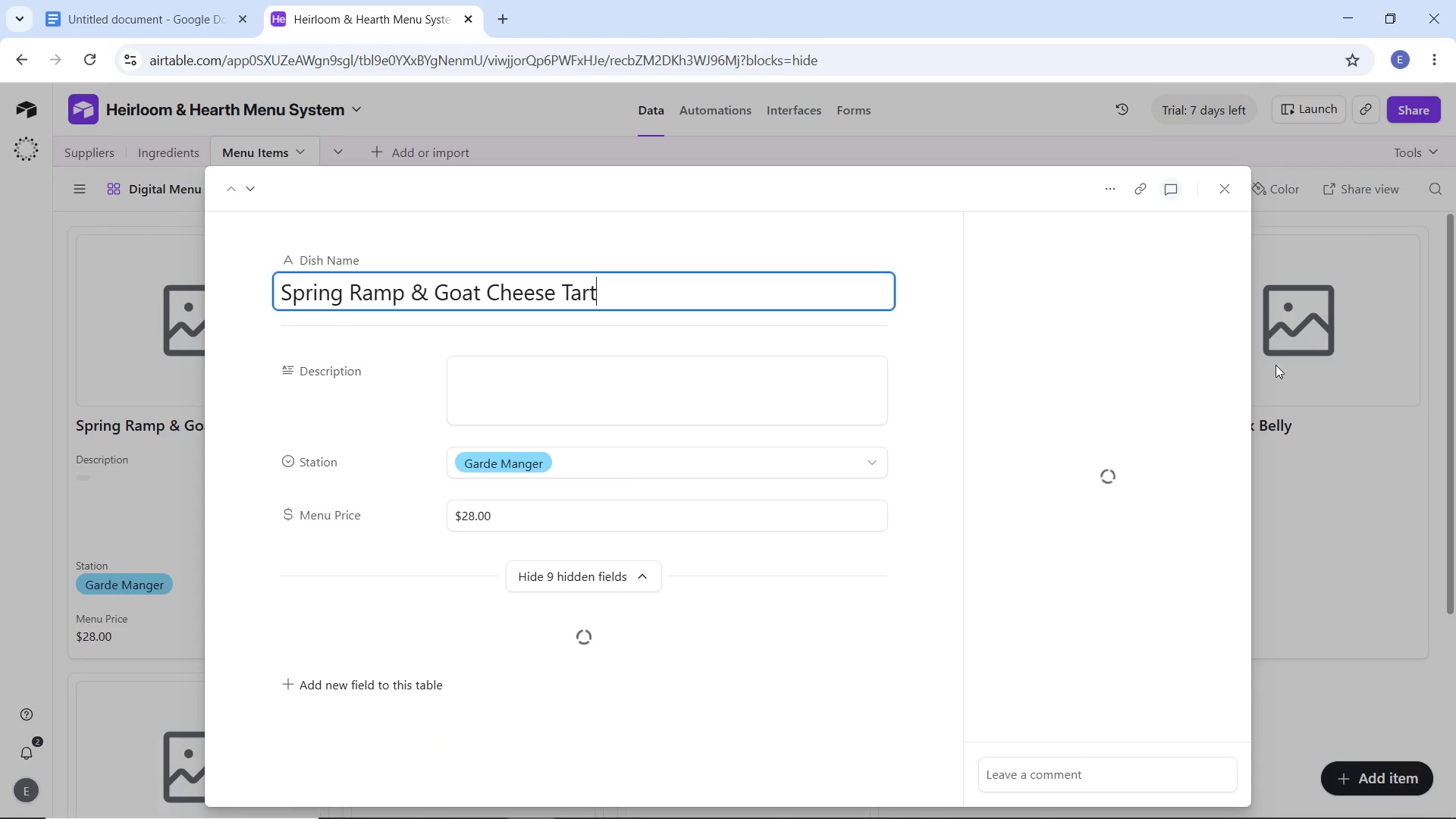 
left_click([1310, 400])
 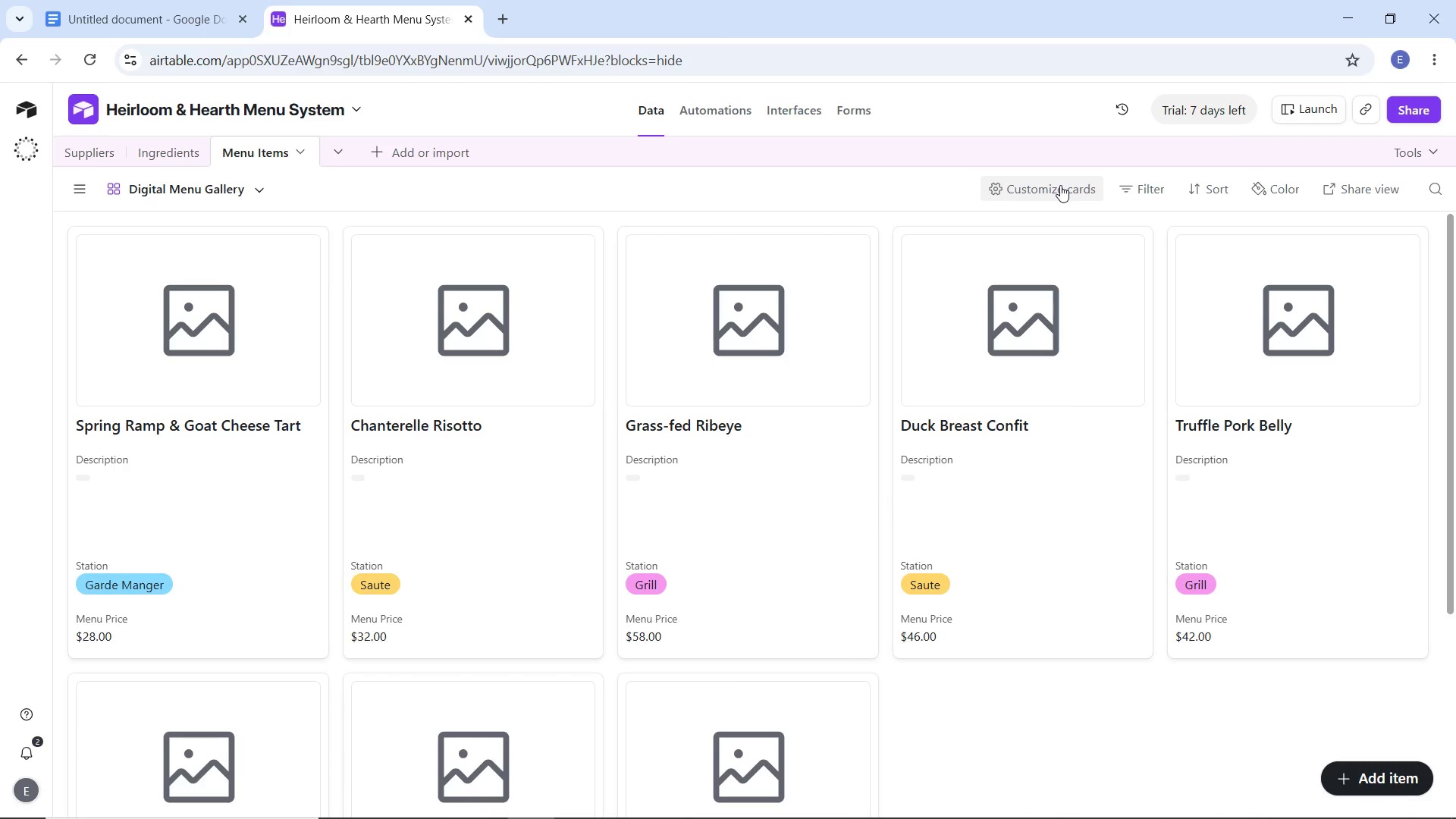 
wait(17.73)
 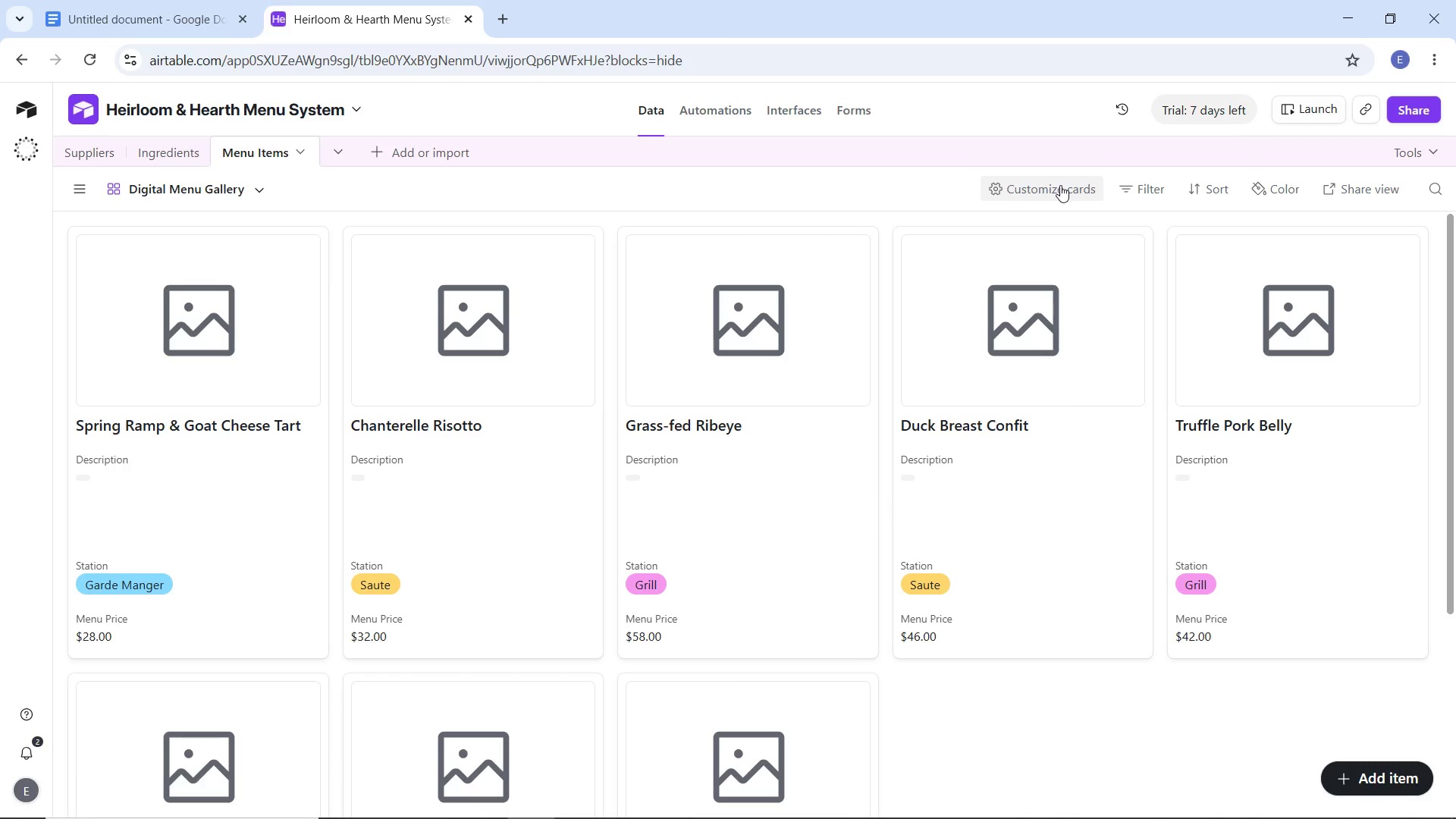 
left_click([1062, 185])
 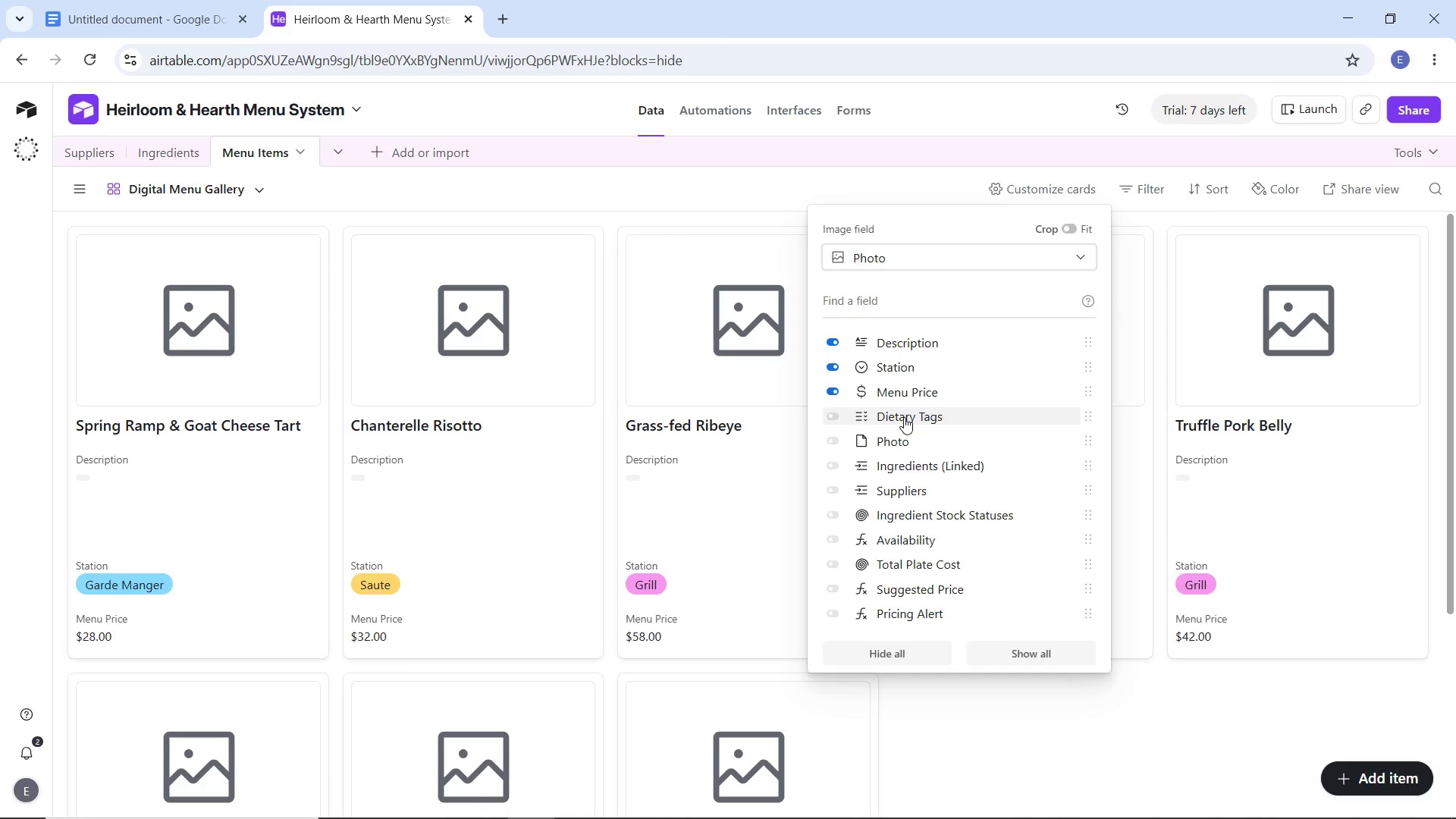 
scroll: coordinate [881, 560], scroll_direction: down, amount: 3.0
 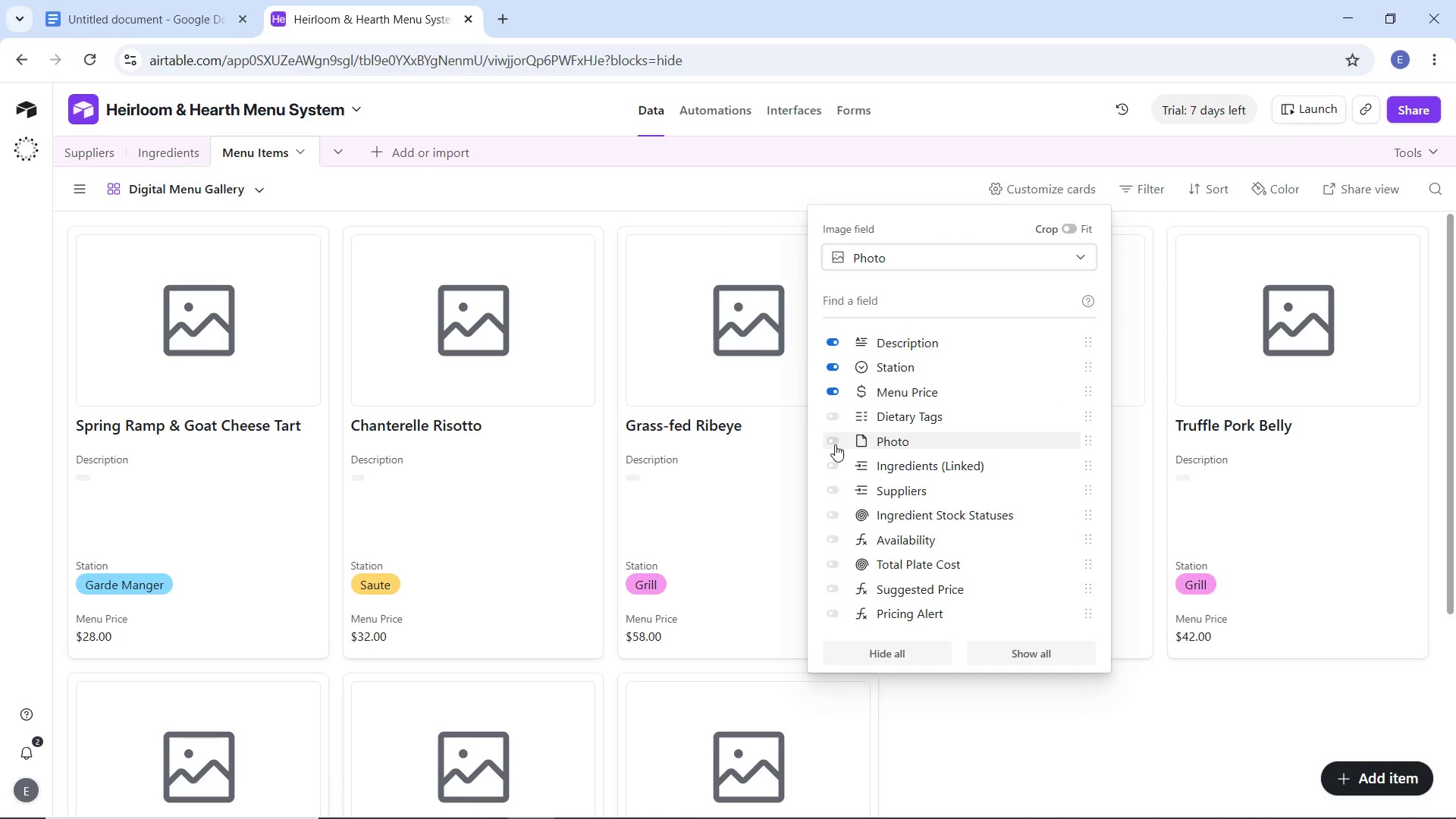 
left_click([835, 444])
 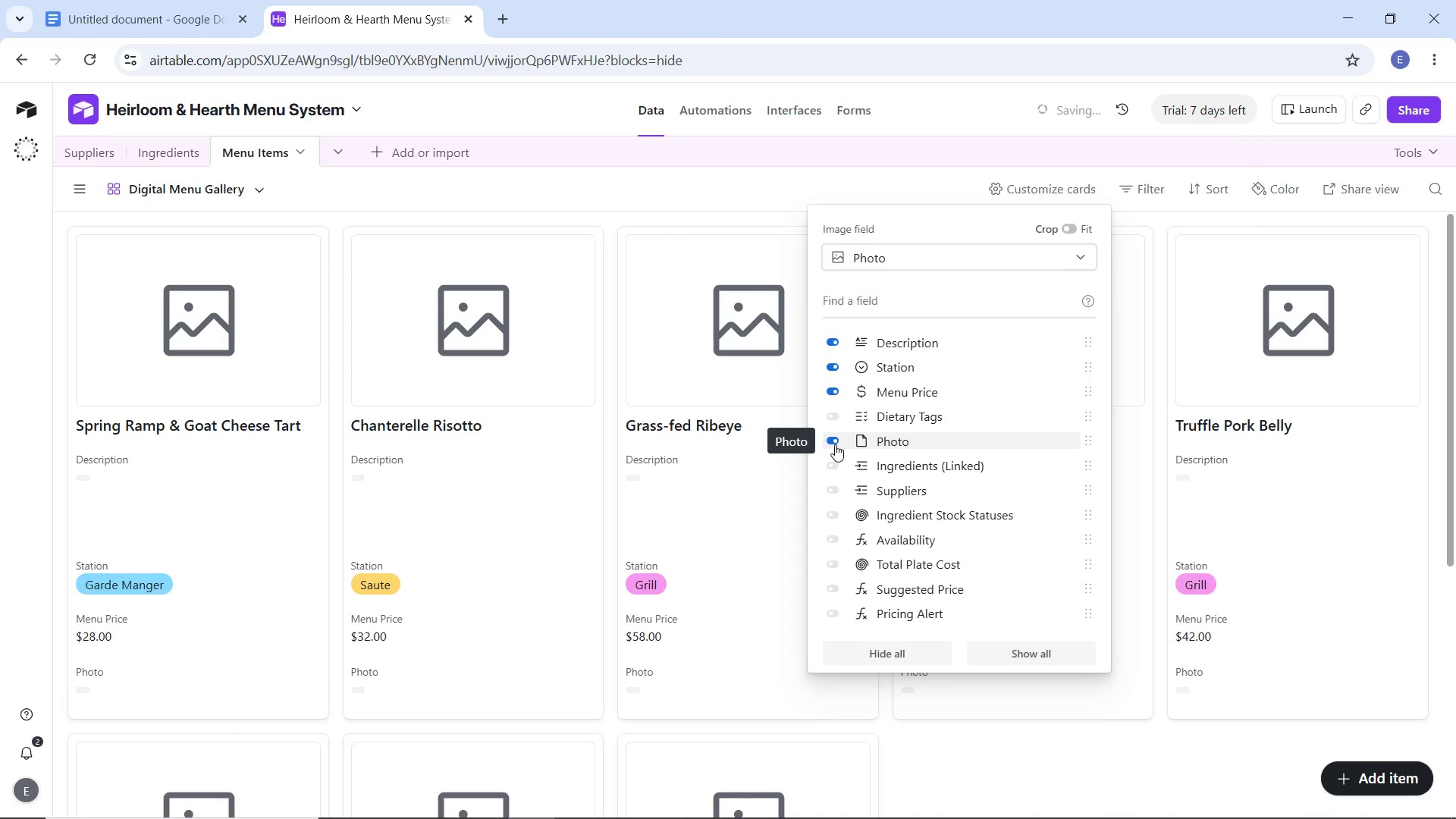 
left_click([835, 444])
 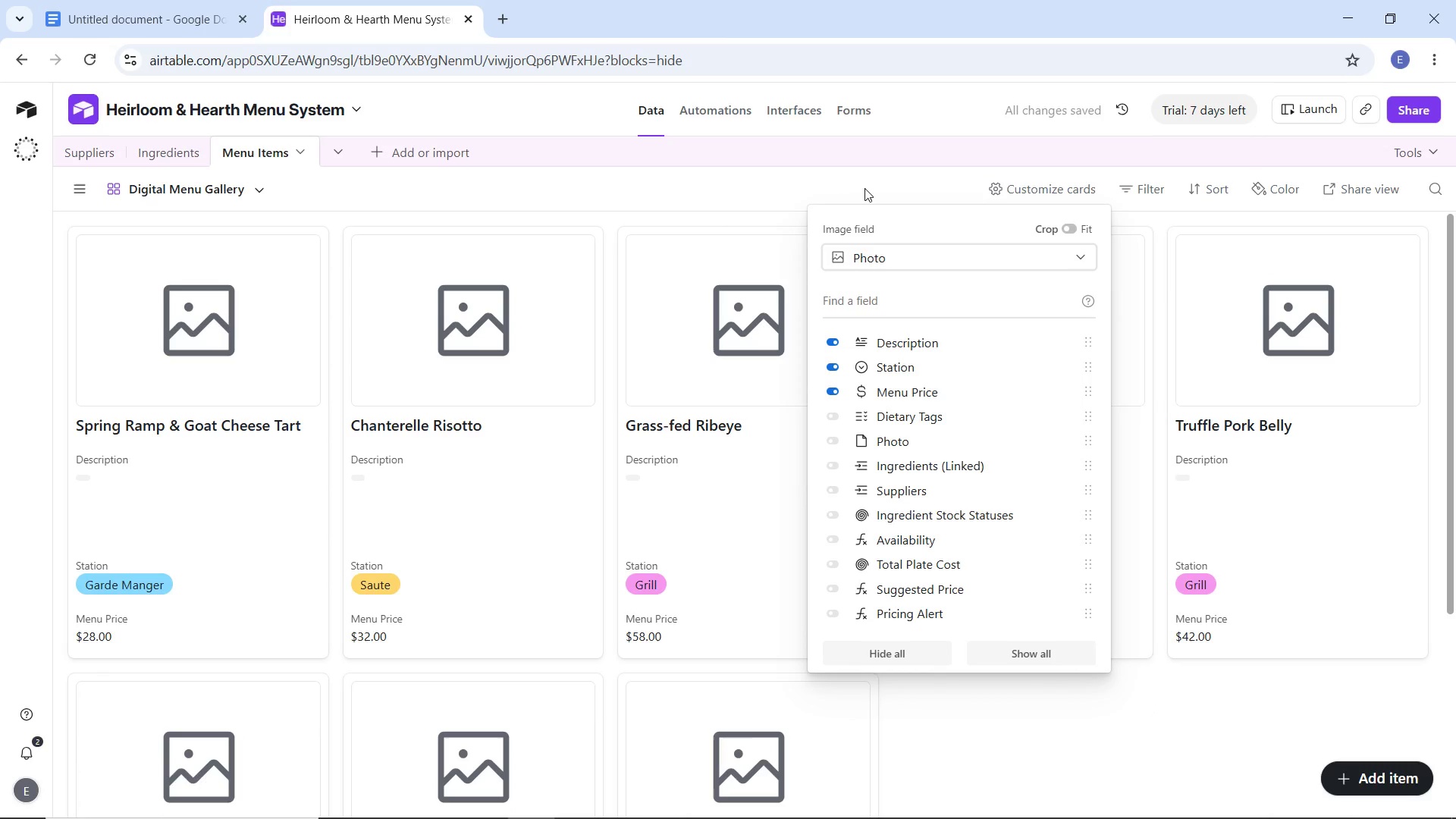 
left_click([864, 187])
 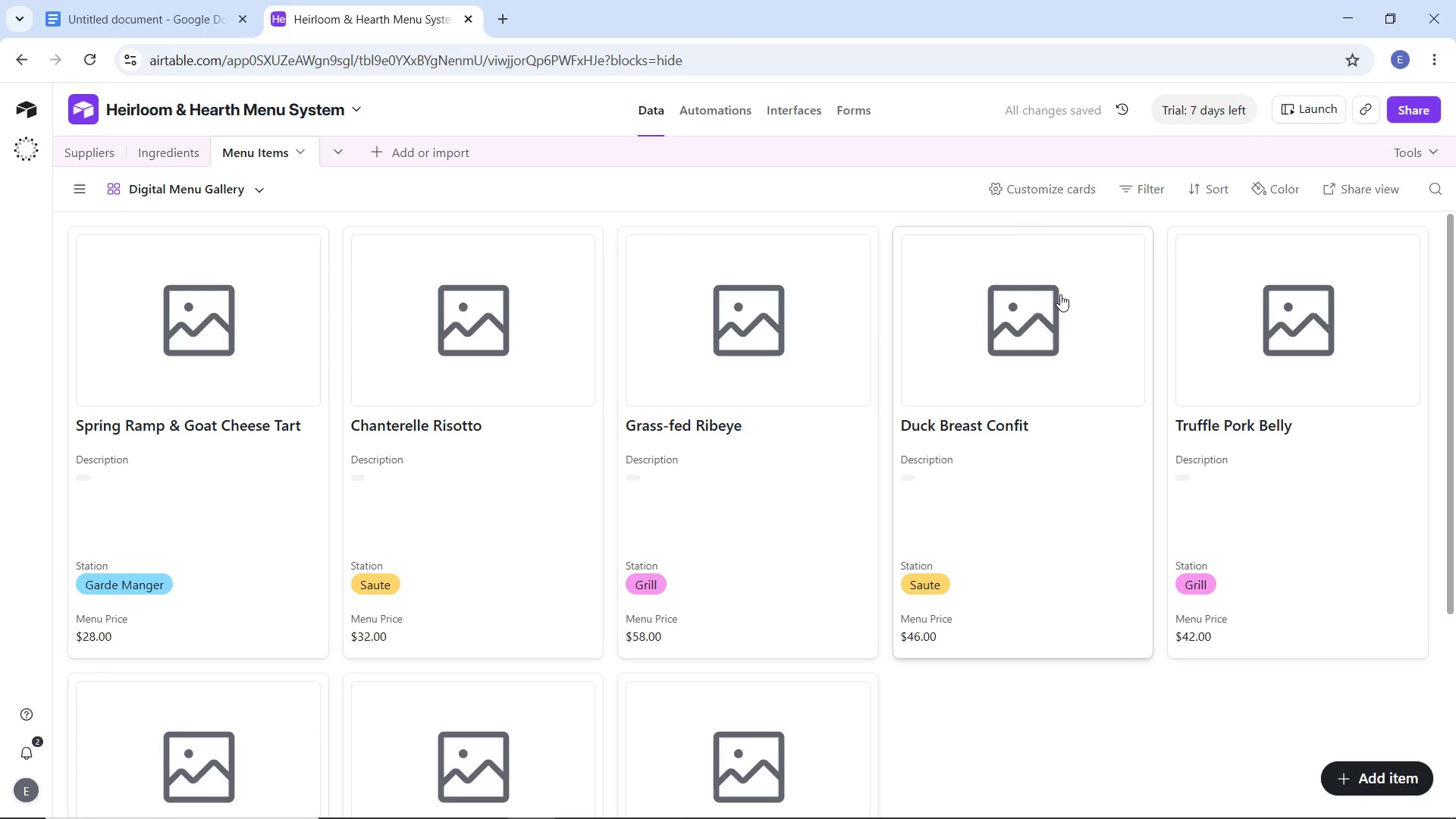 
double_click([1060, 294])
 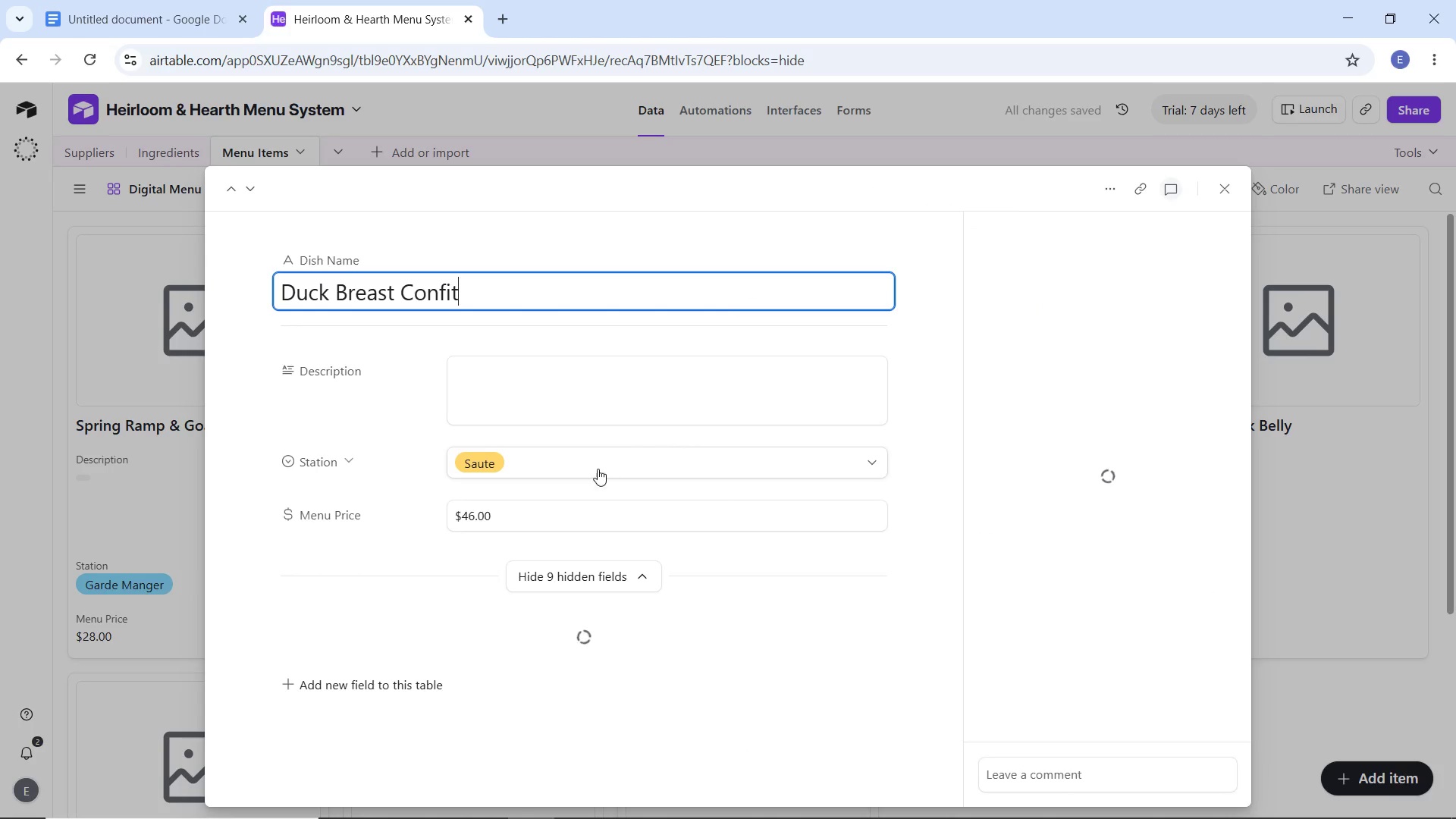 
scroll: coordinate [704, 494], scroll_direction: down, amount: 16.0
 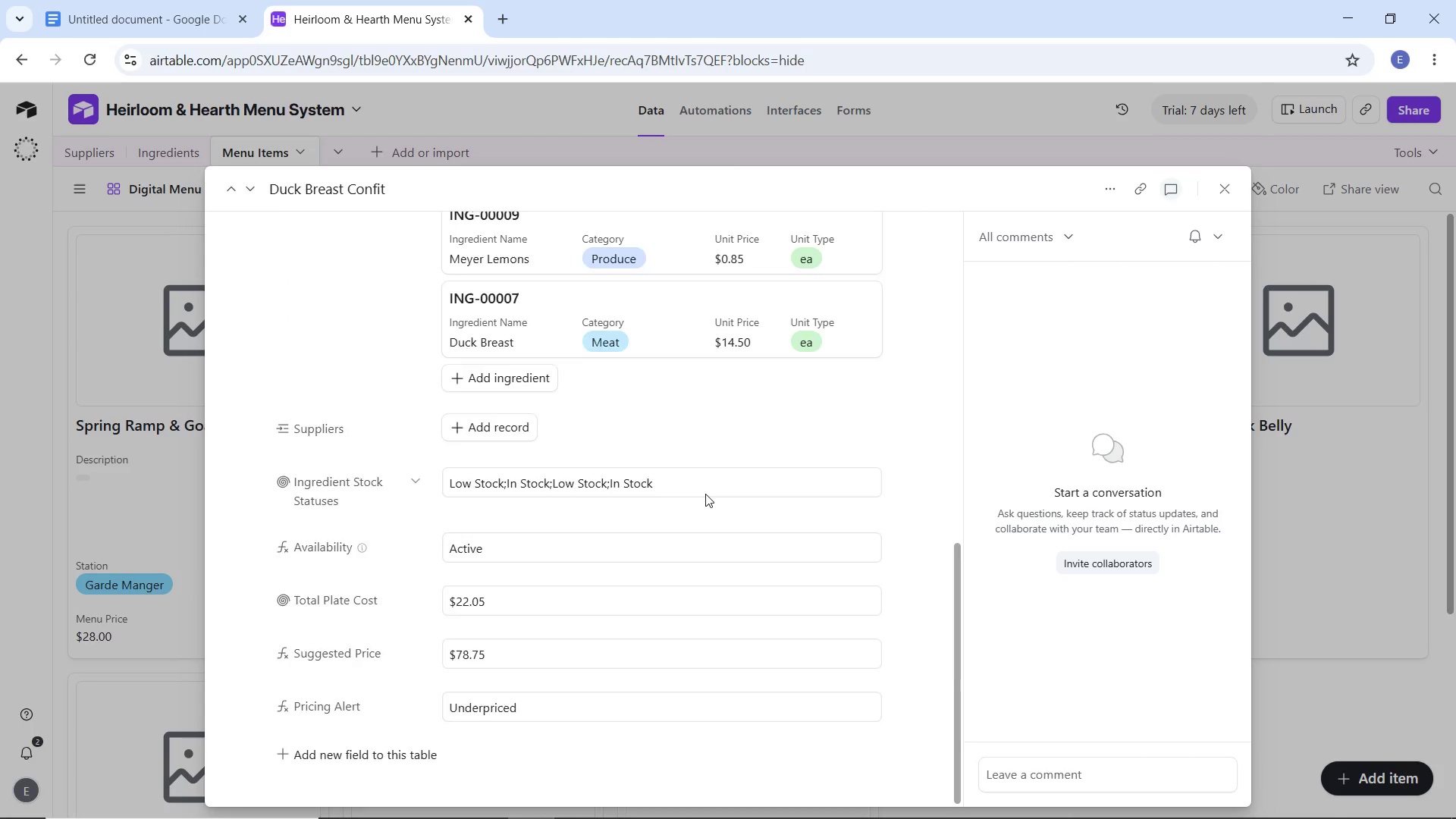 
scroll: coordinate [705, 493], scroll_direction: up, amount: 8.0
 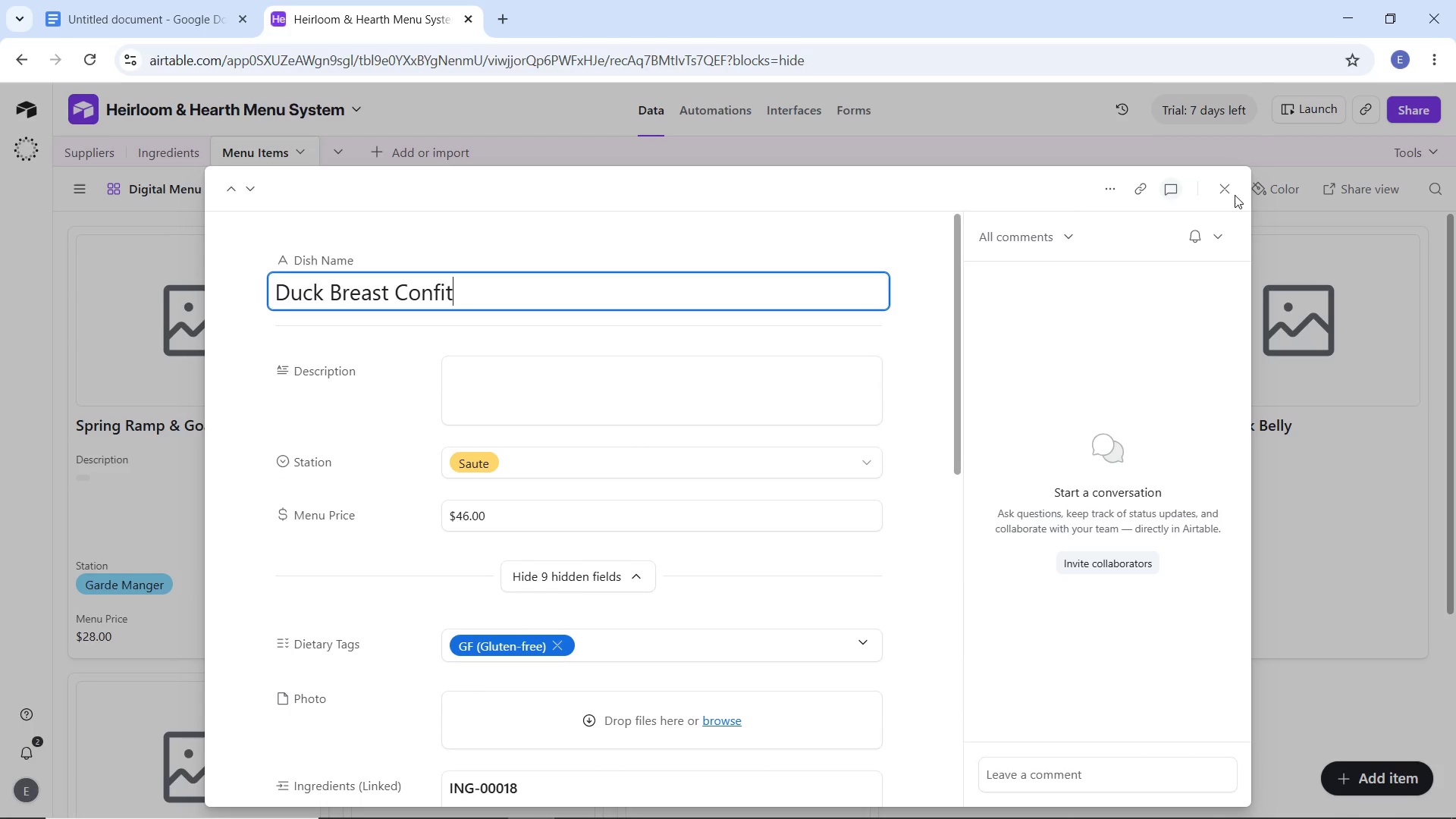 
left_click([1231, 195])
 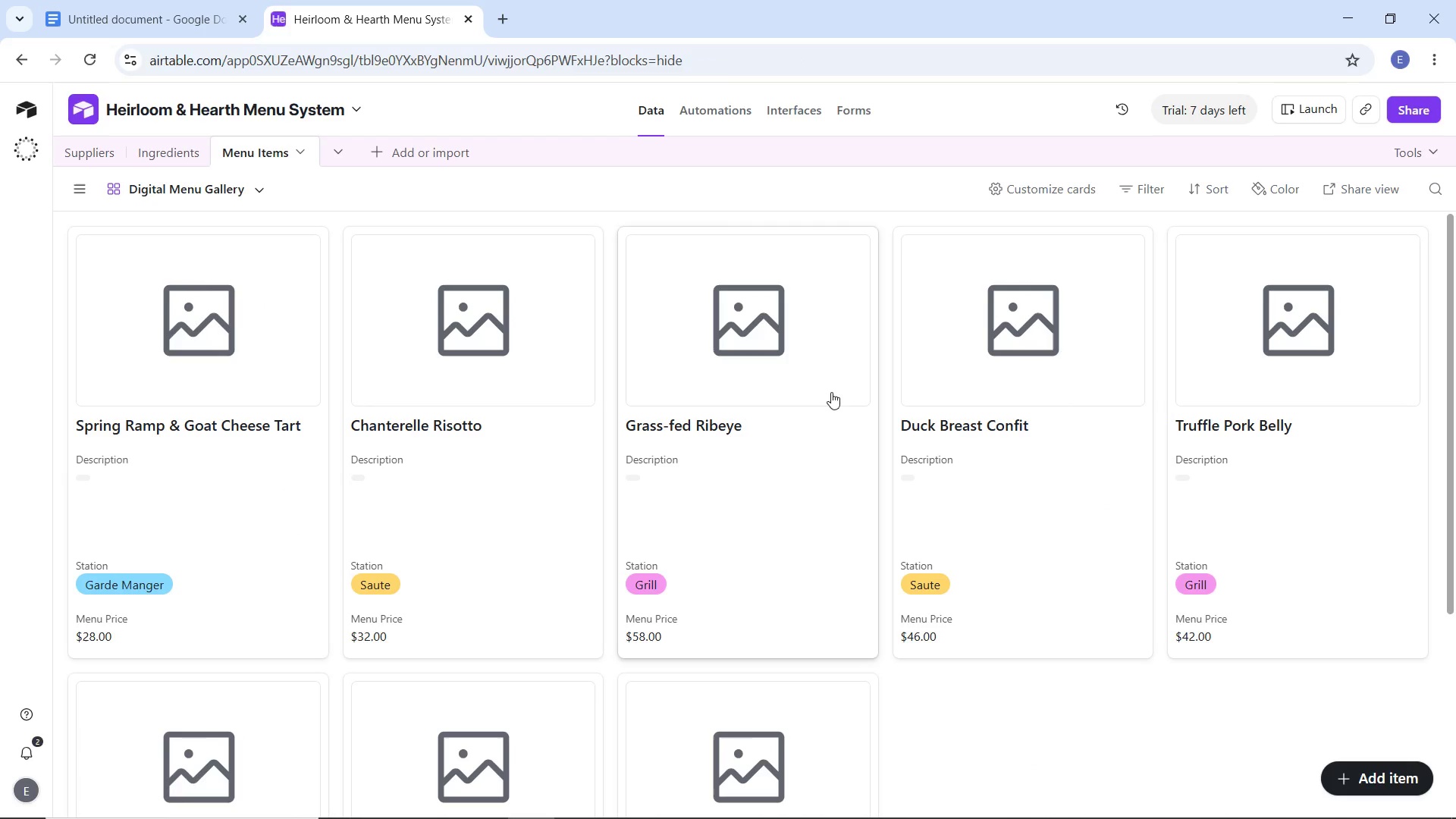 
wait(10.22)
 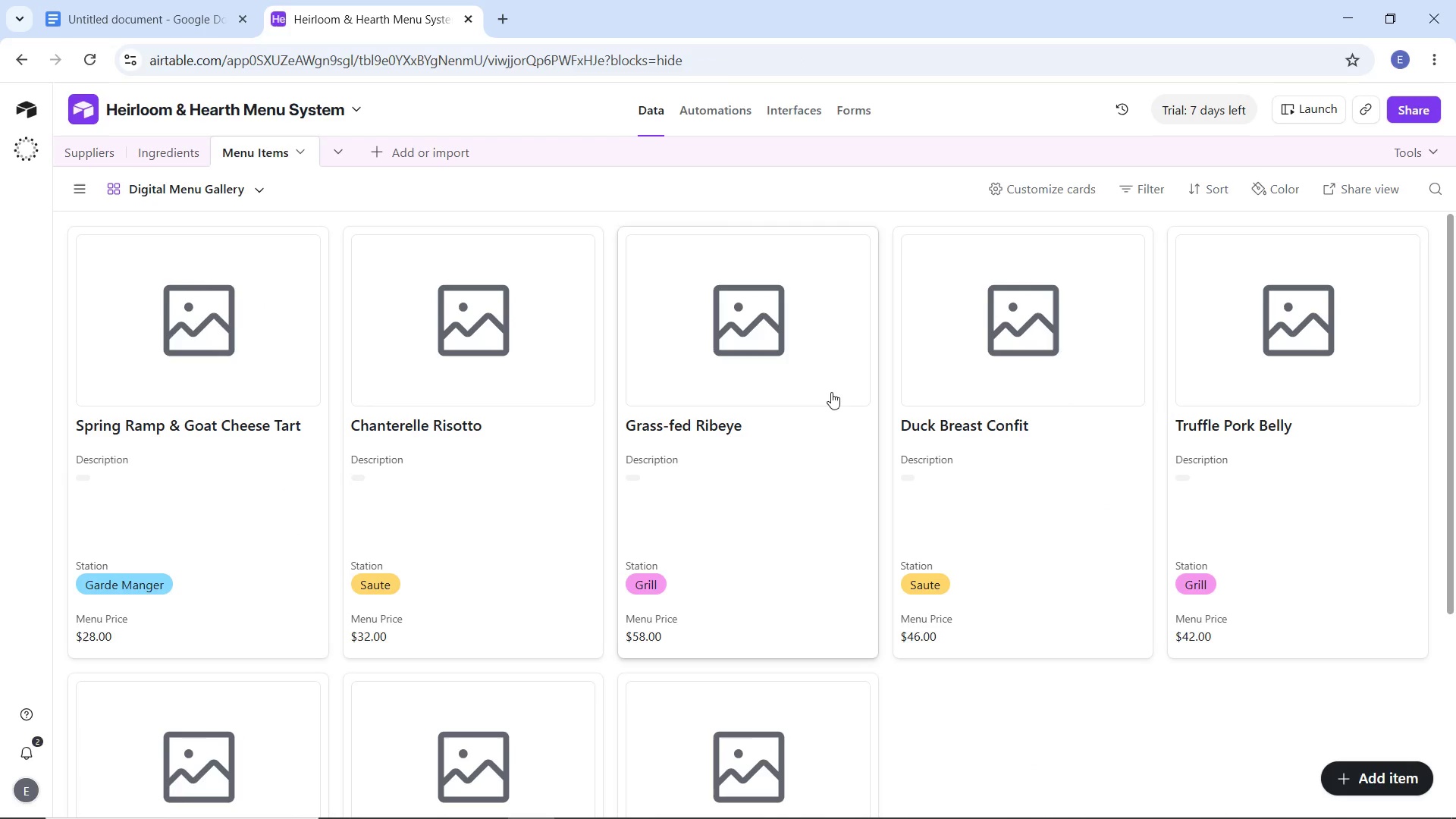 
left_click([1079, 190])
 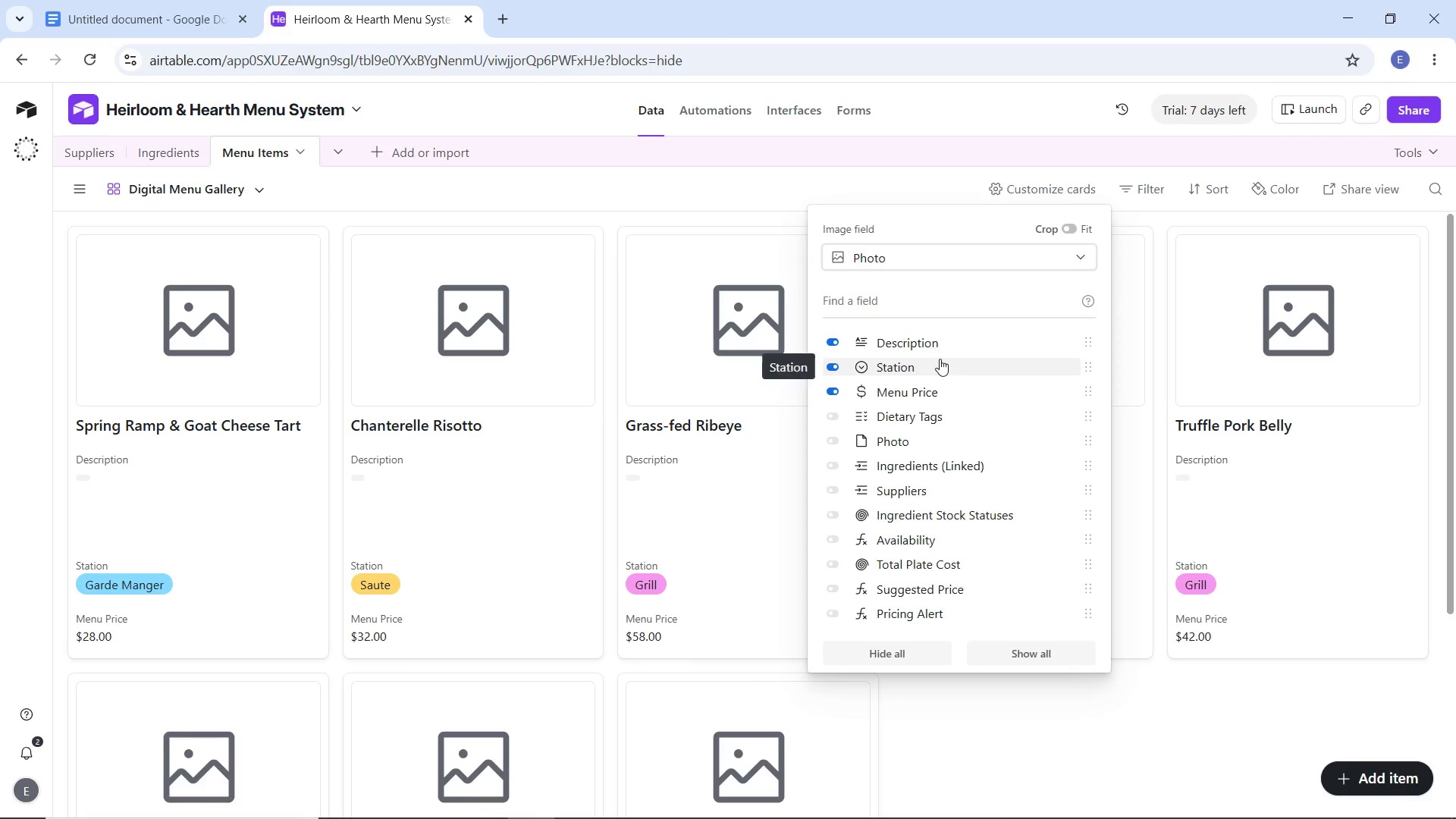 
wait(8.12)
 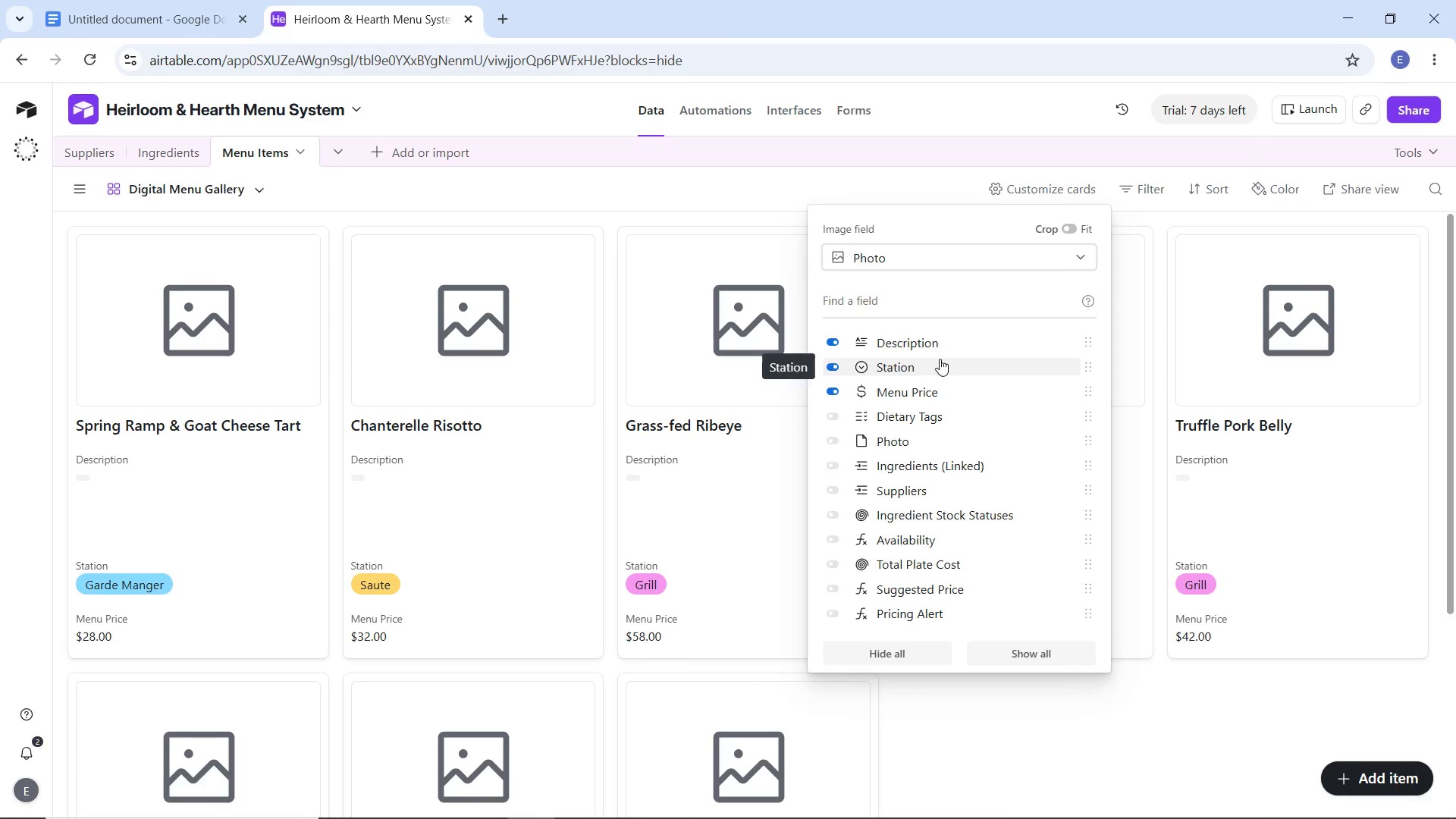 
left_click([886, 373])
 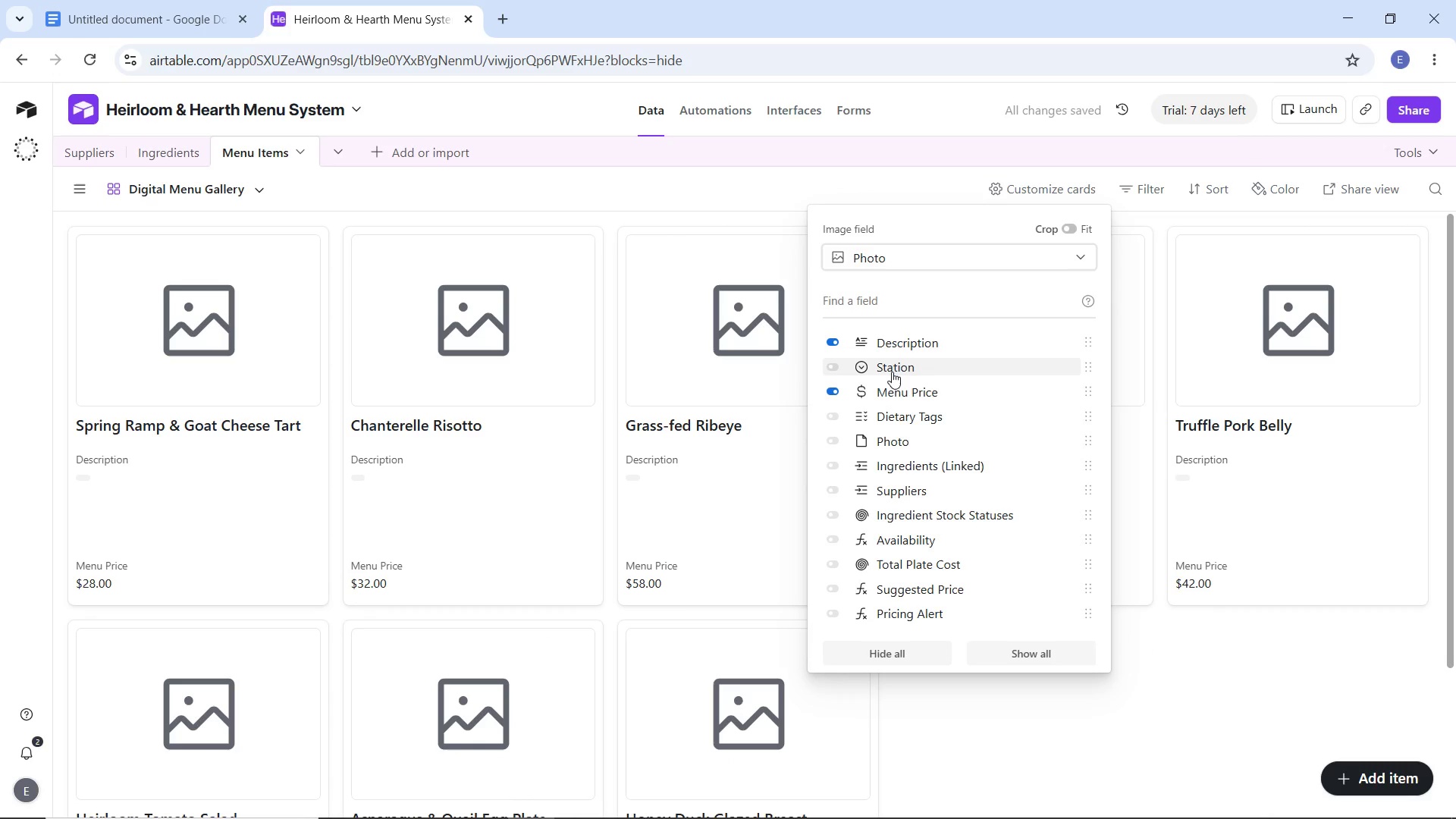 
left_click([892, 372])
 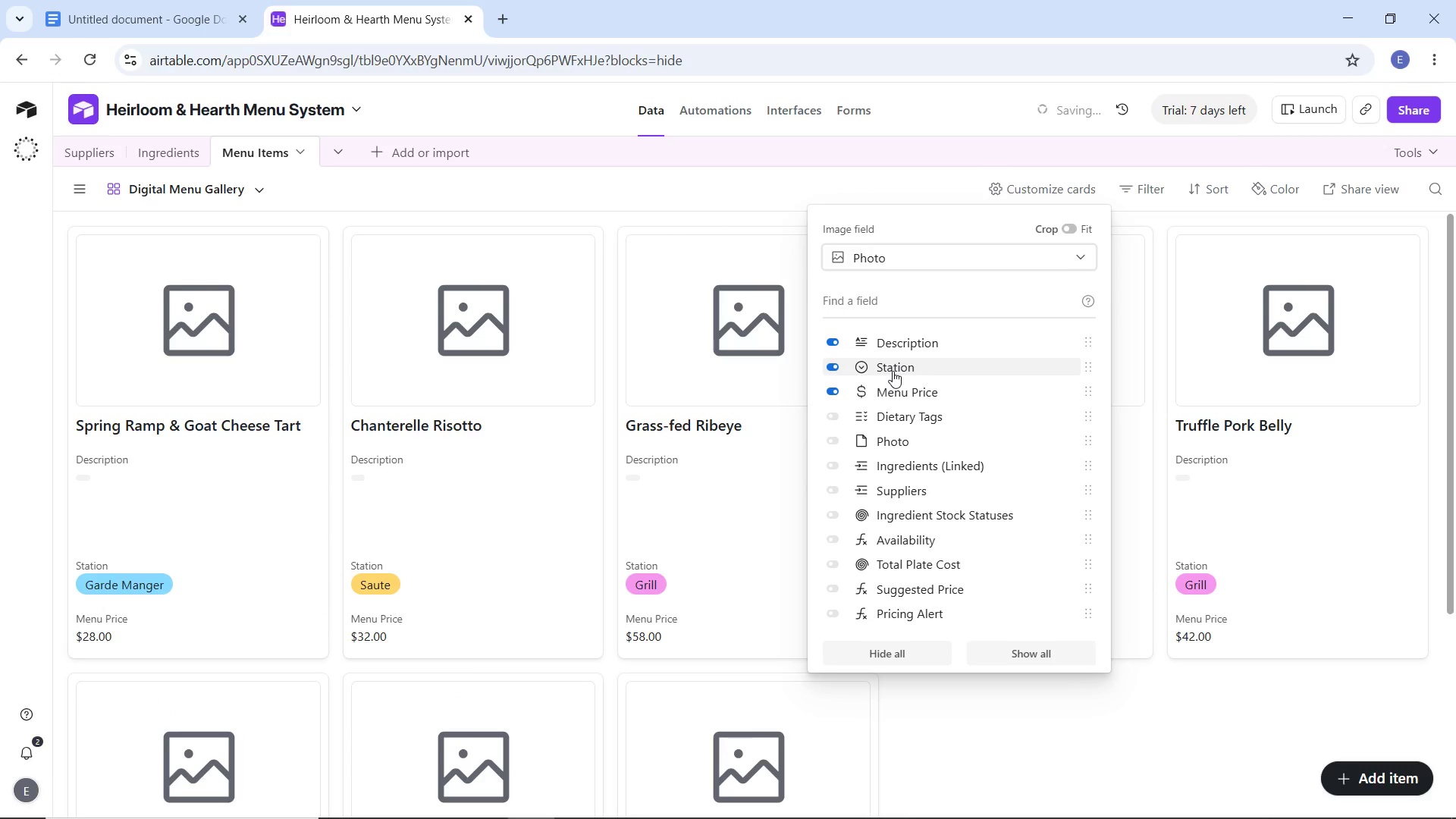 
left_click([893, 371])
 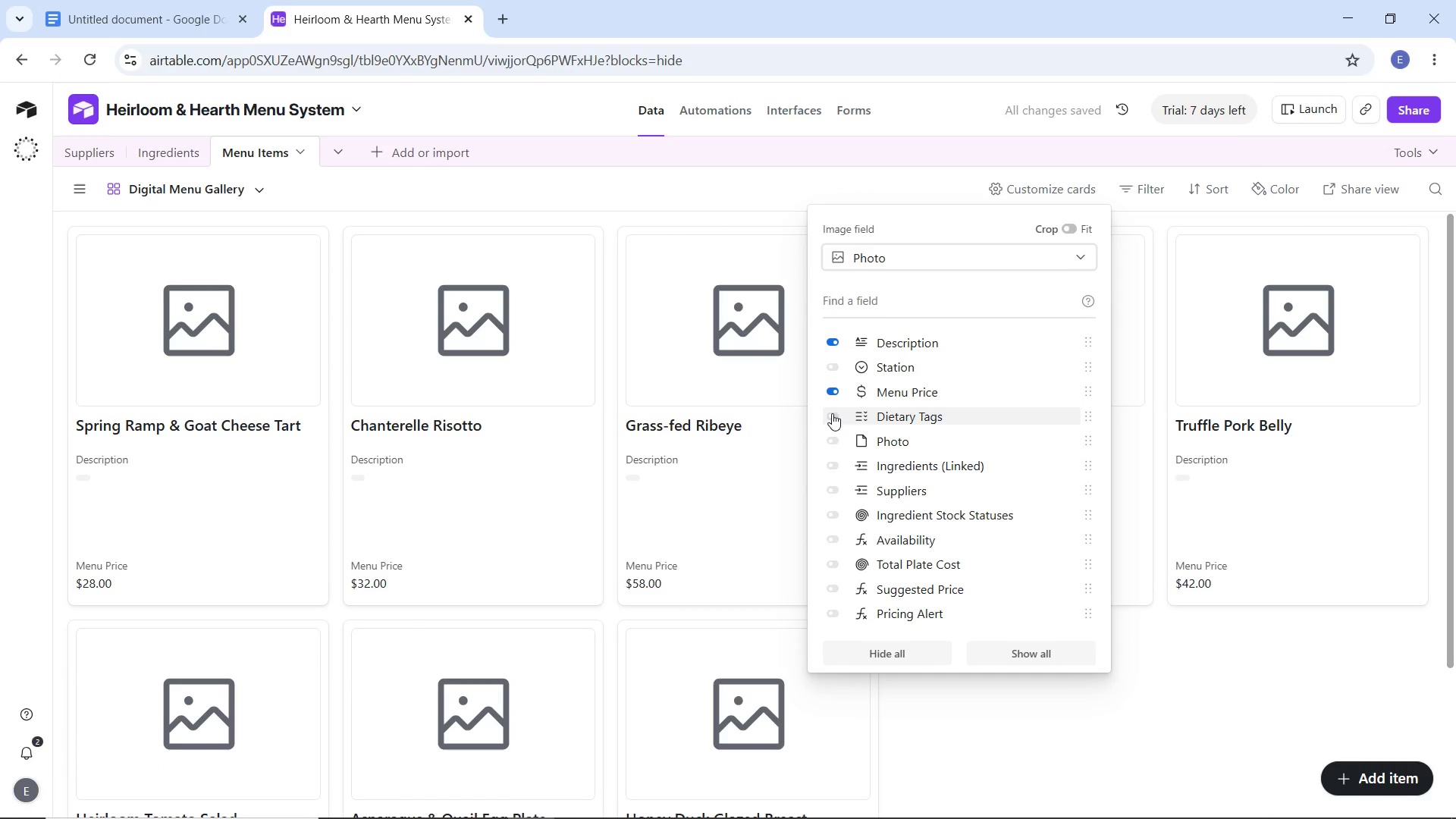 
left_click([832, 413])
 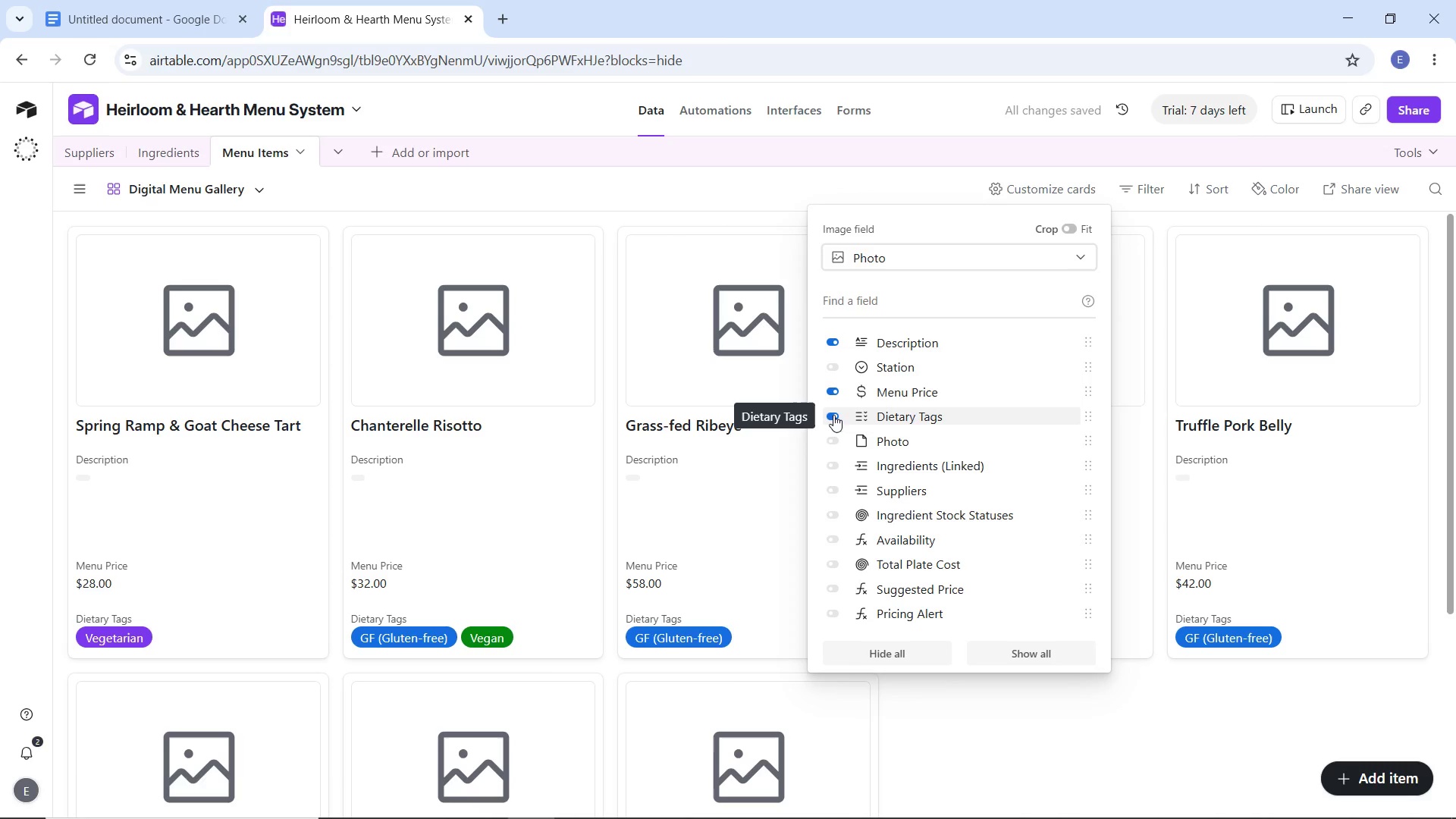 
scroll: coordinate [864, 538], scroll_direction: down, amount: 3.0
 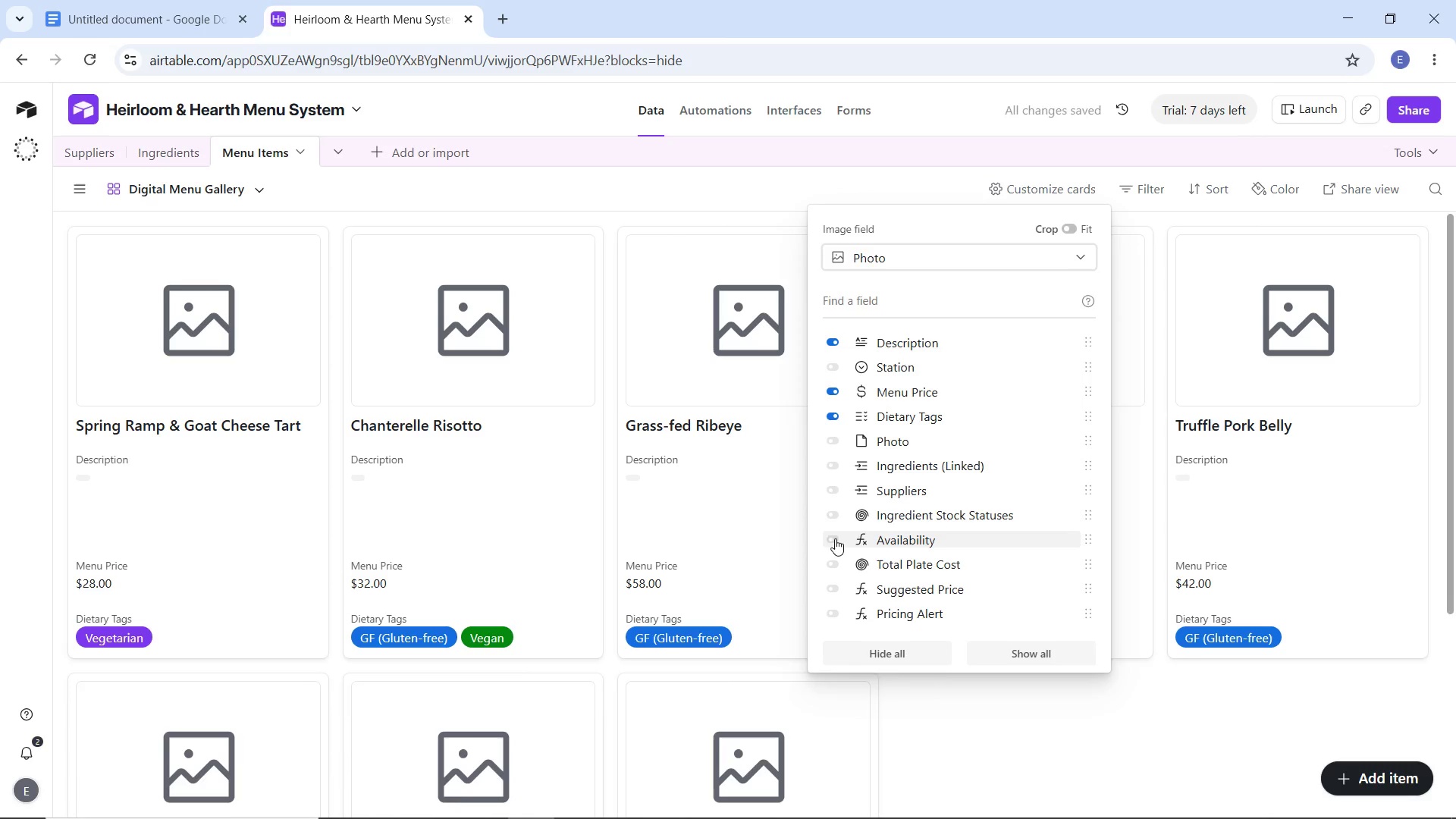 
left_click([835, 538])
 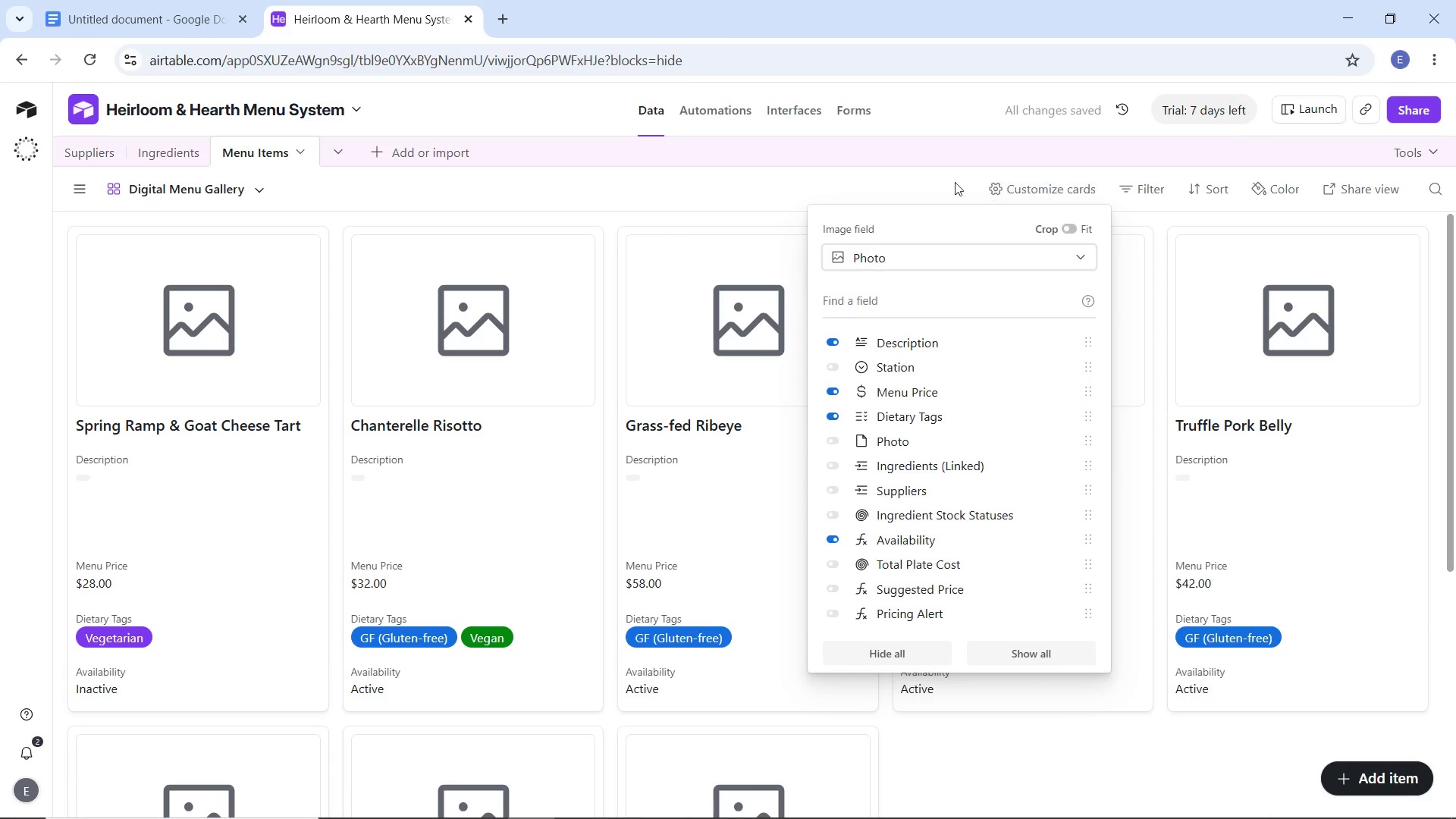 
left_click([928, 186])
 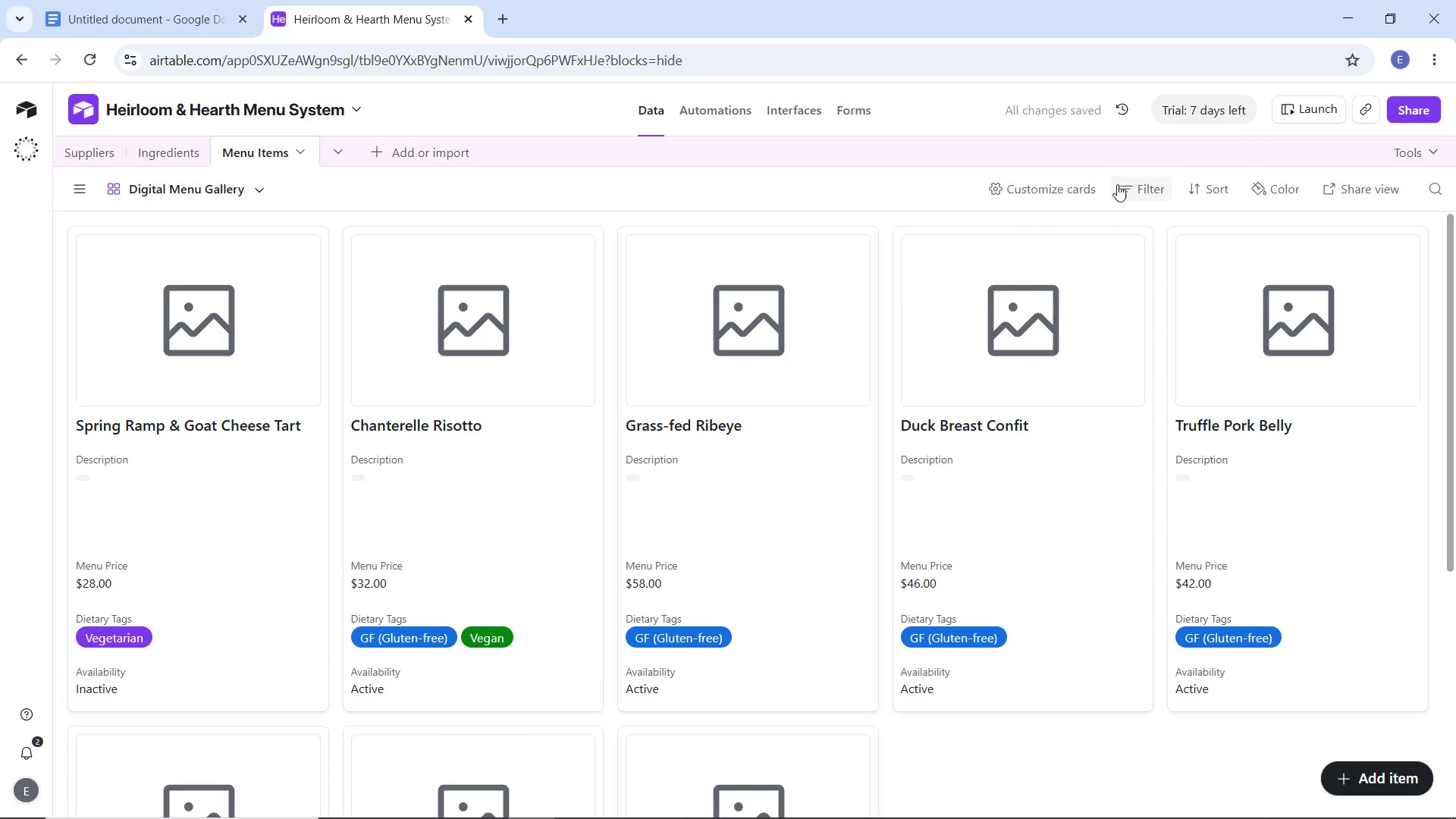 
left_click([1138, 187])
 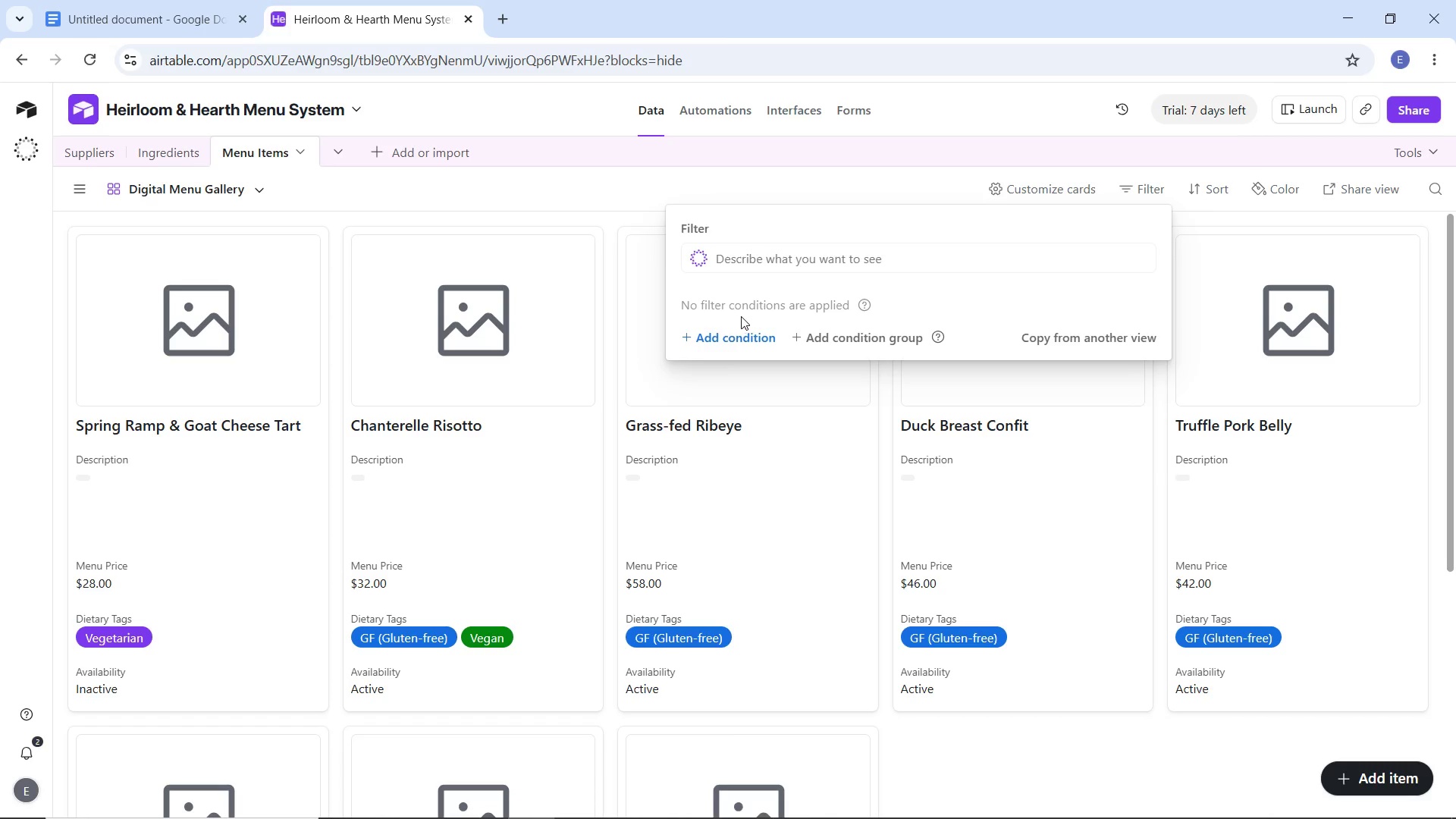 
left_click([737, 336])
 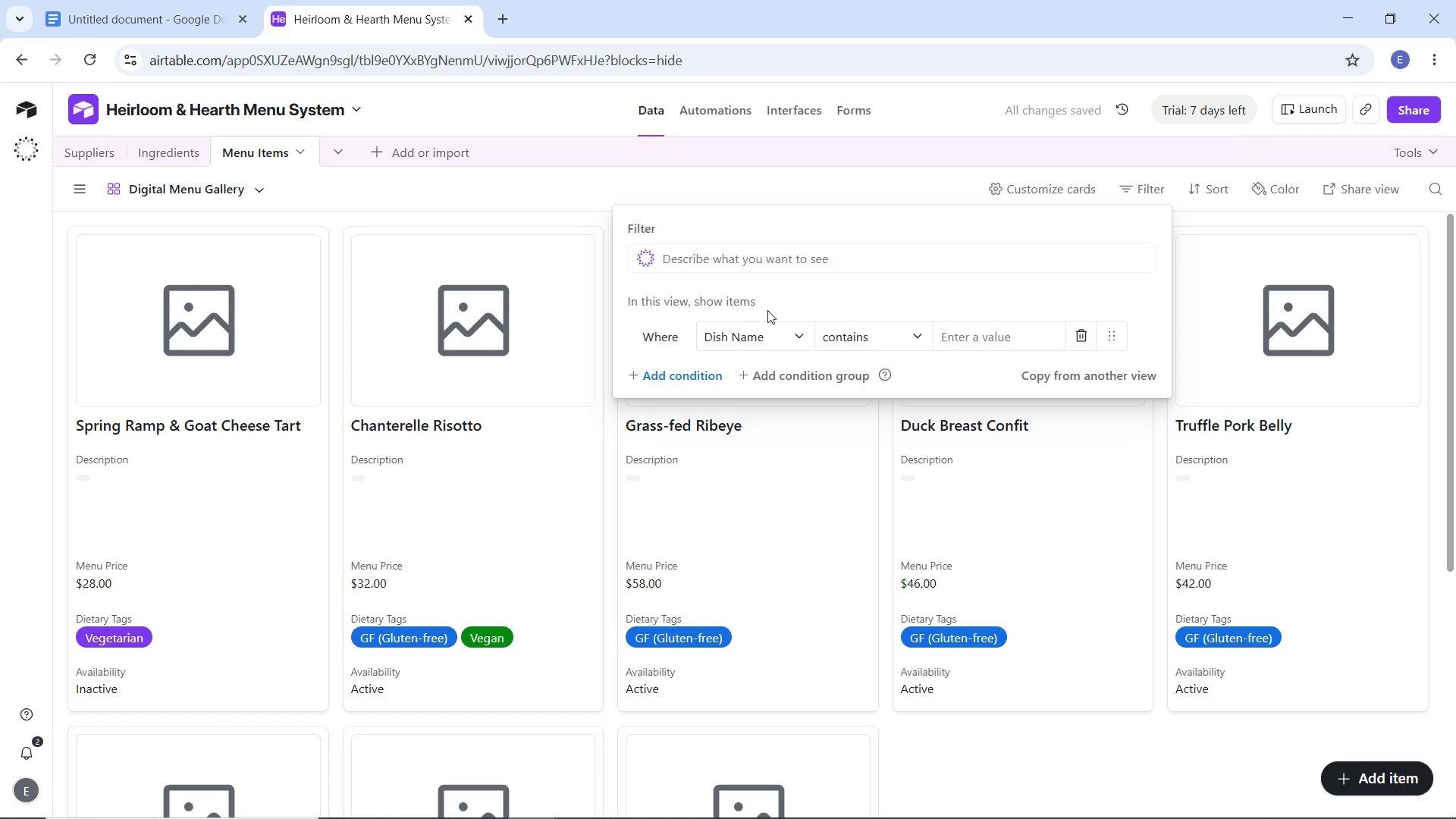 
left_click([757, 332])
 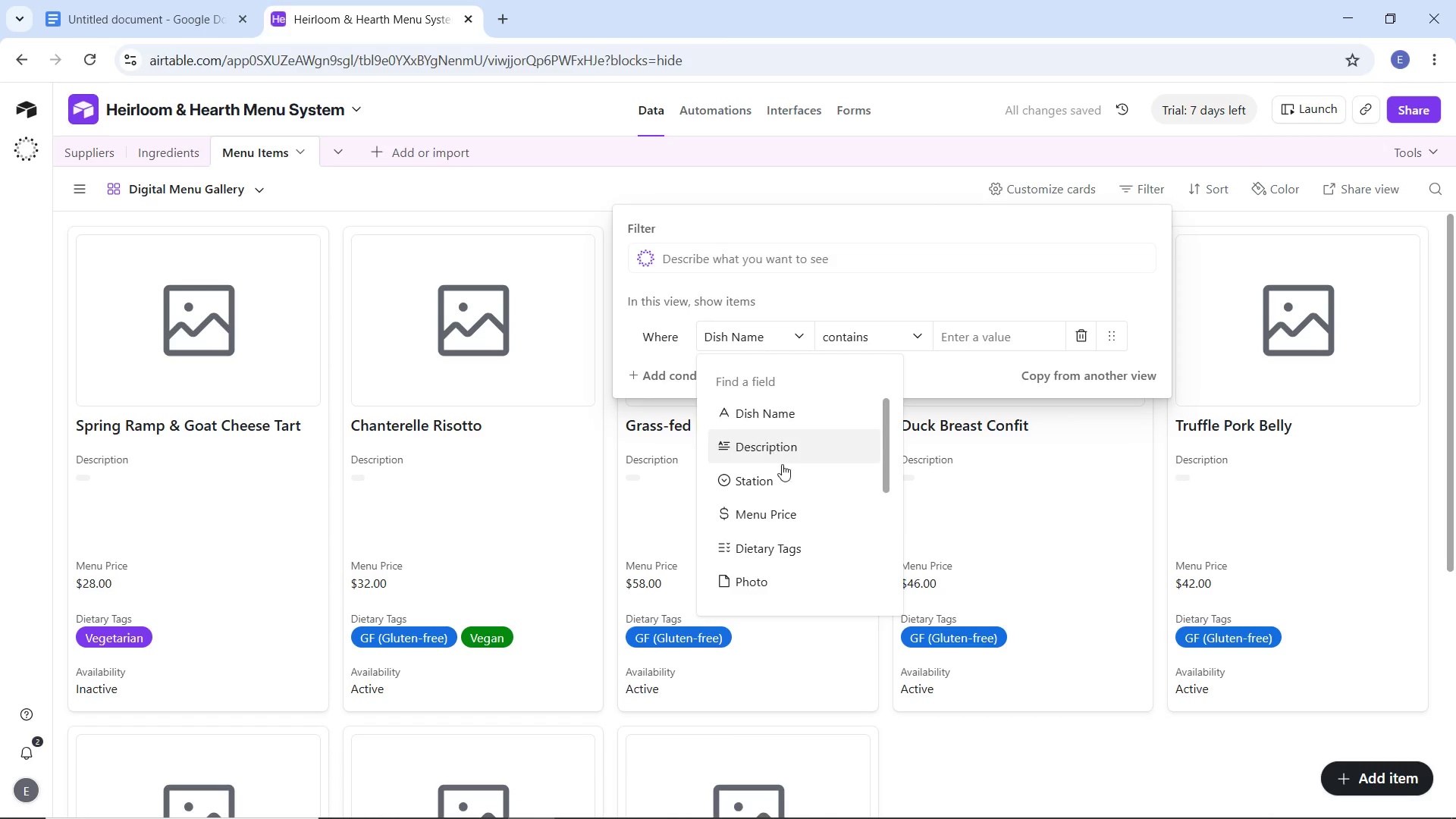 
scroll: coordinate [793, 497], scroll_direction: down, amount: 7.0
 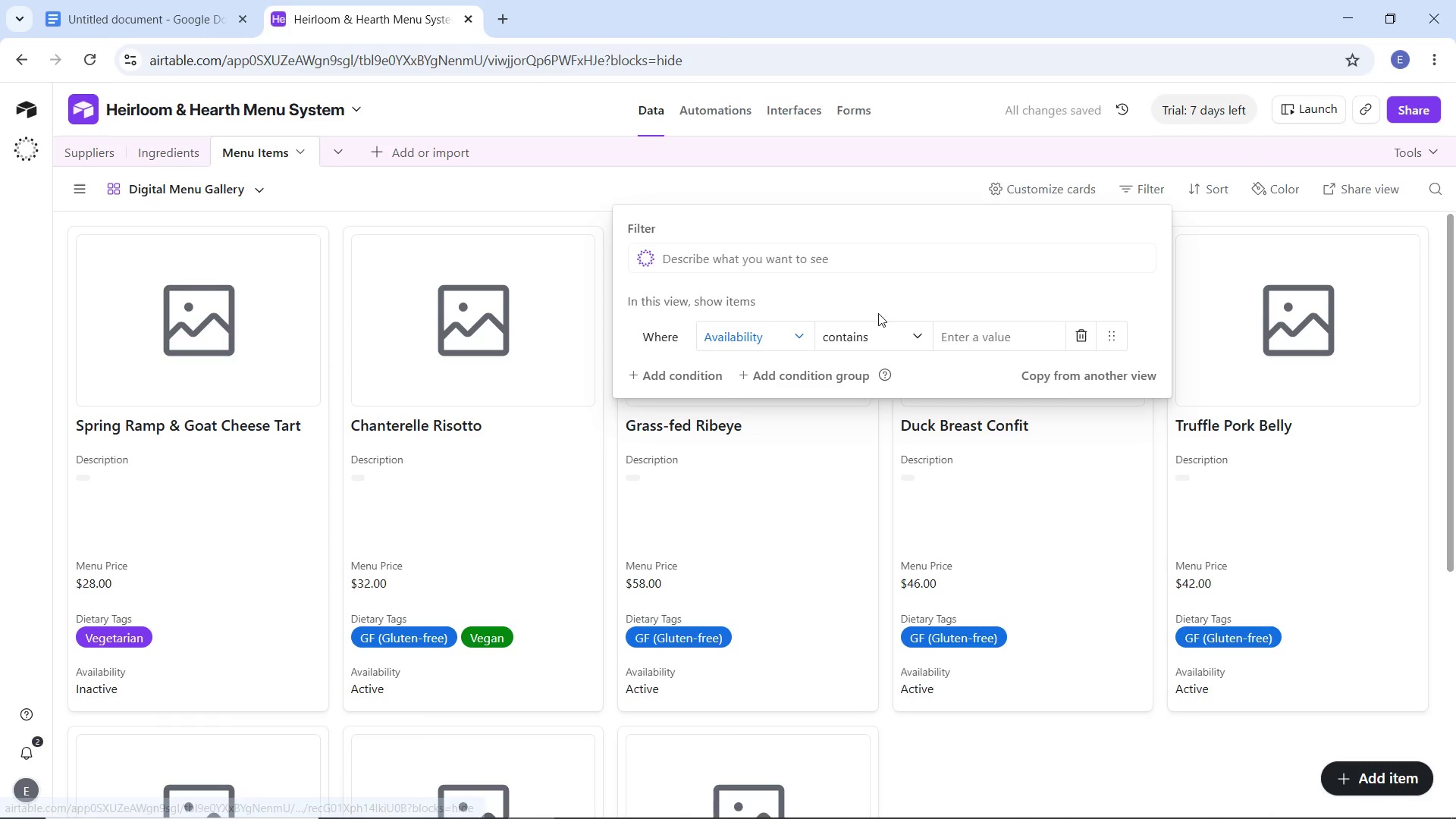 
left_click([883, 343])
 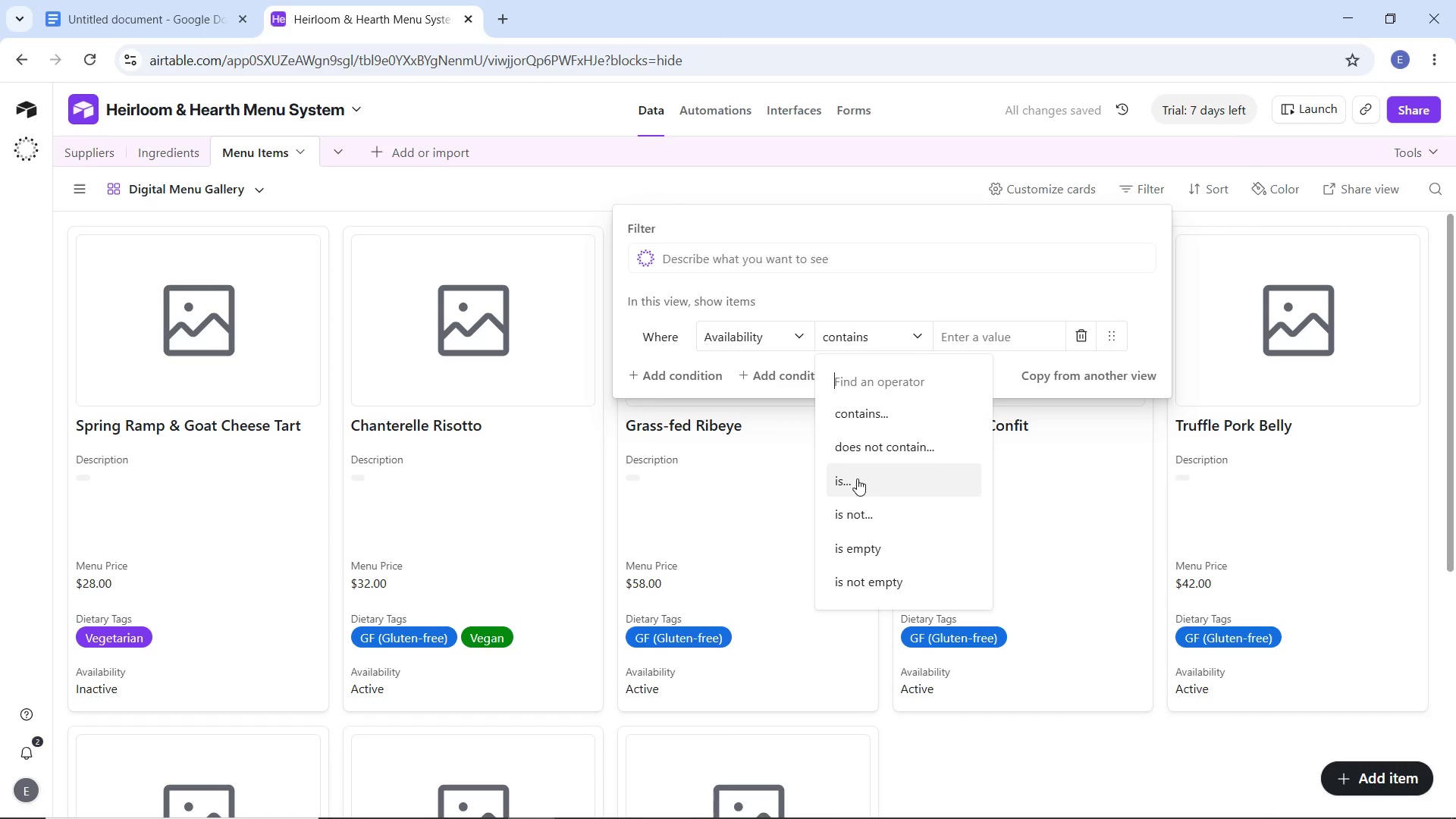 
left_click([857, 479])
 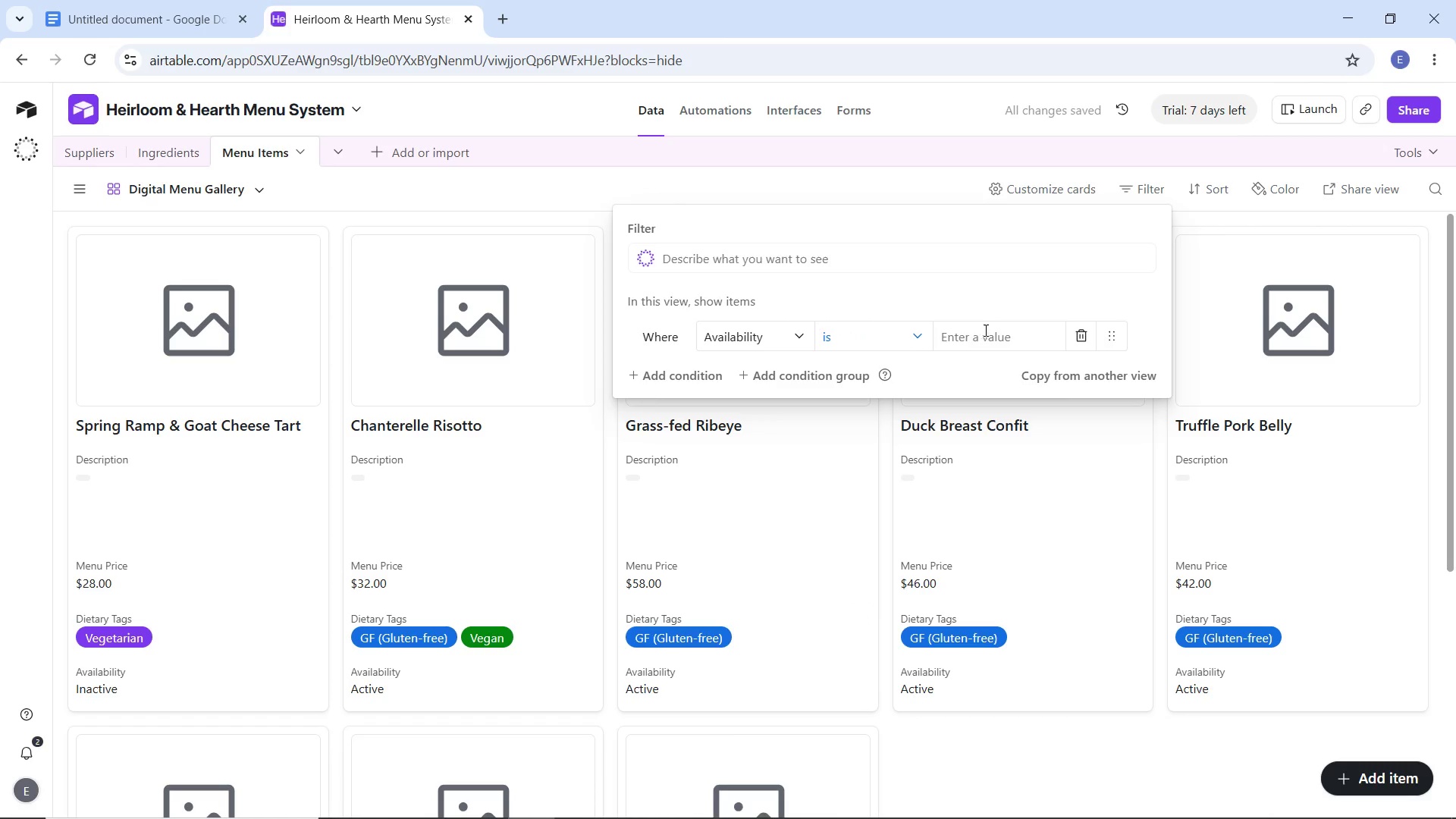 
left_click([985, 330])
 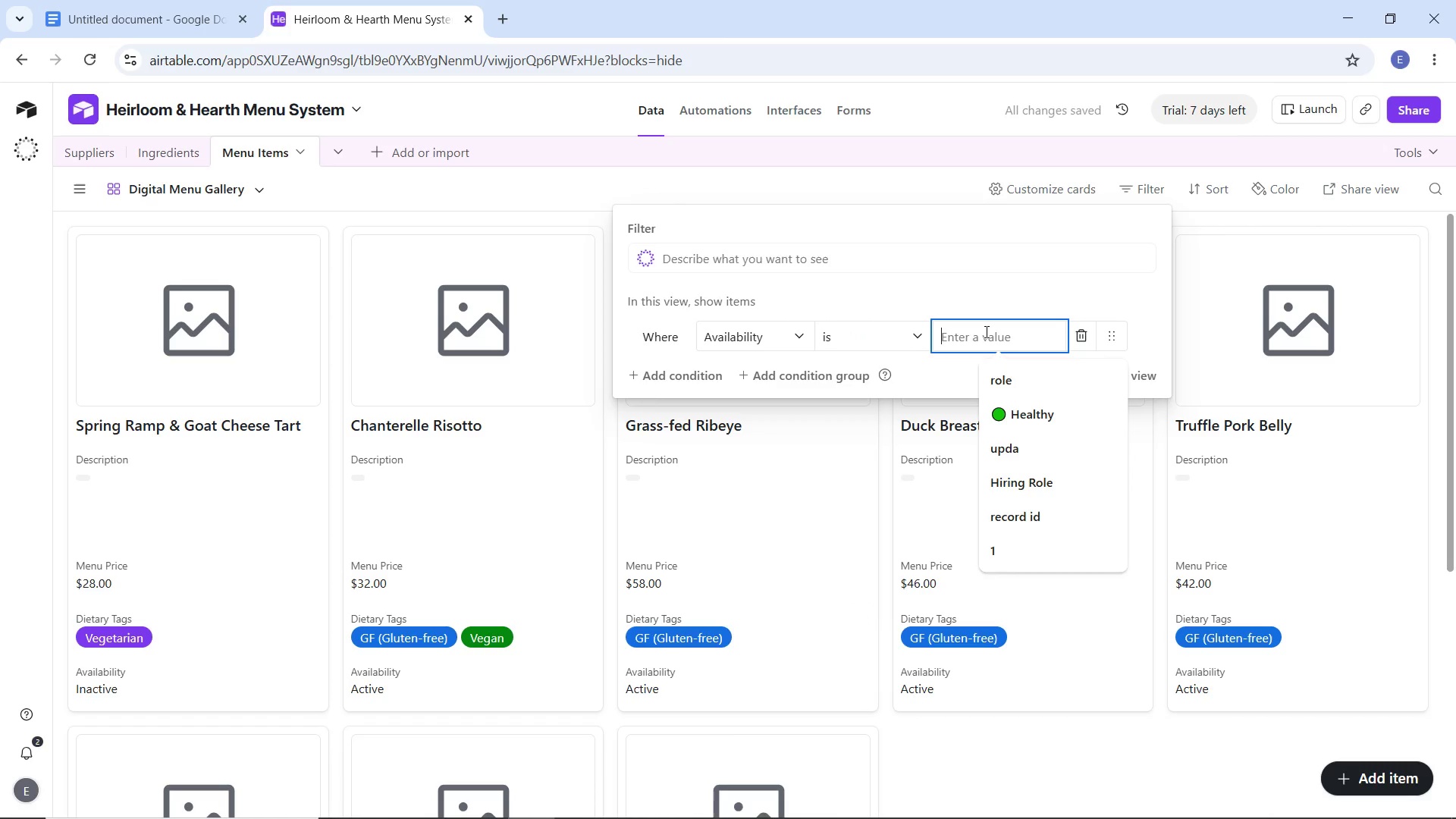 
type(Active)
 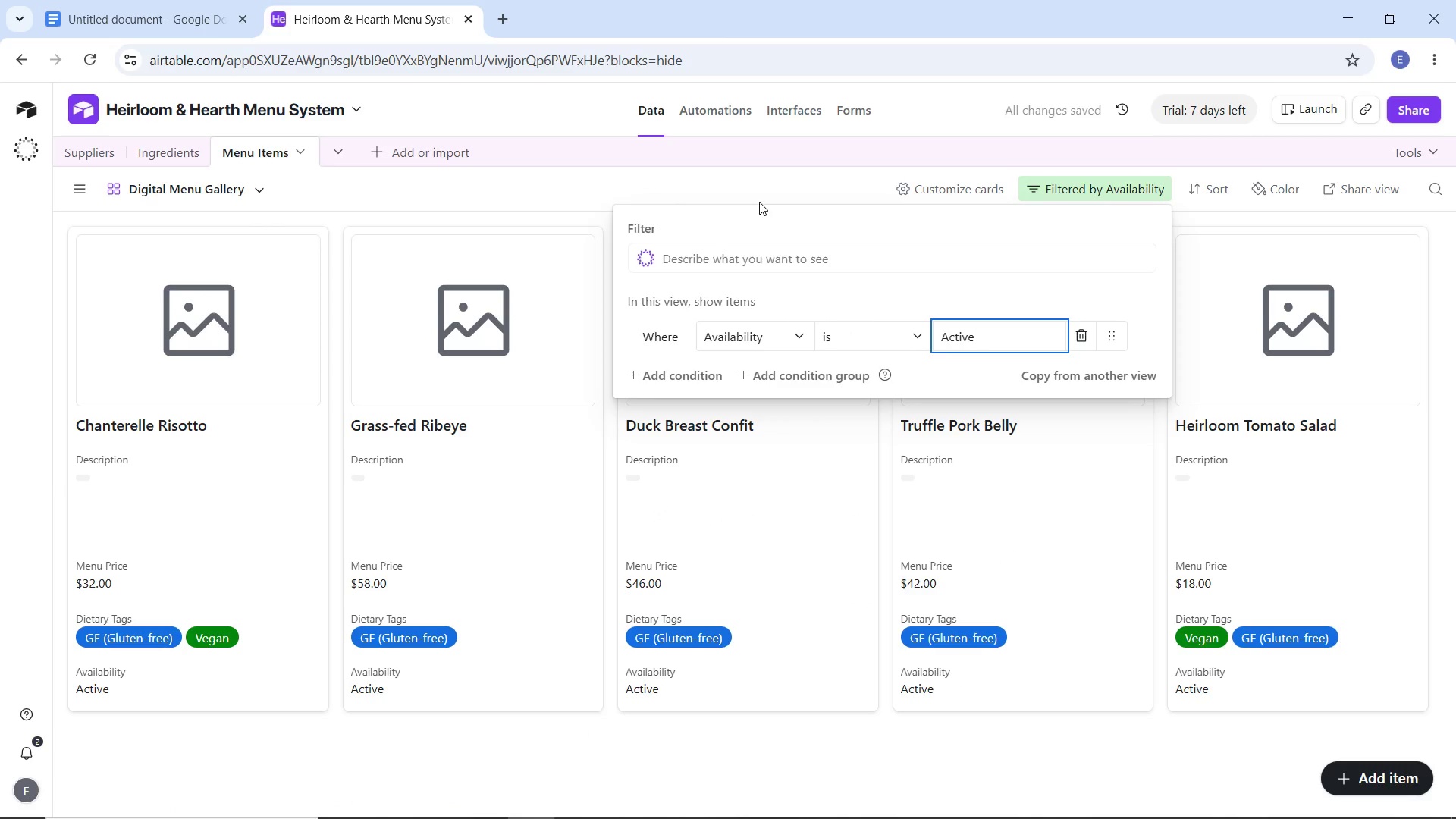 
left_click([761, 187])
 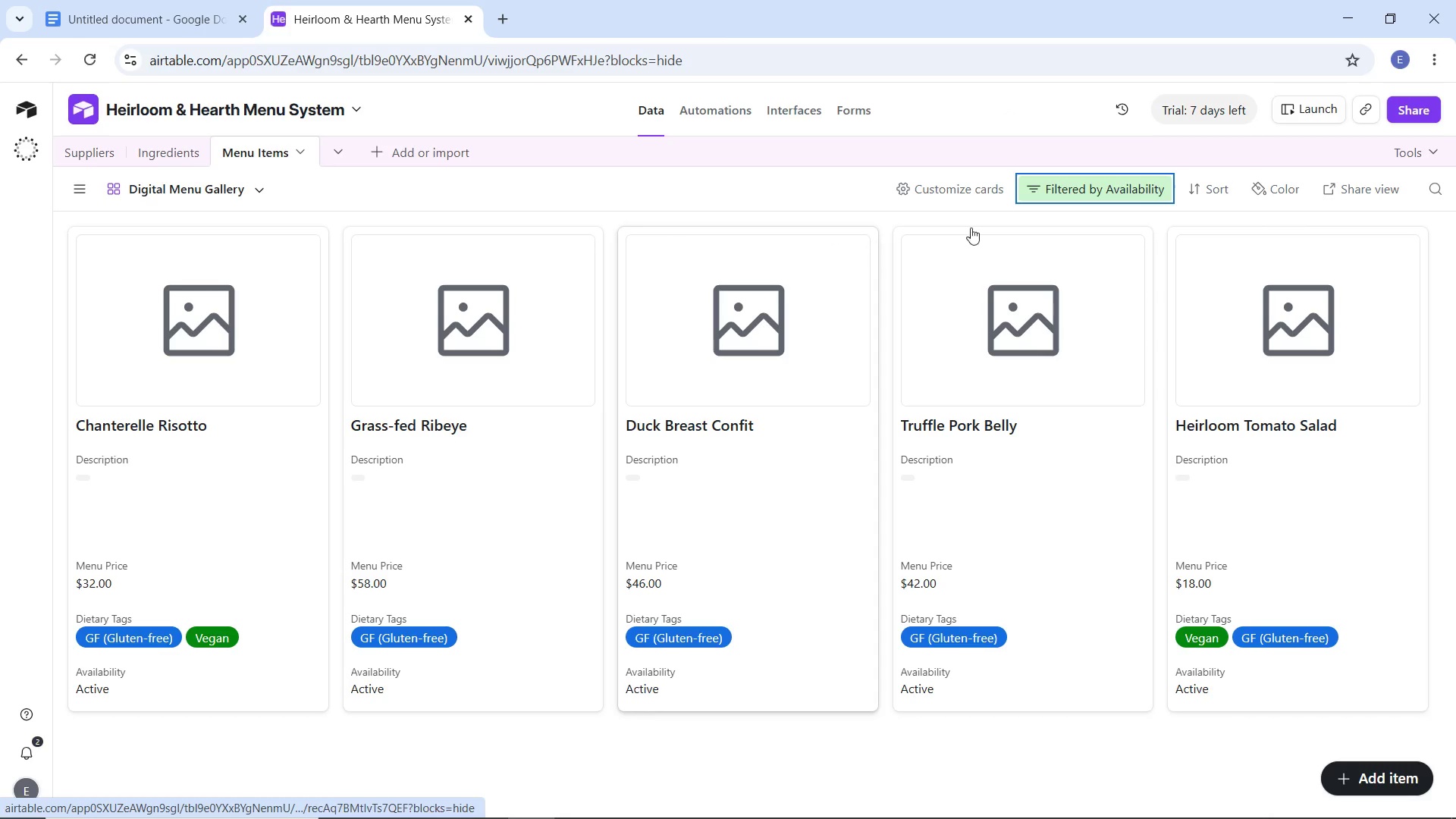 
wait(6.53)
 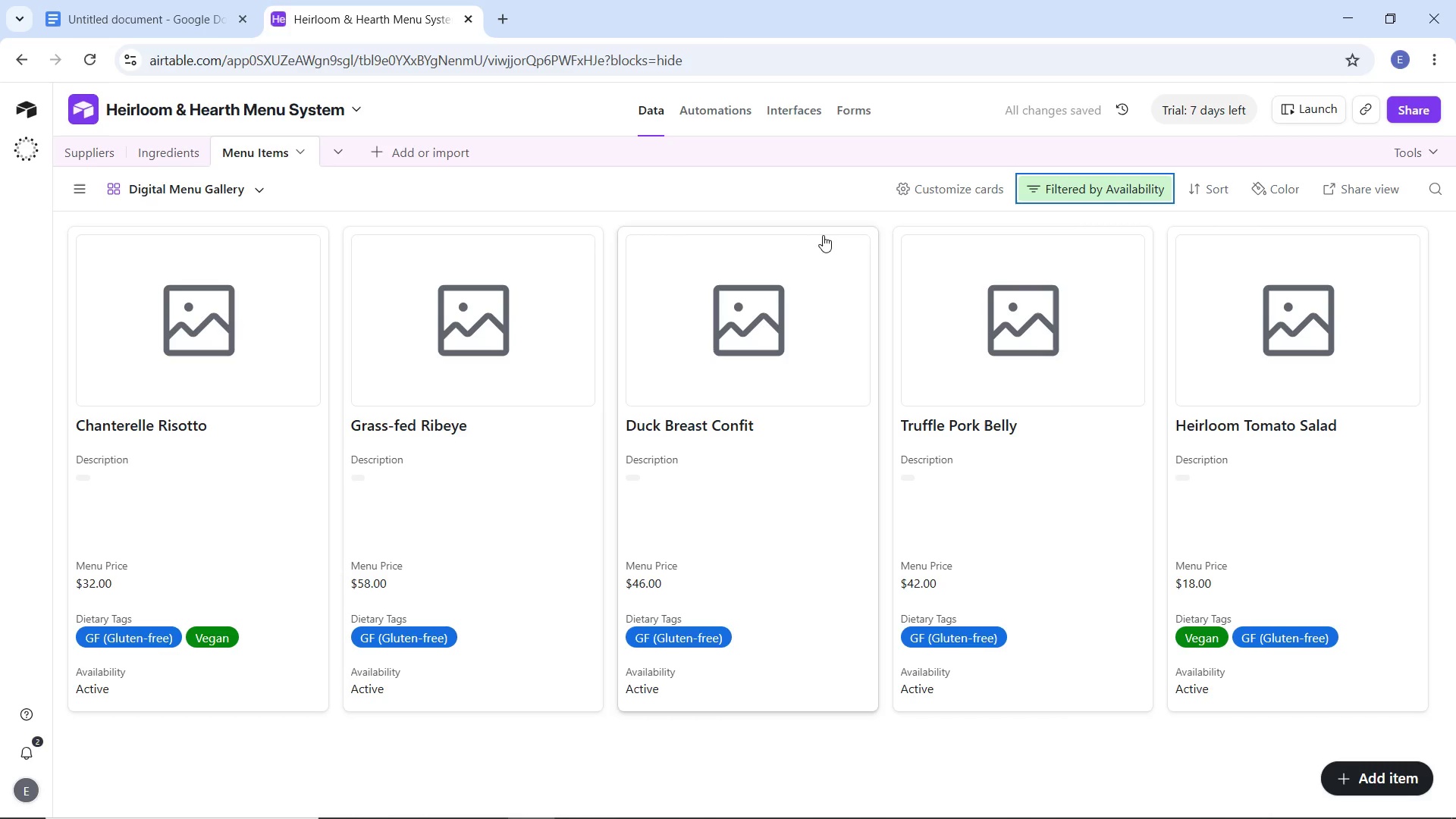 
left_click([1210, 189])
 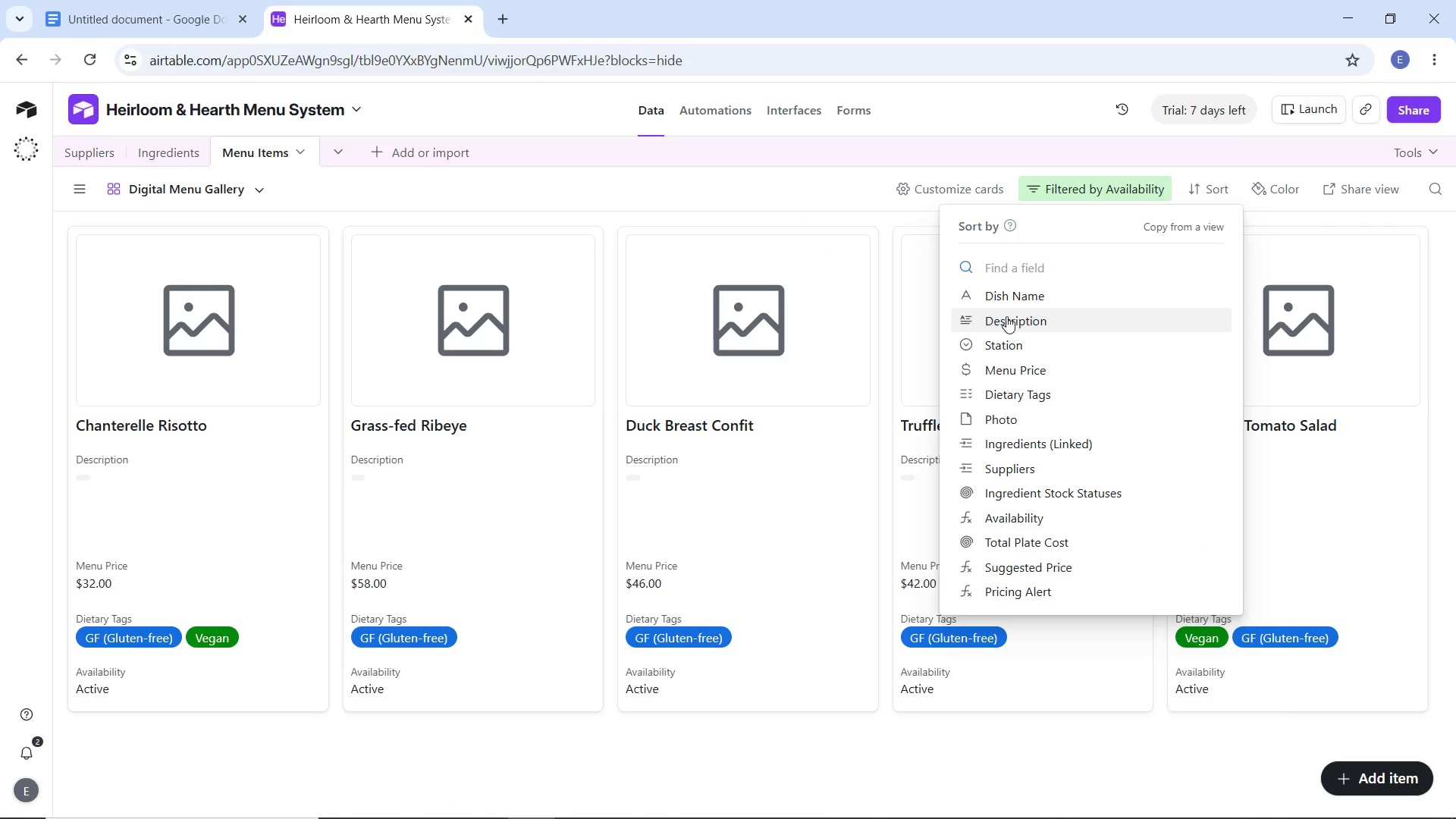 
left_click([1011, 303])
 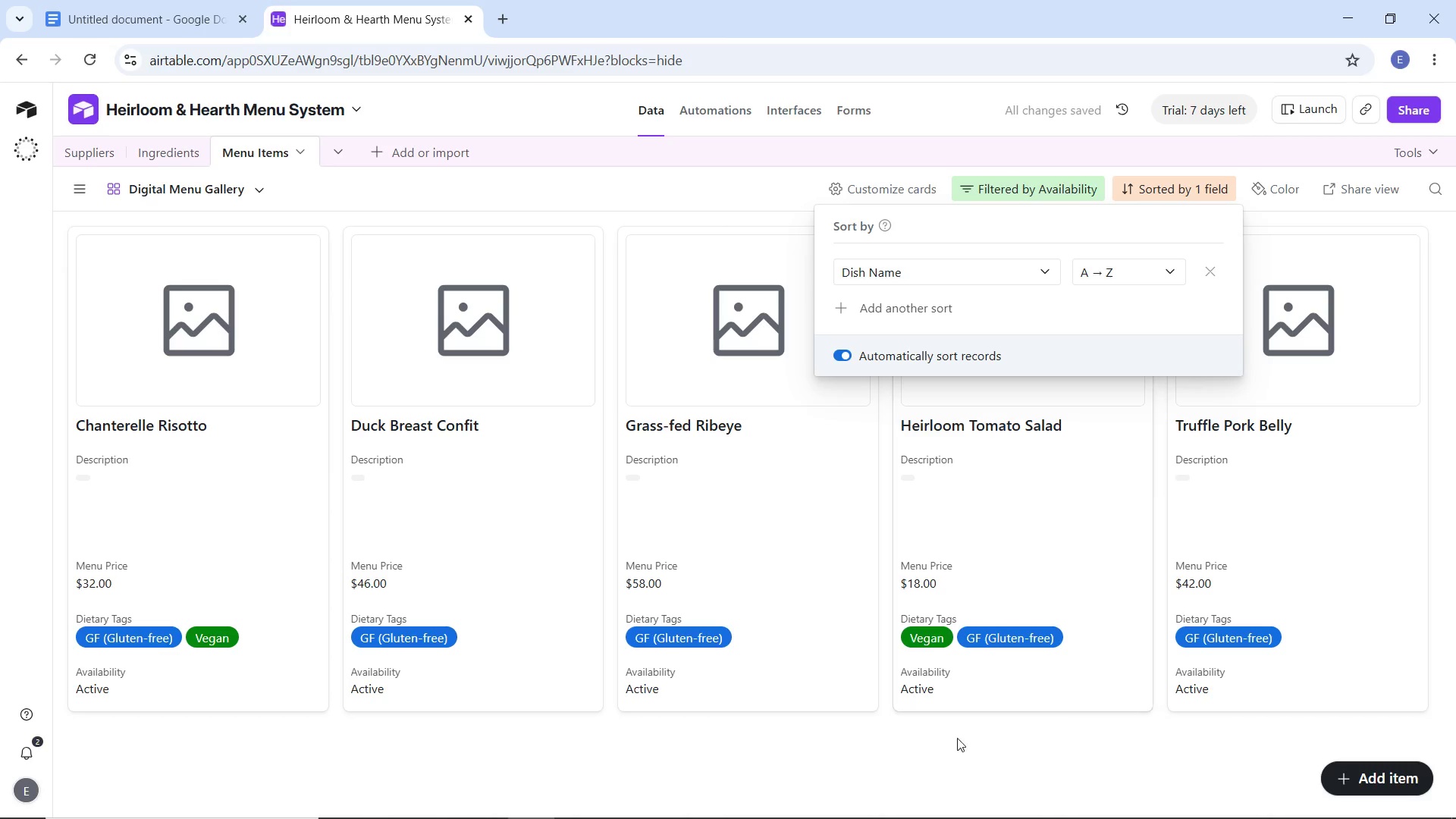 
left_click([959, 742])
 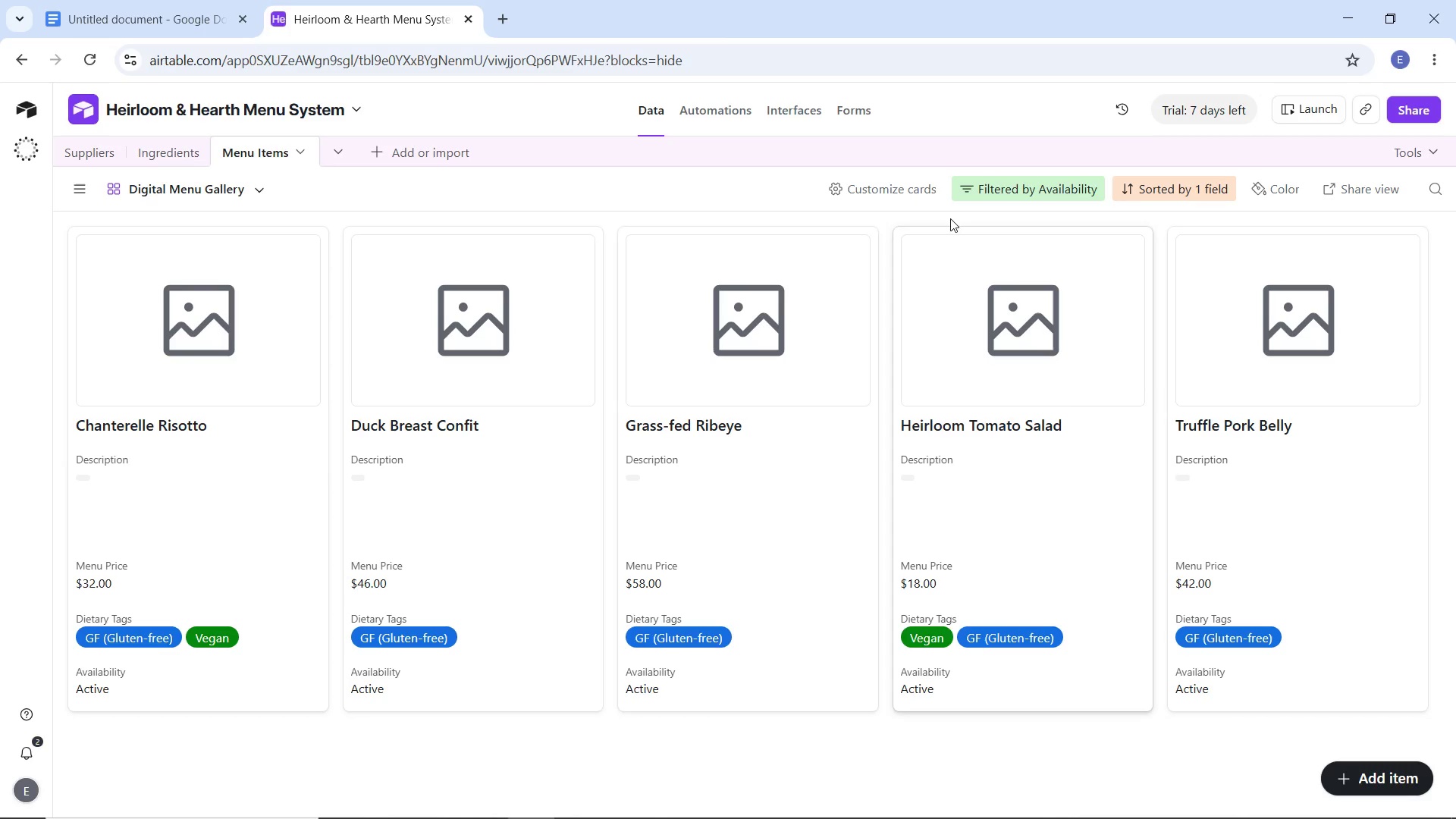 
wait(21.86)
 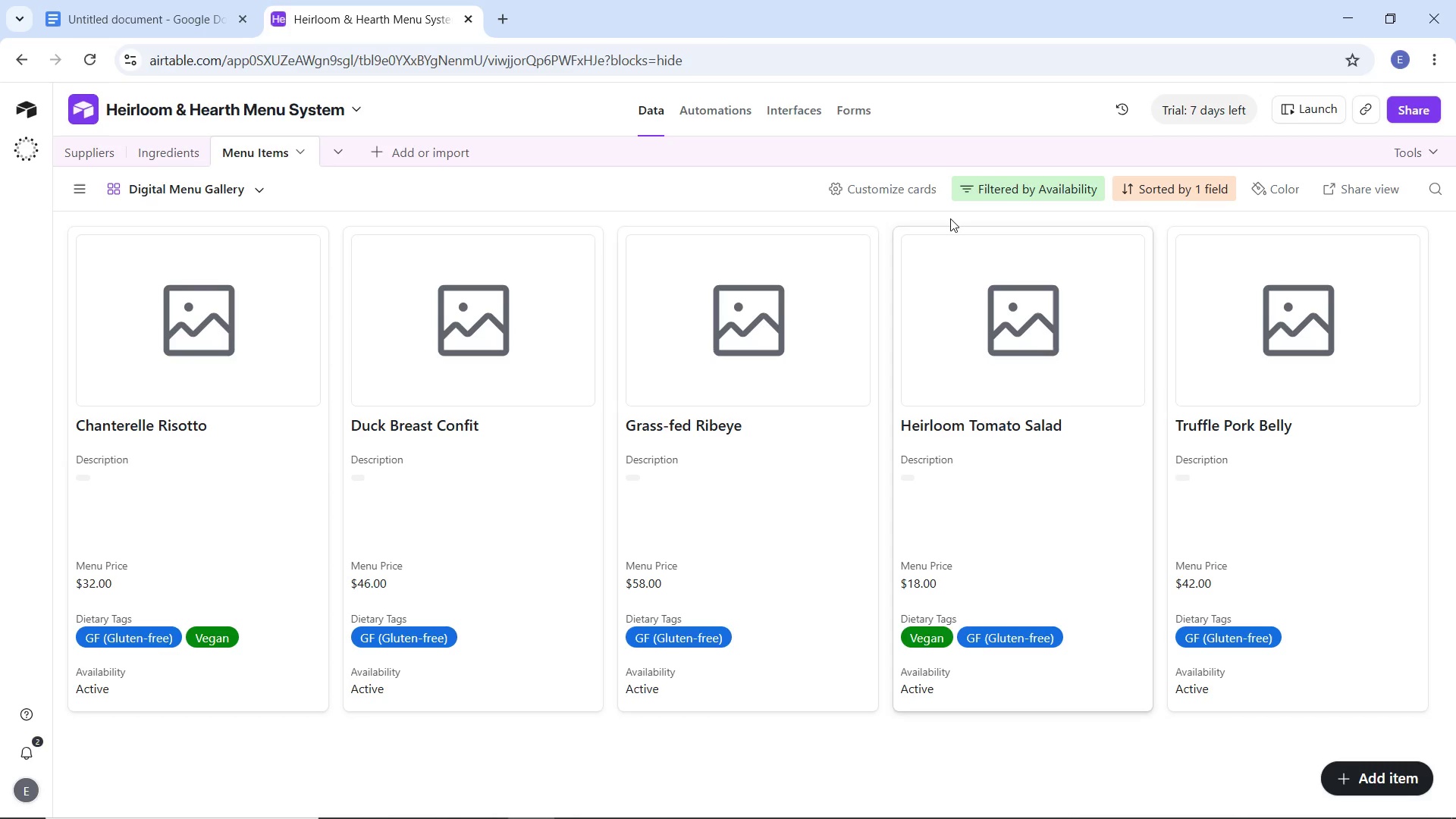 
left_click([267, 339])
 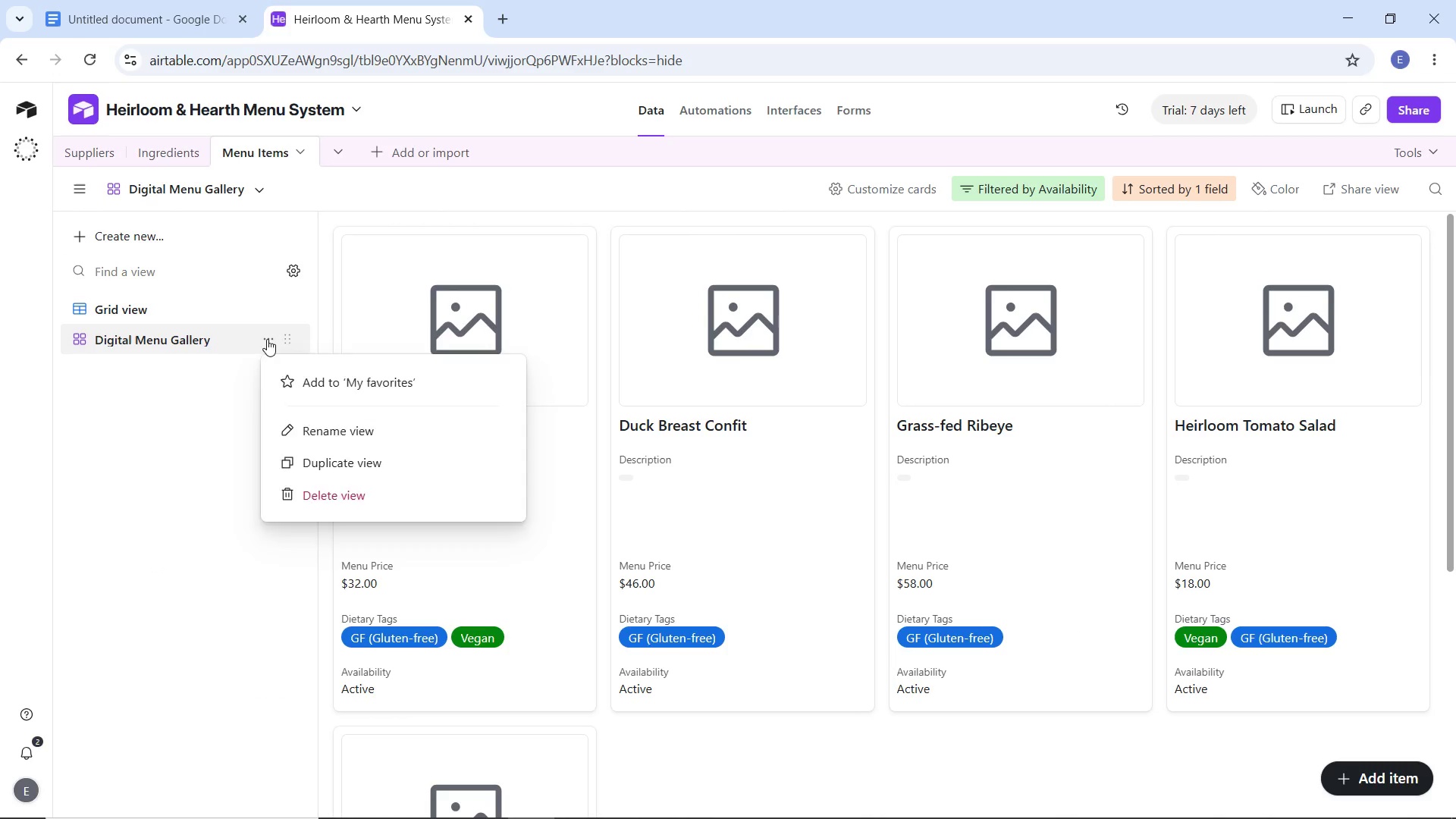 
left_click([267, 339])
 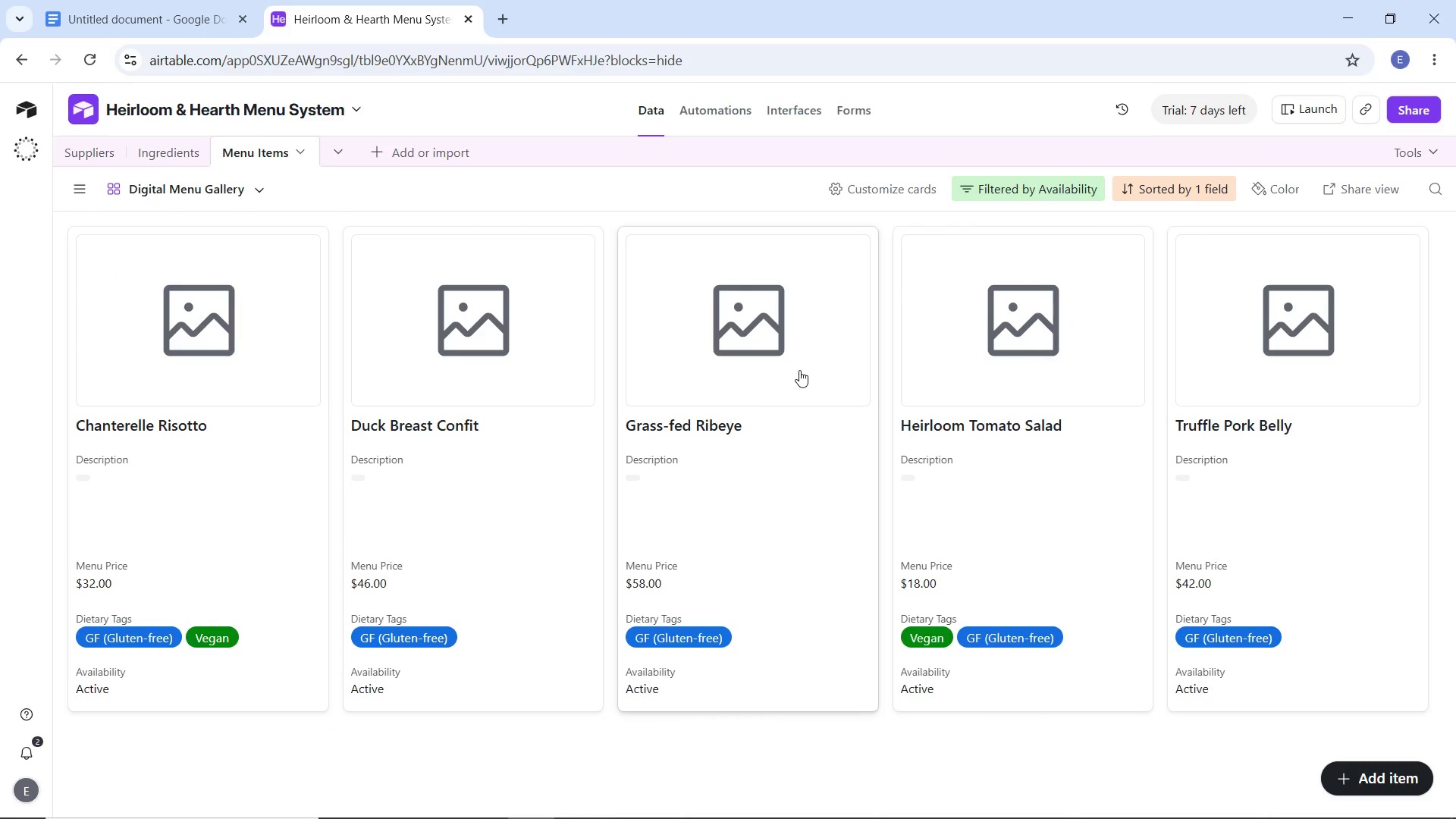 
right_click([1002, 346])
 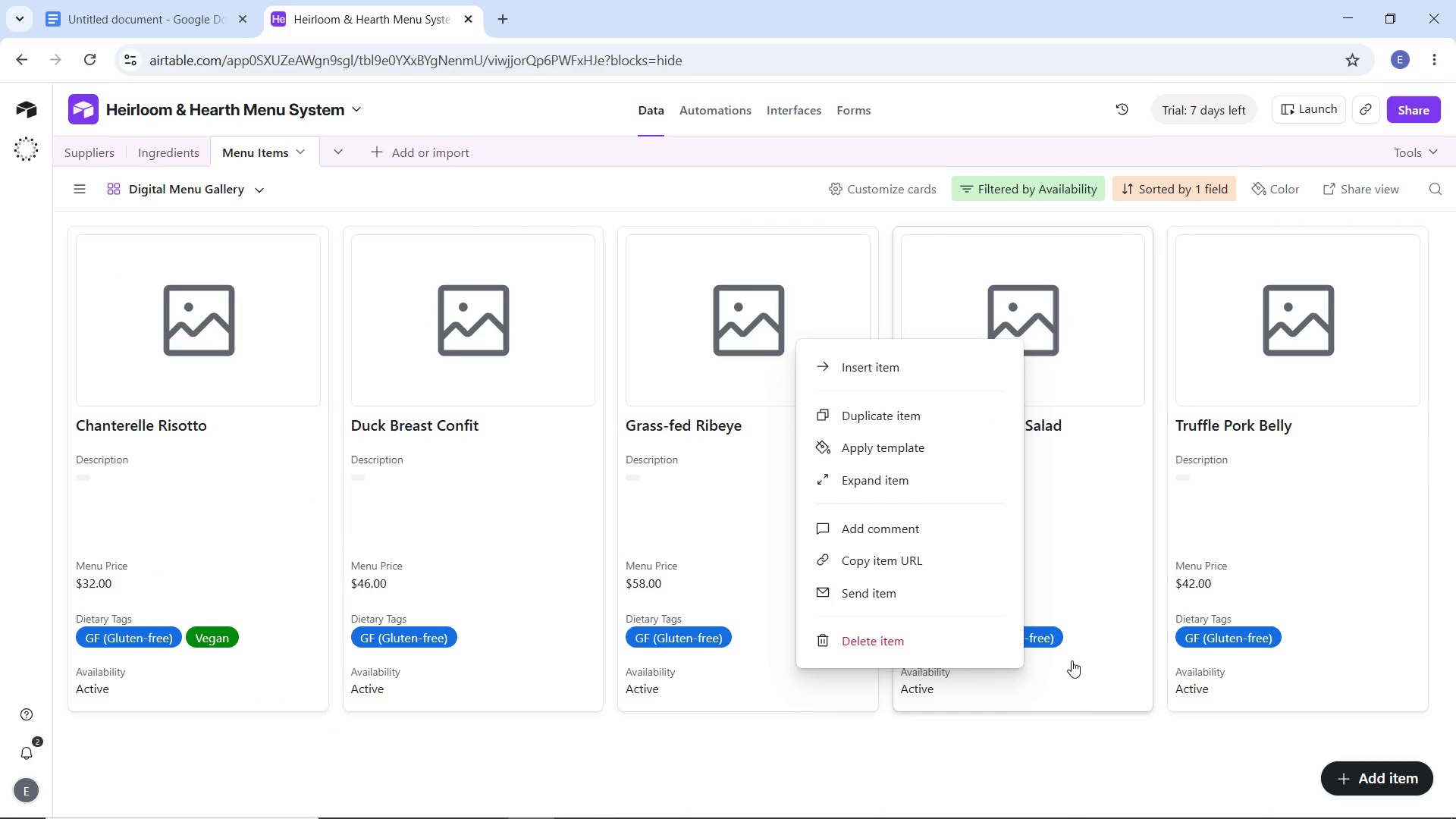 
left_click([1084, 761])
 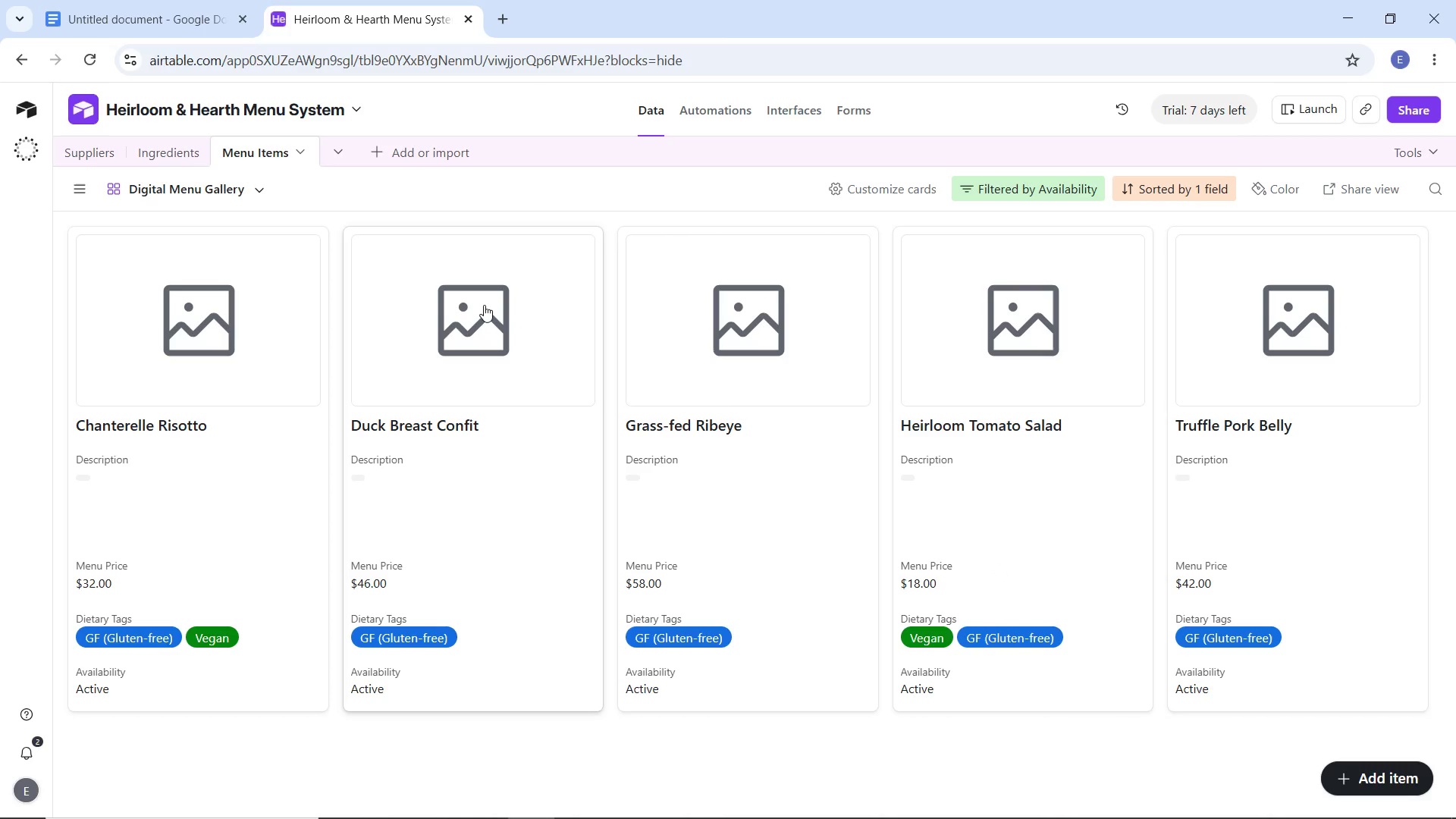 
double_click([484, 305])
 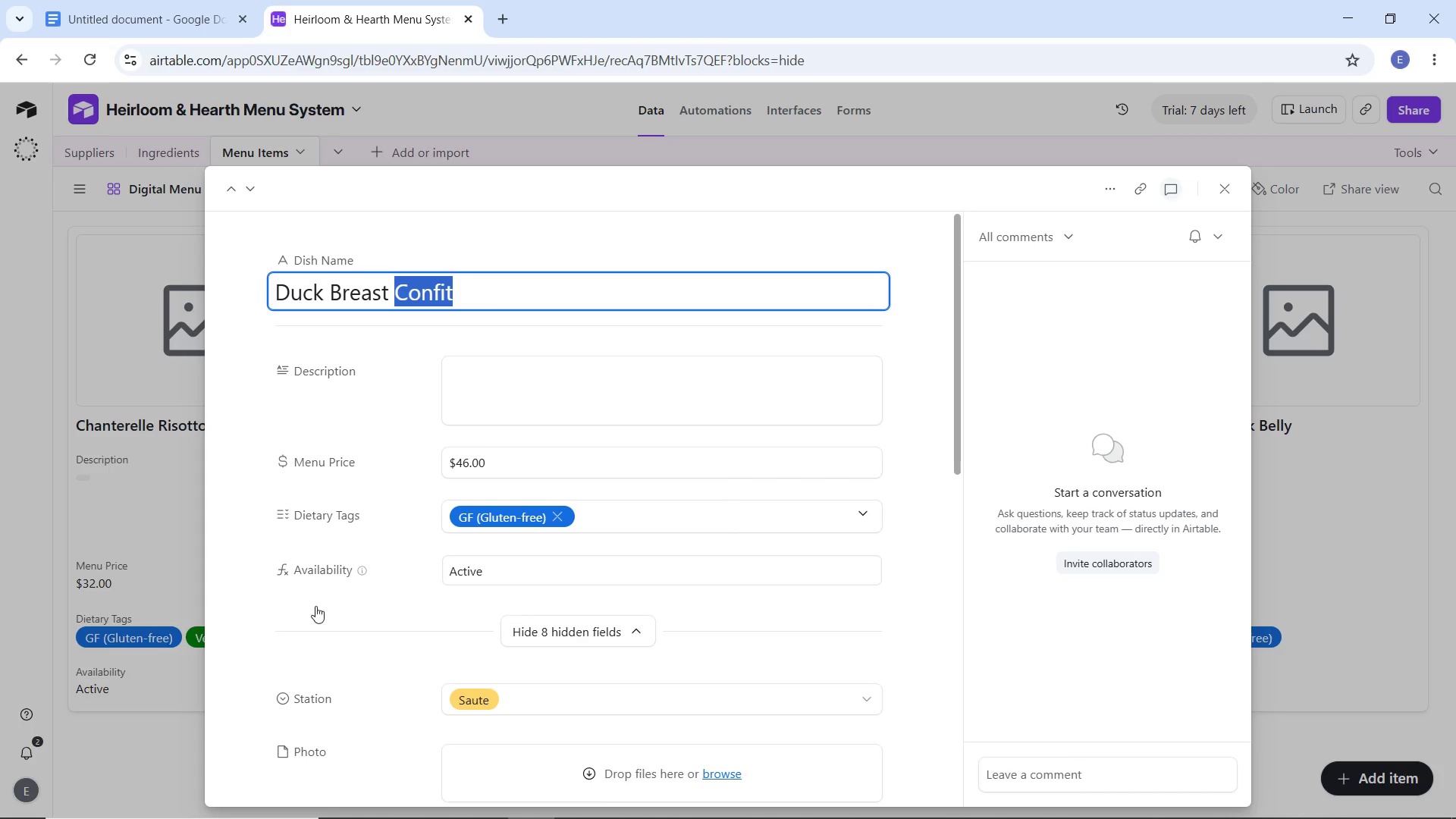 
scroll: coordinate [582, 524], scroll_direction: down, amount: 3.0
 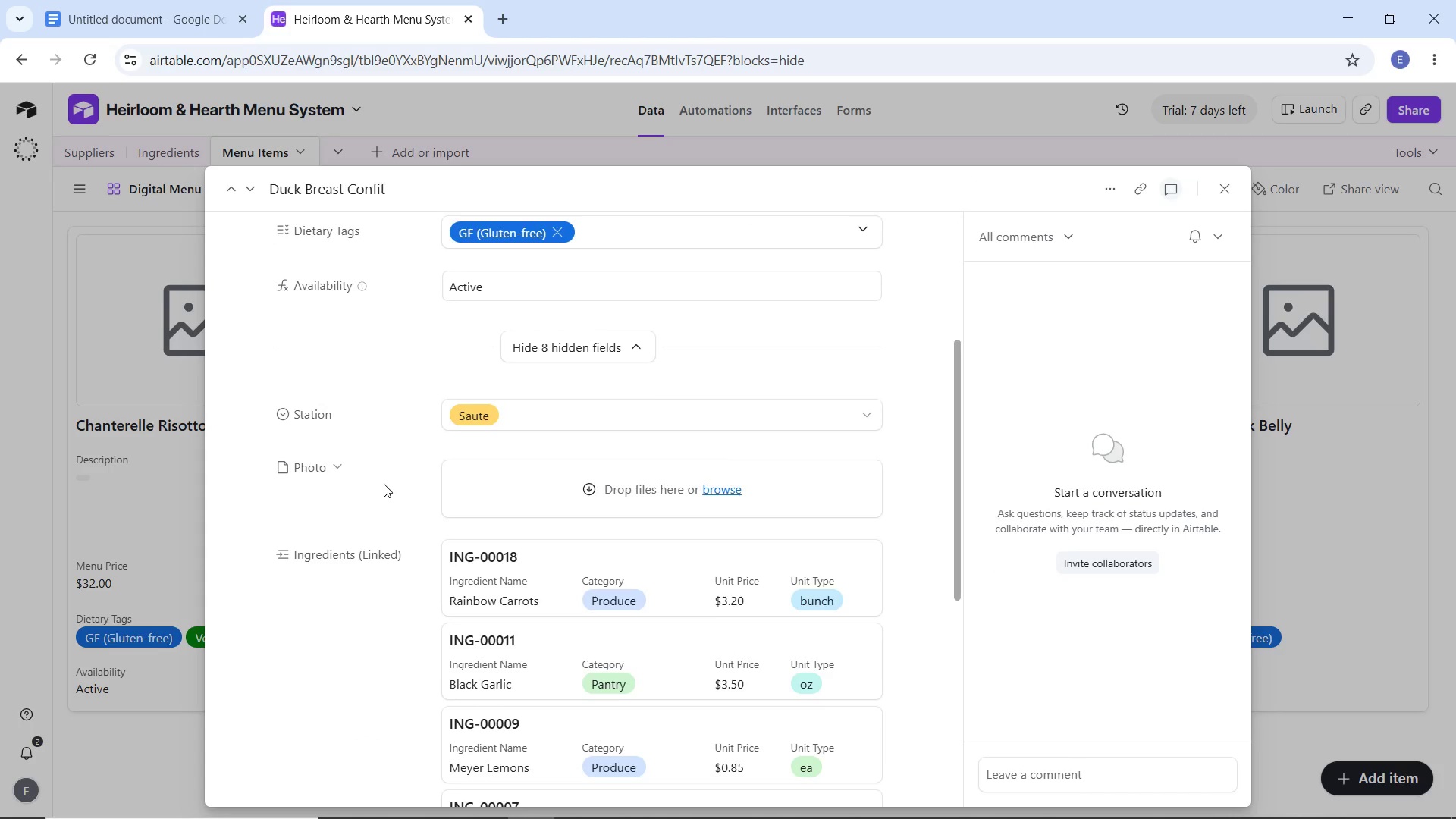 
scroll: coordinate [384, 484], scroll_direction: up, amount: 7.0
 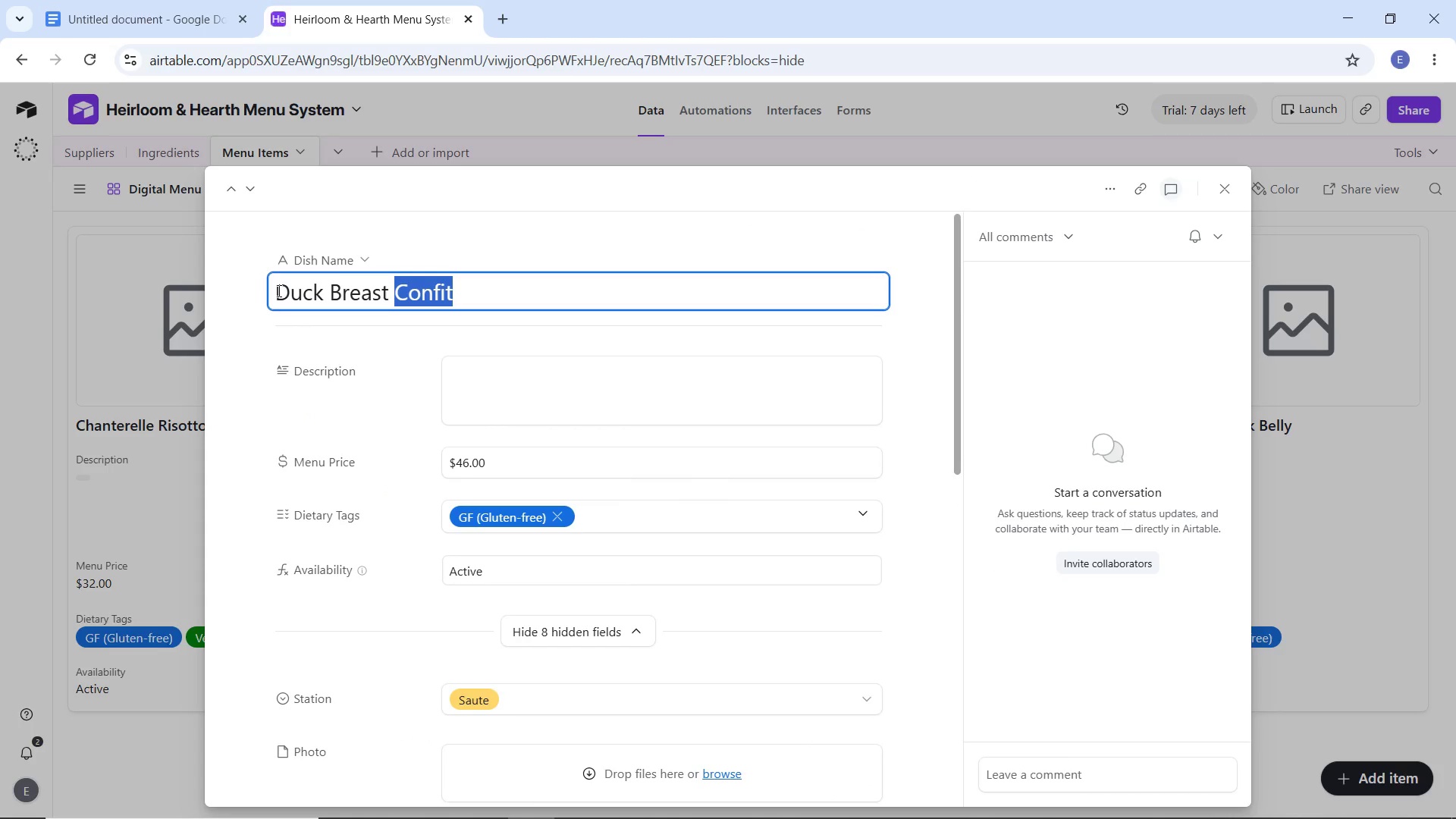 
left_click_drag(start_coordinate=[274, 290], to_coordinate=[387, 300])
 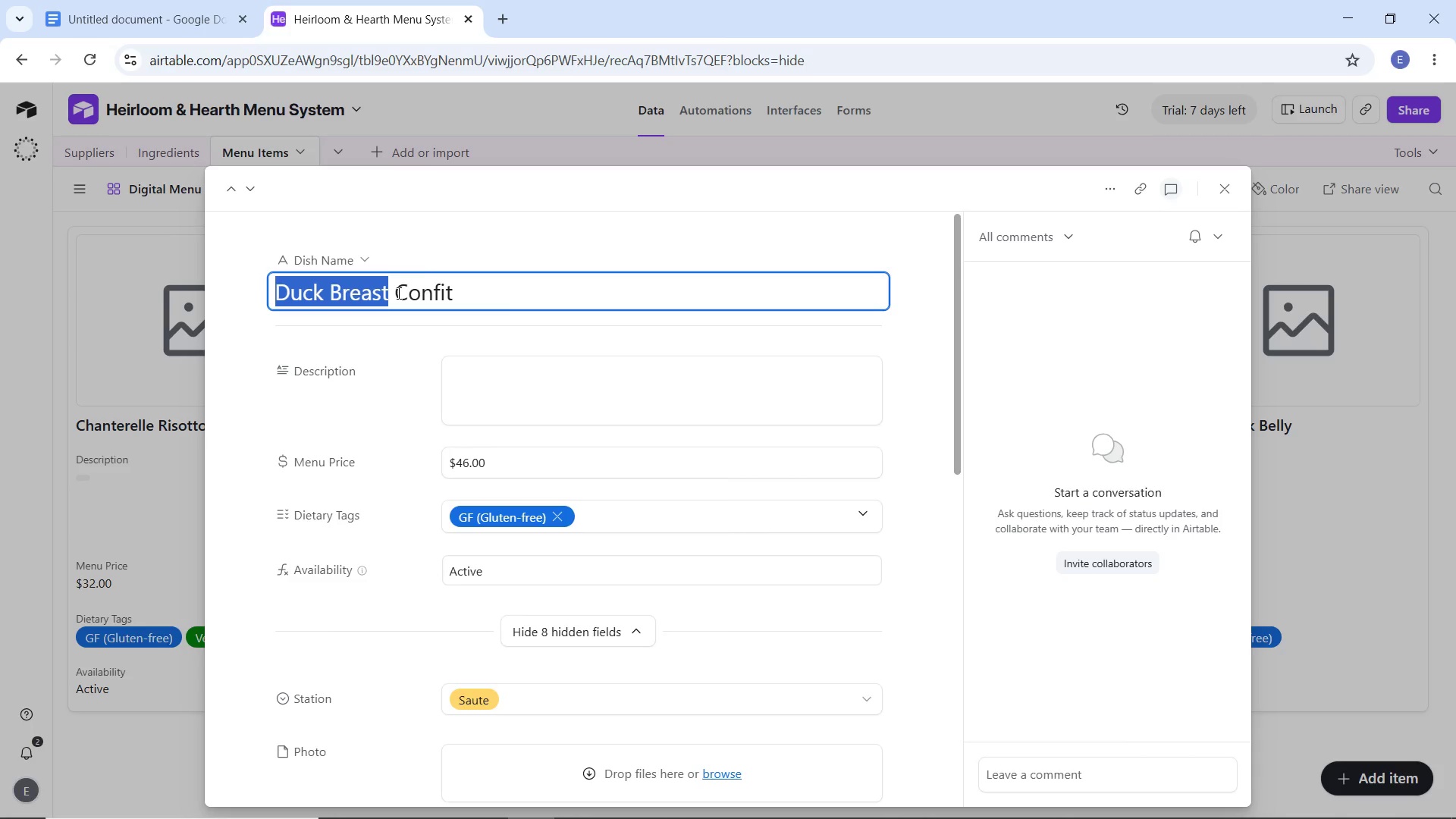 
key(Control+C)
 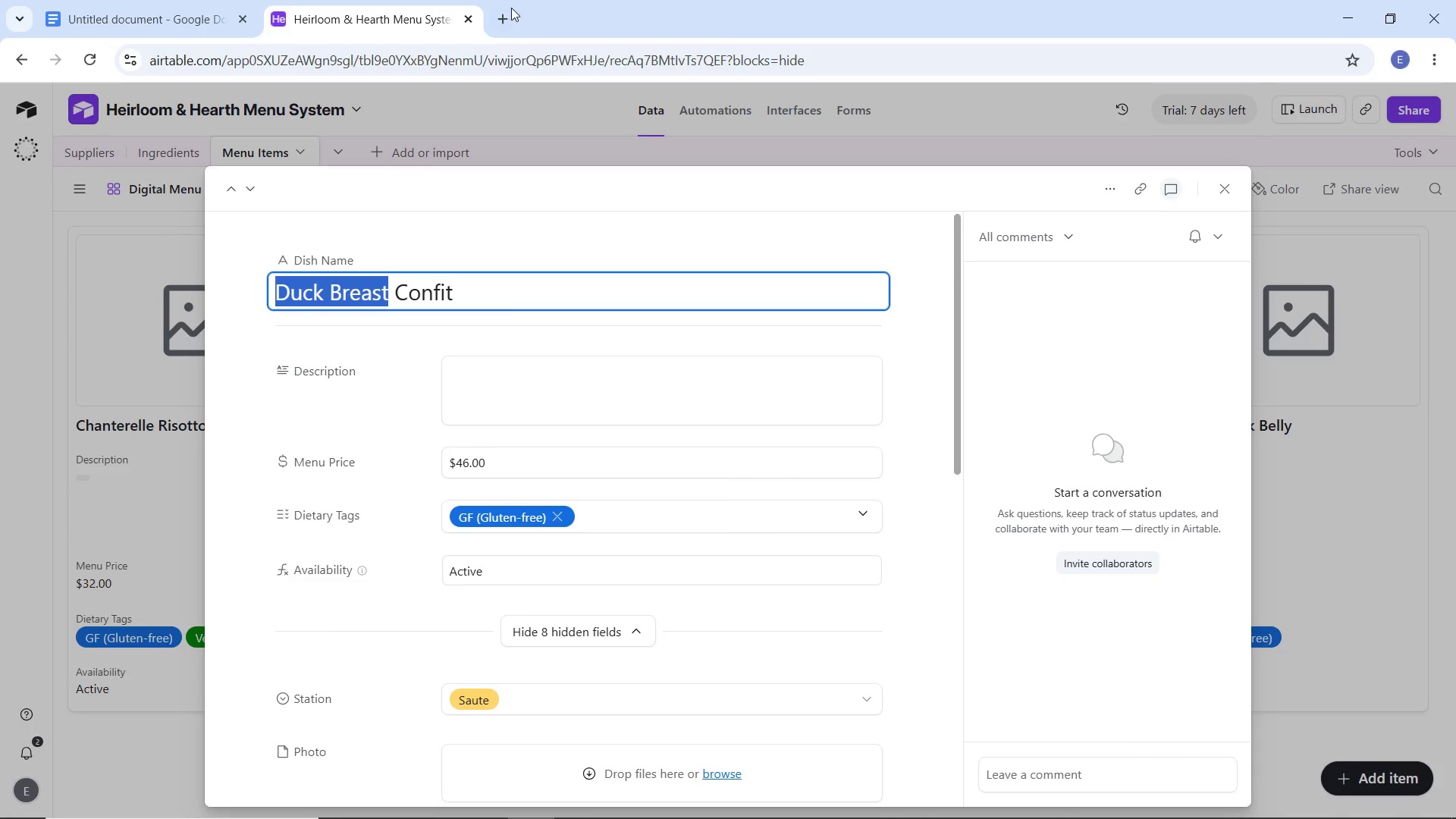 
key(Control+C)
 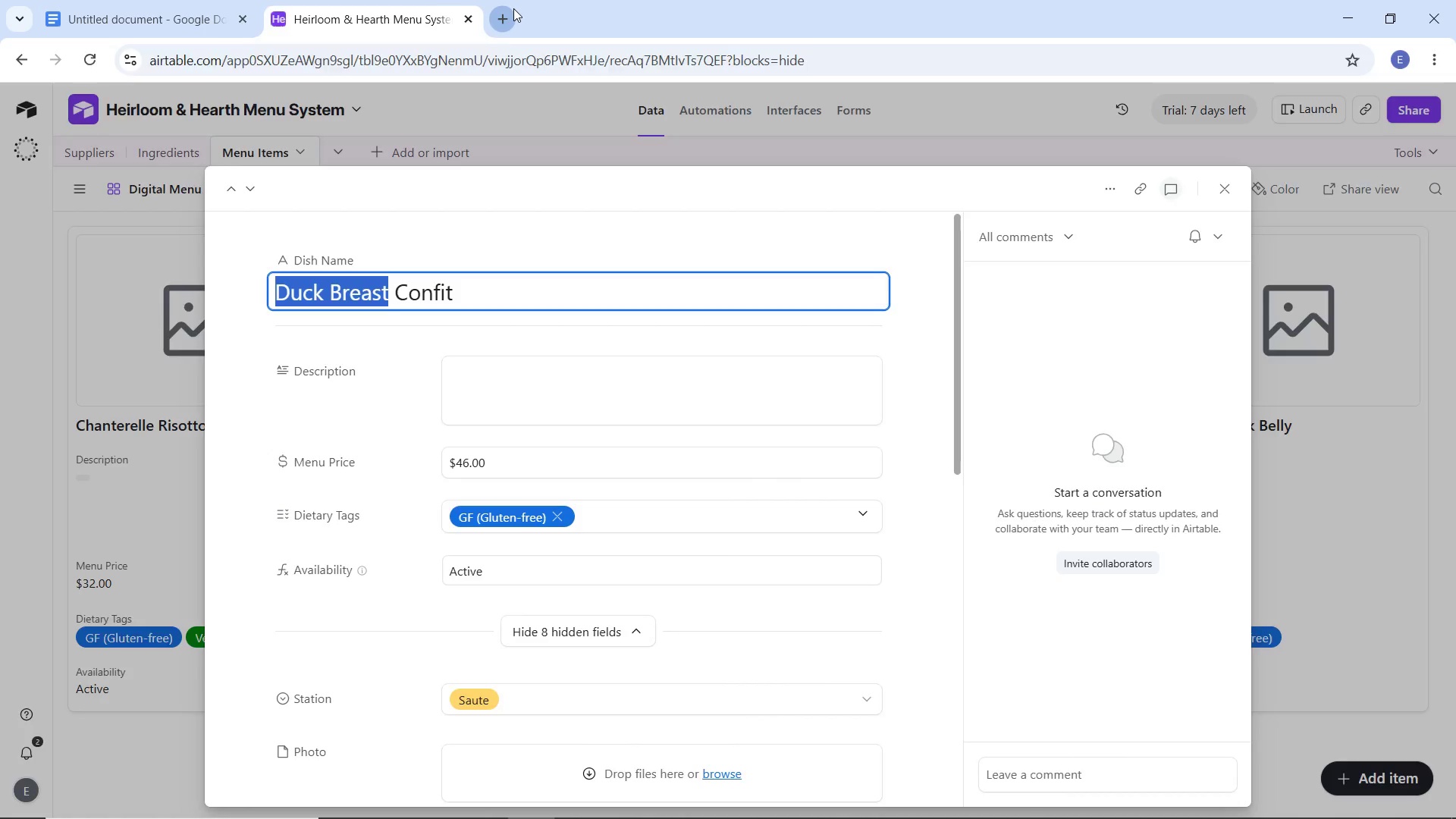 
left_click([513, 8])
 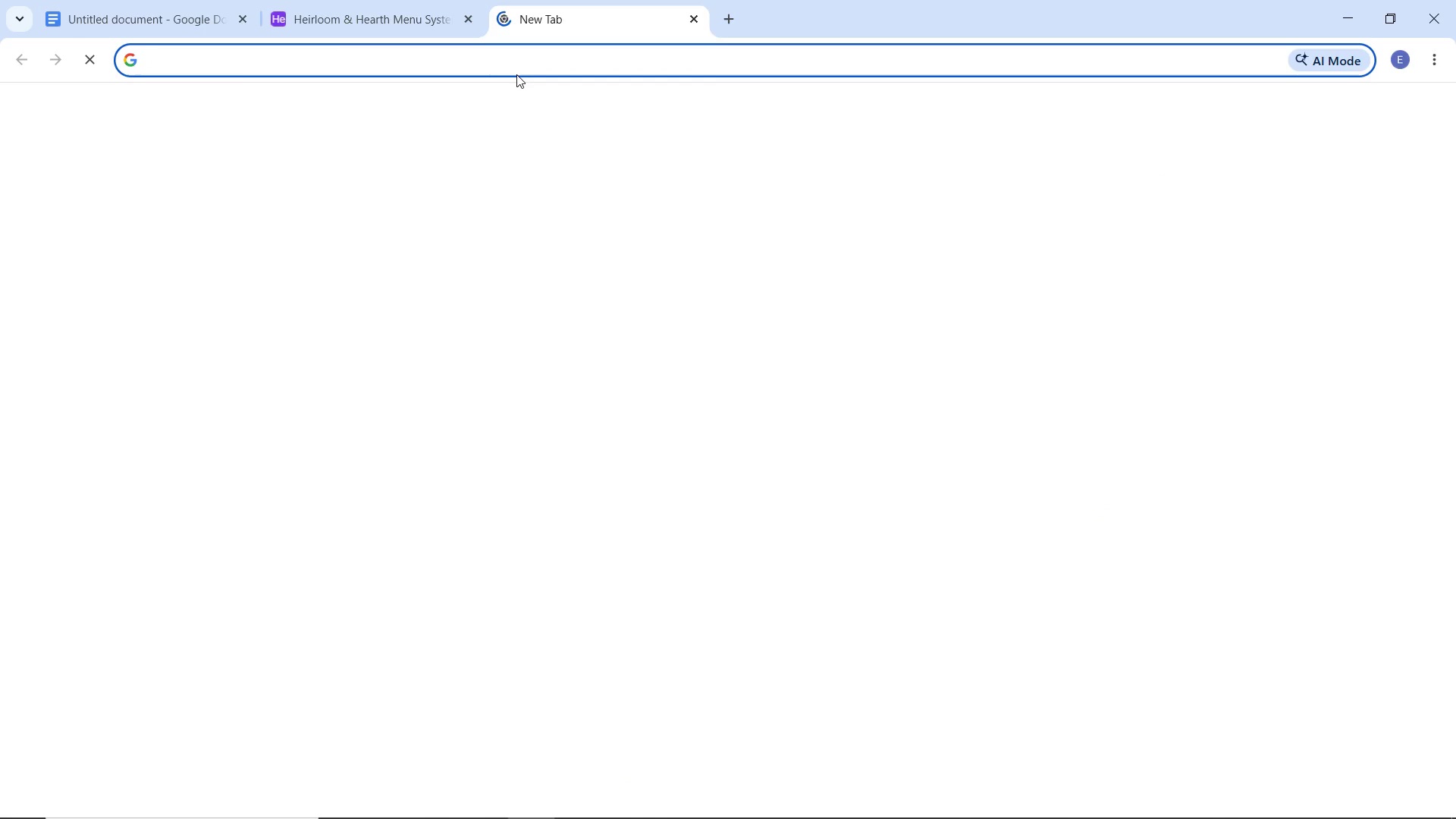 
key(Control+V)
 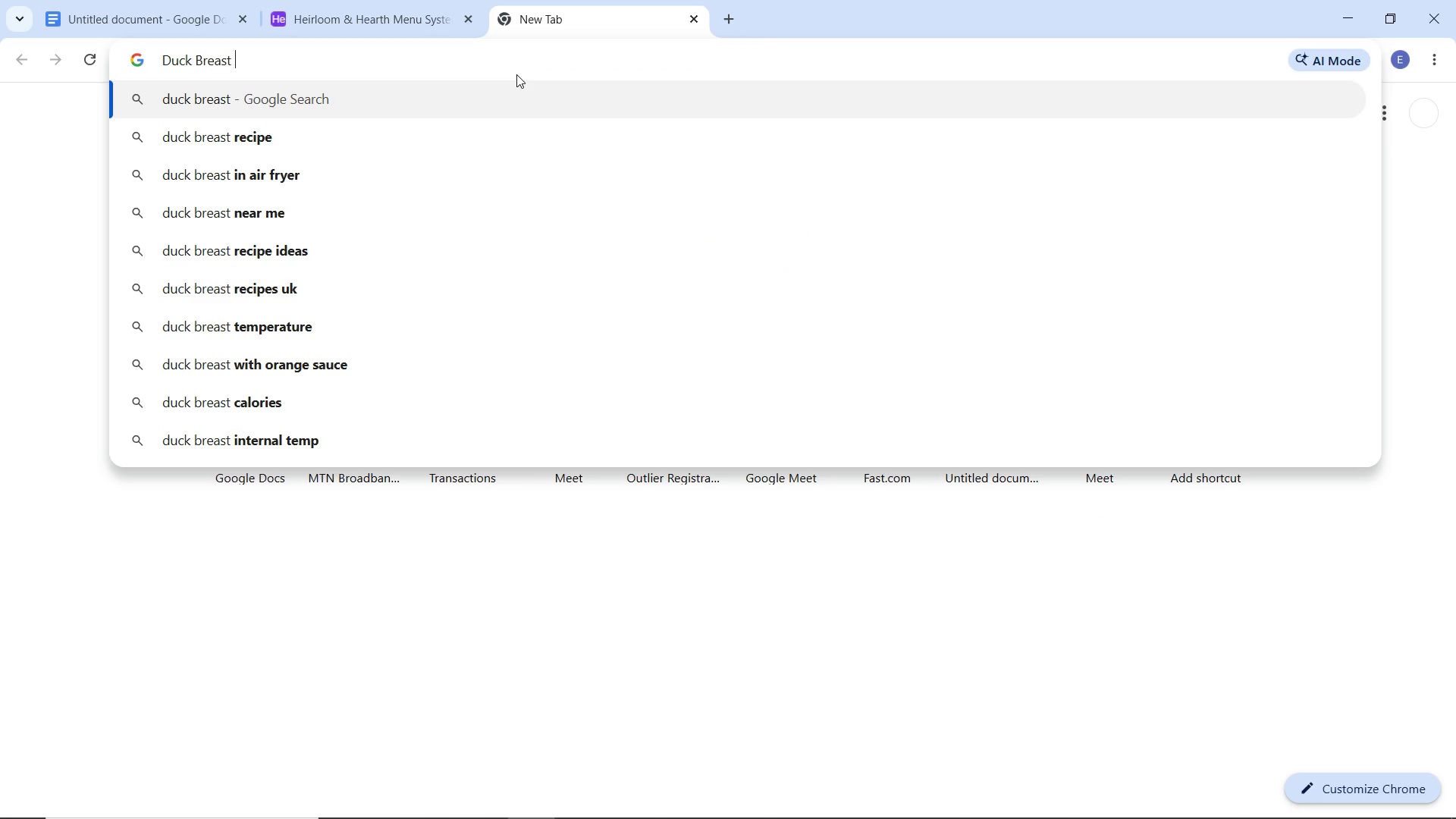 
type( meal )
 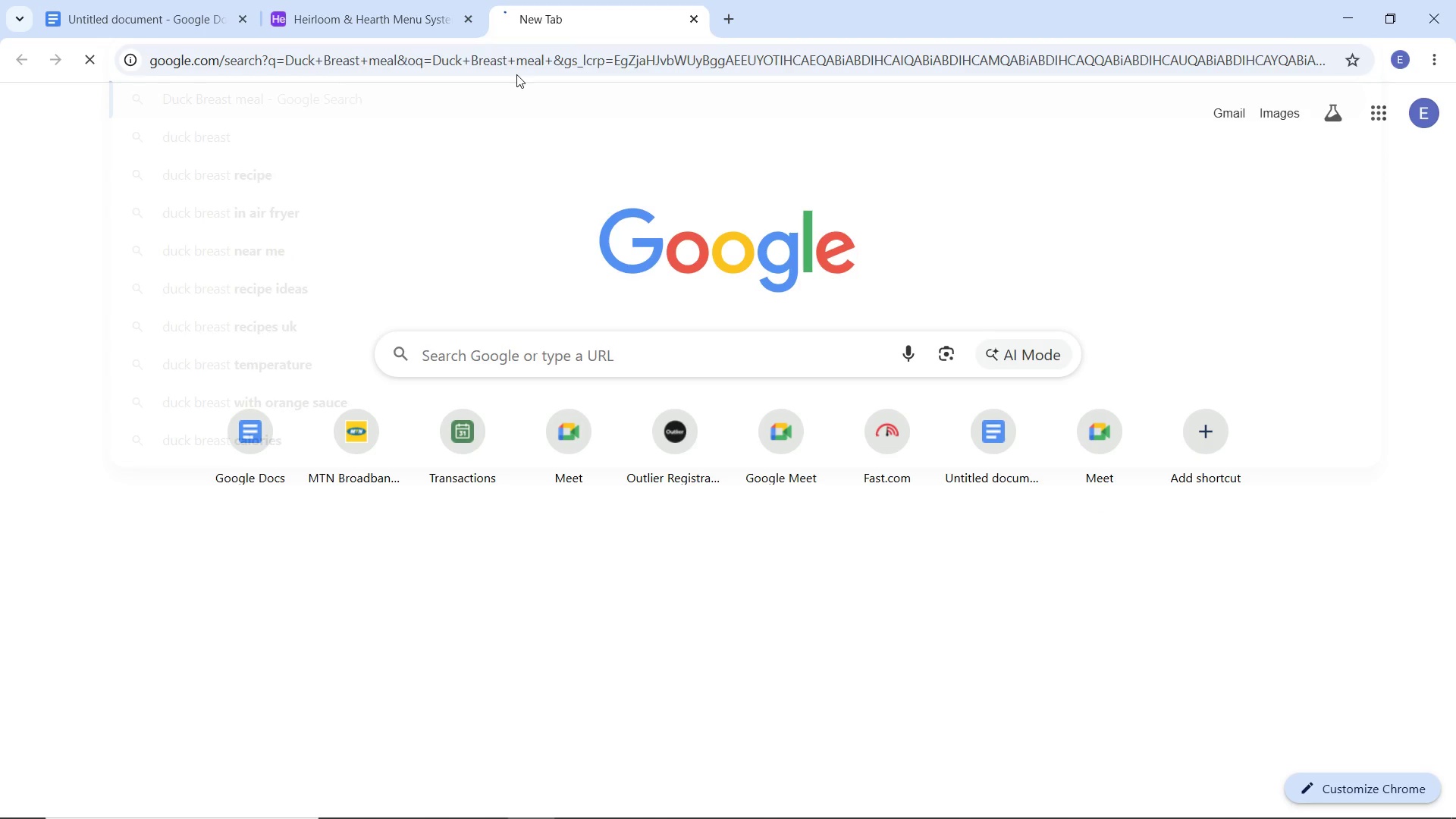 
key(Enter)
 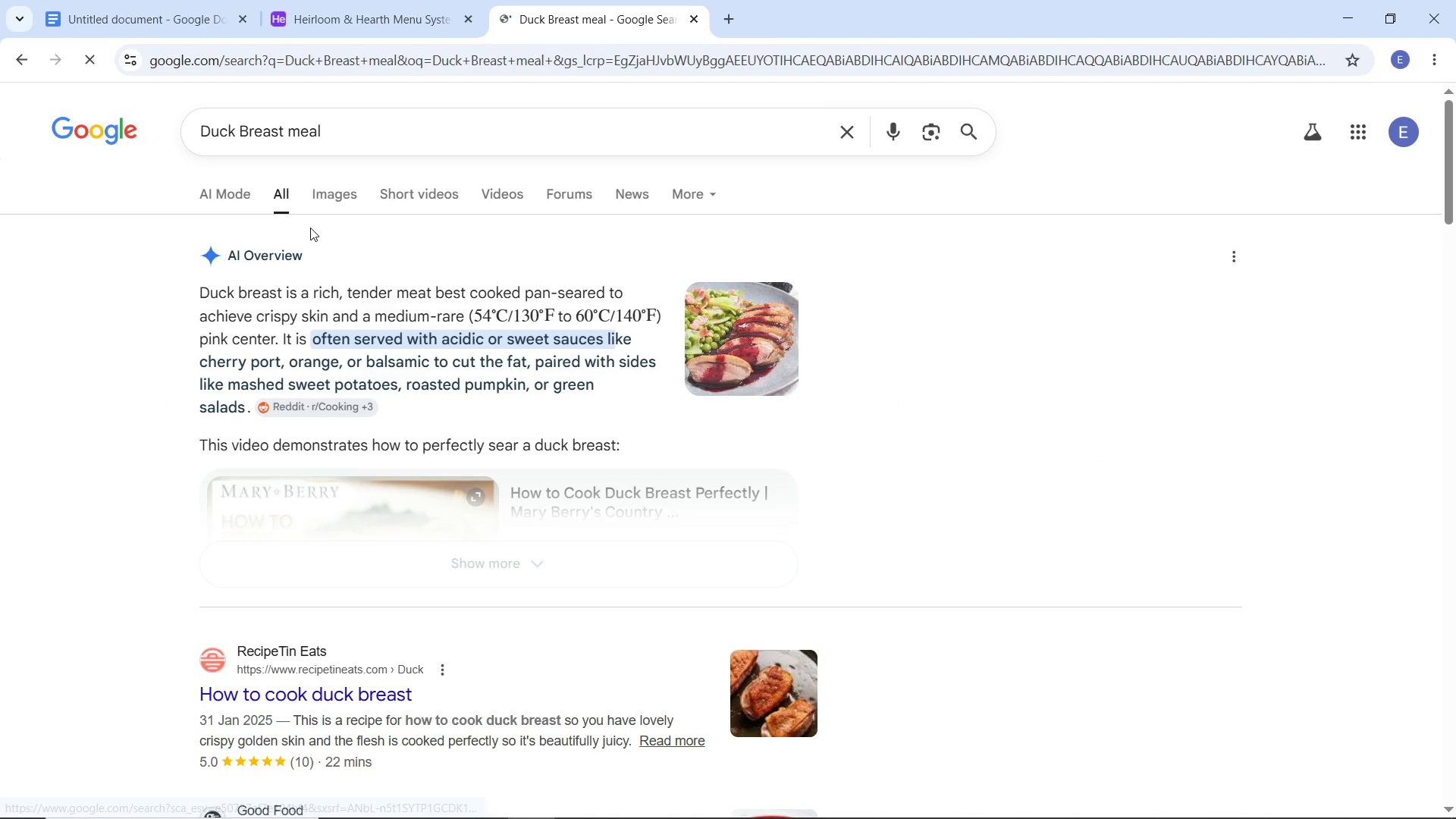 
left_click([337, 196])
 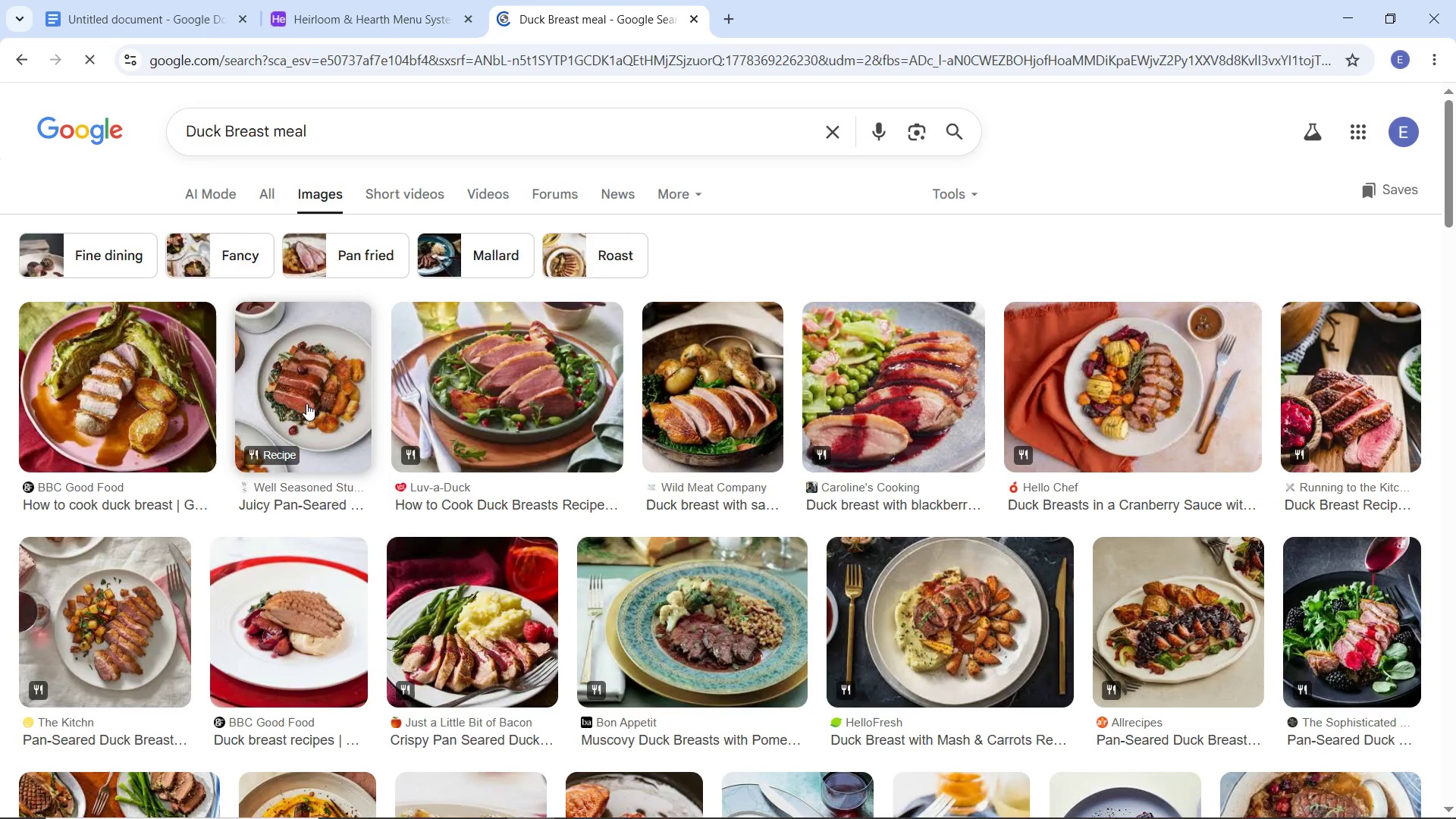 
left_click([484, 381])
 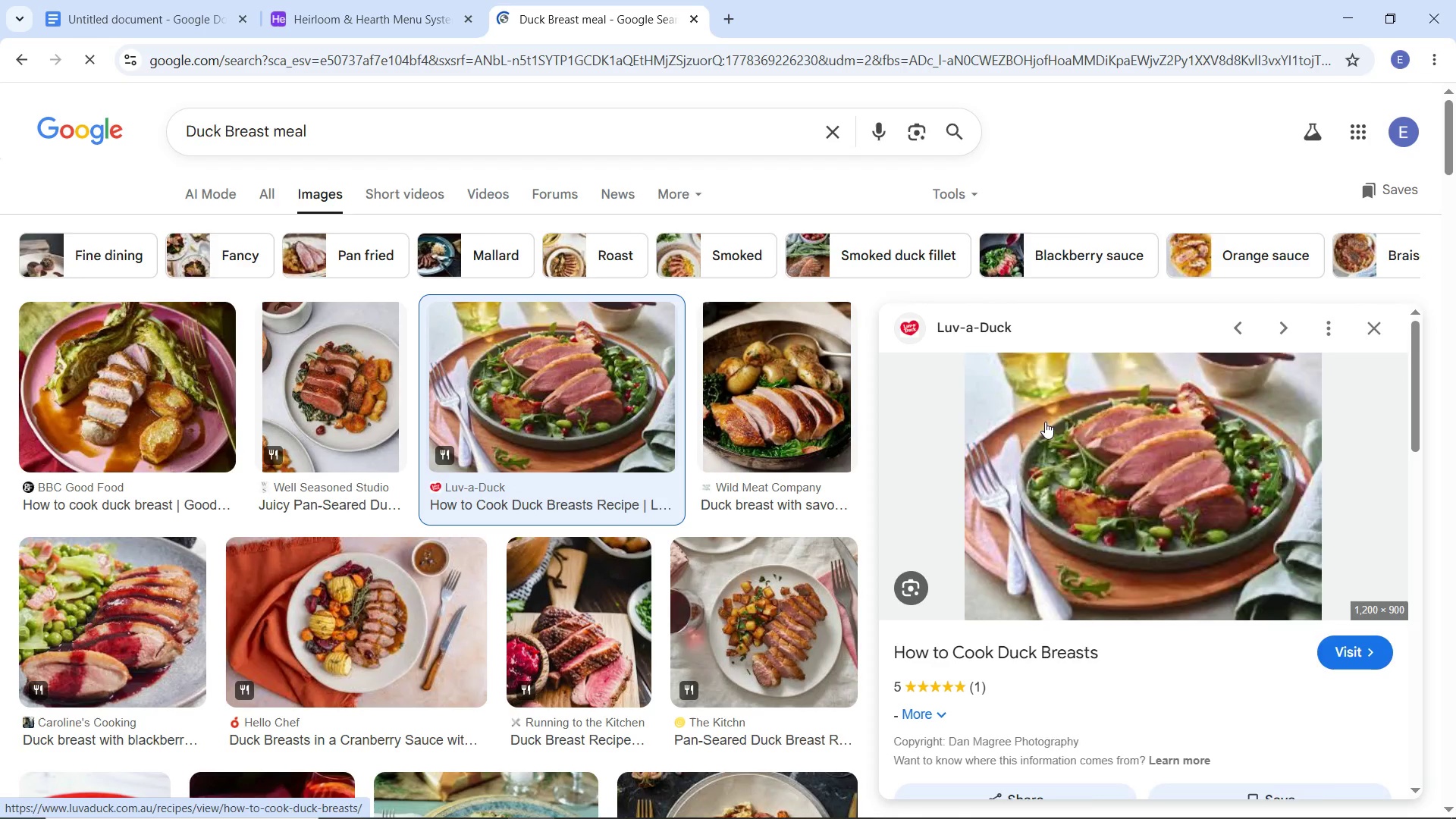 
left_click([1138, 376])
 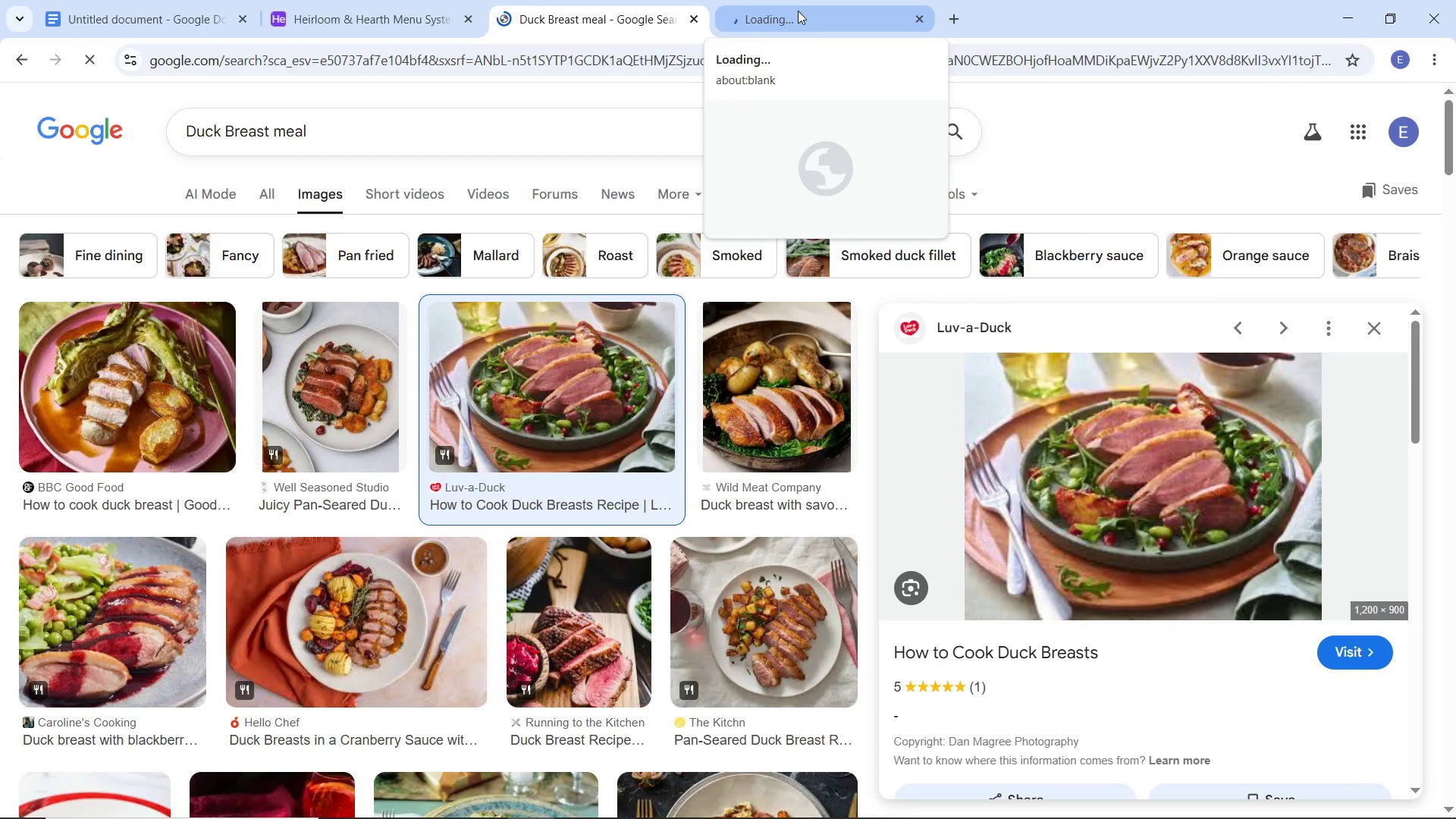 
left_click([798, 11])
 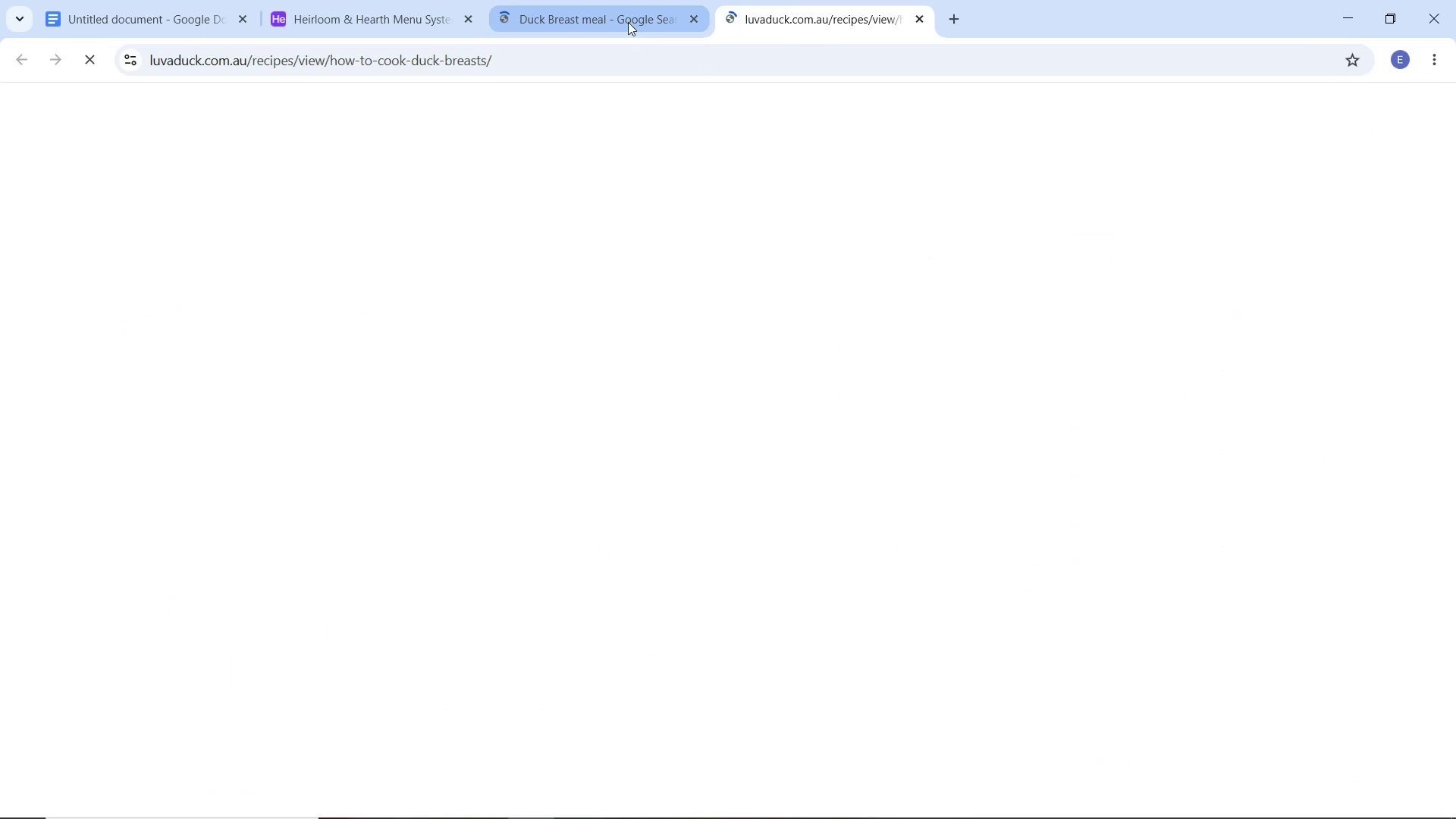 
left_click([628, 22])
 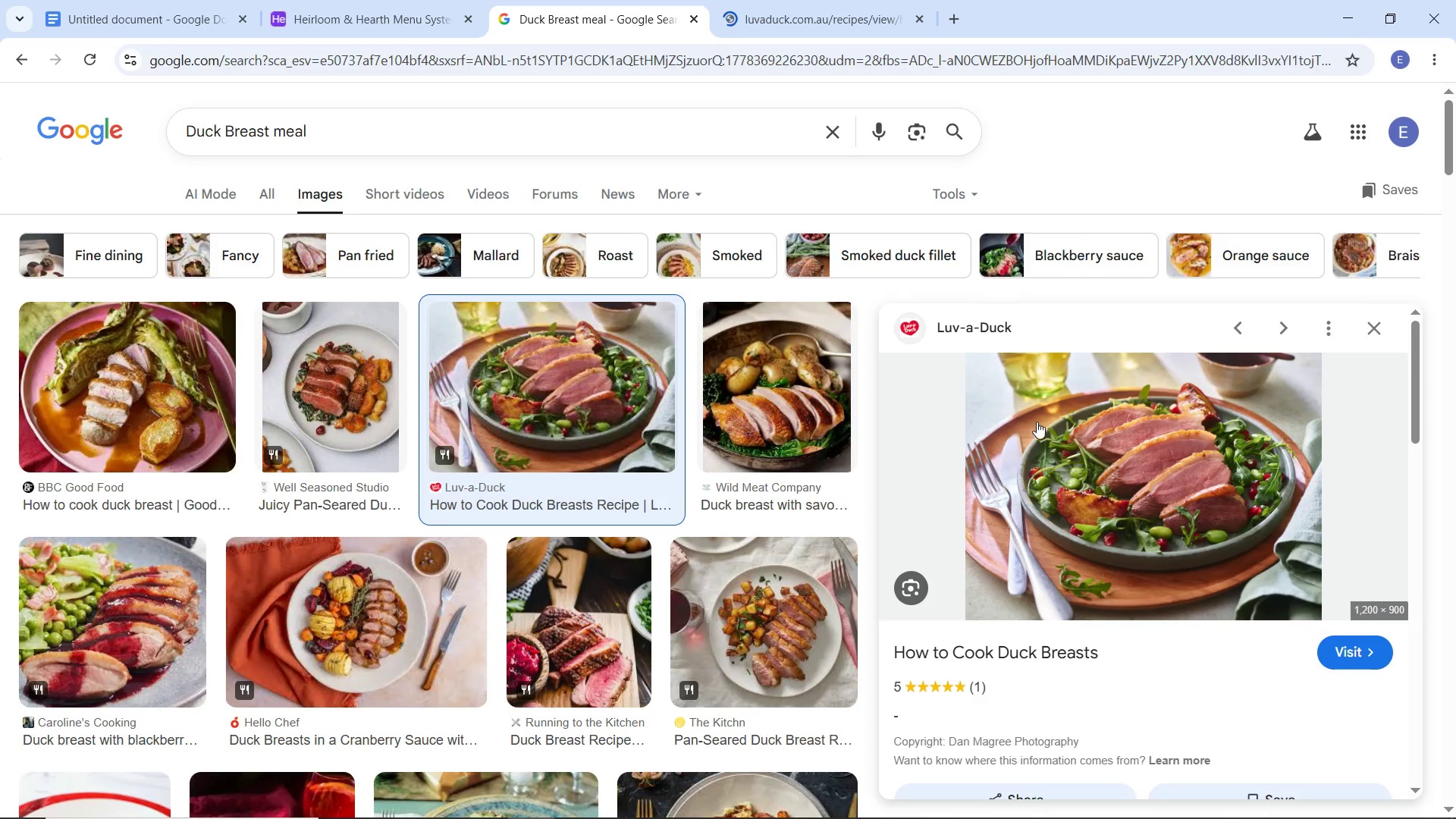 
right_click([1037, 422])
 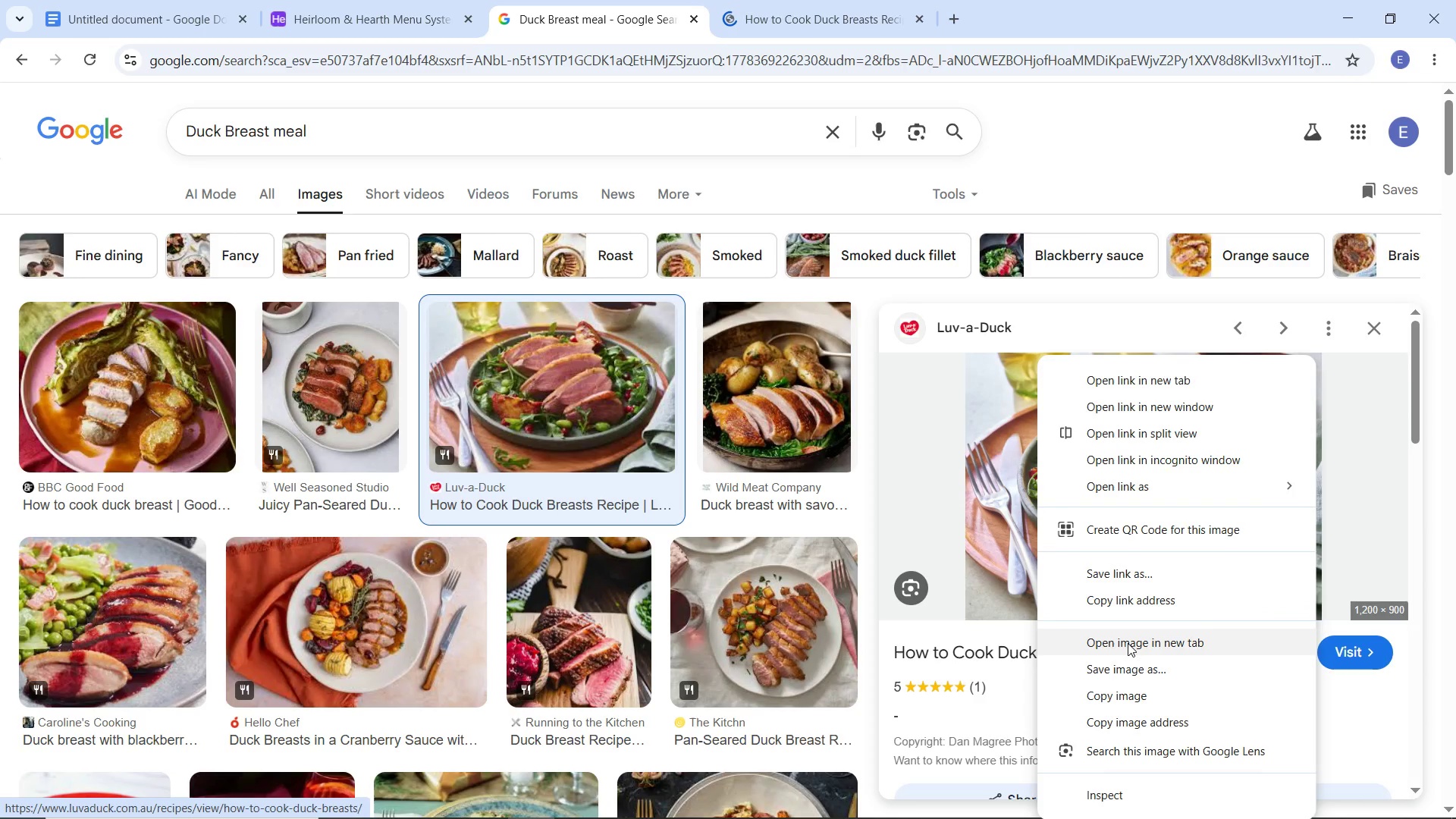 
left_click([1128, 643])
 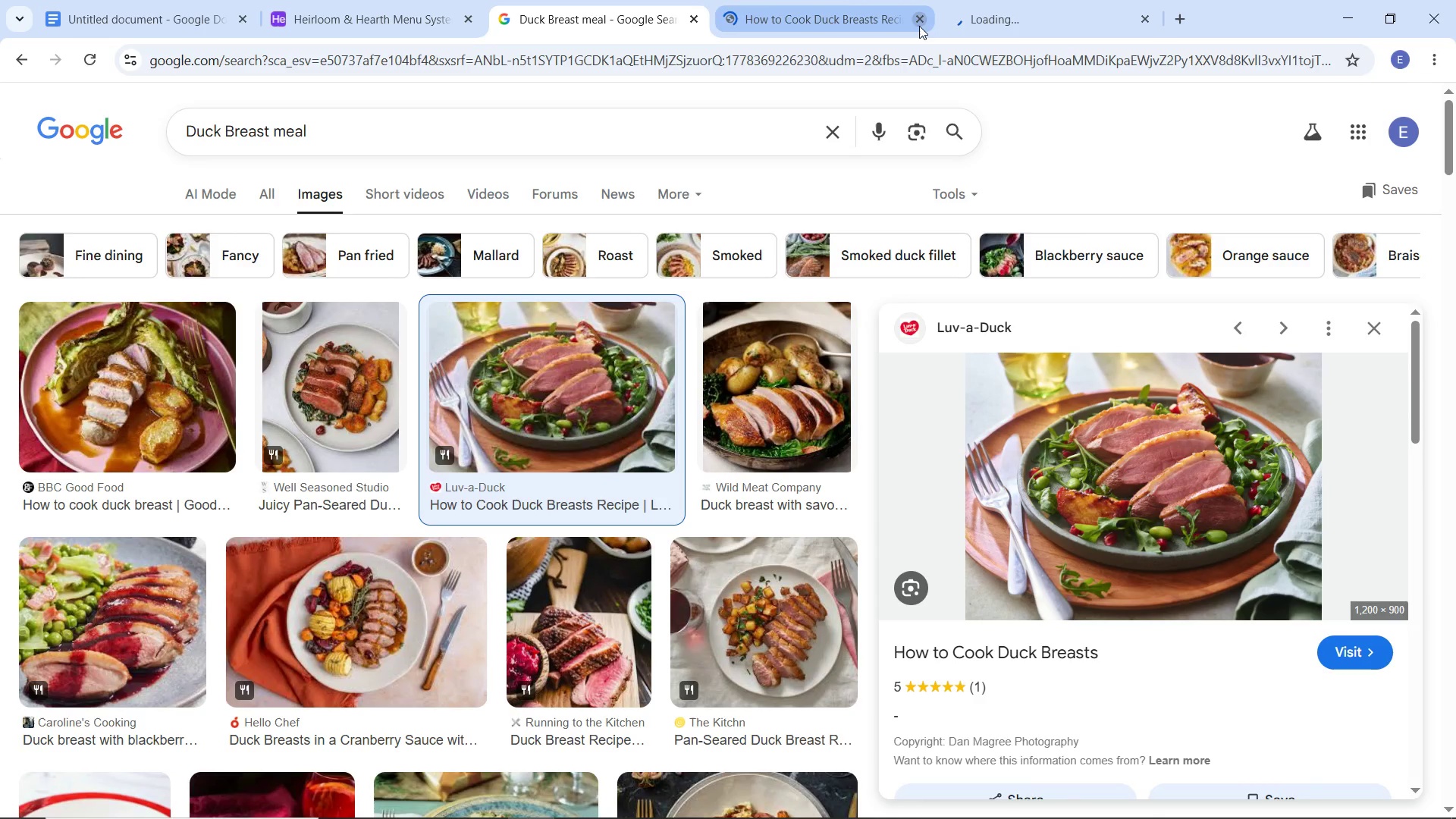 
left_click([919, 26])
 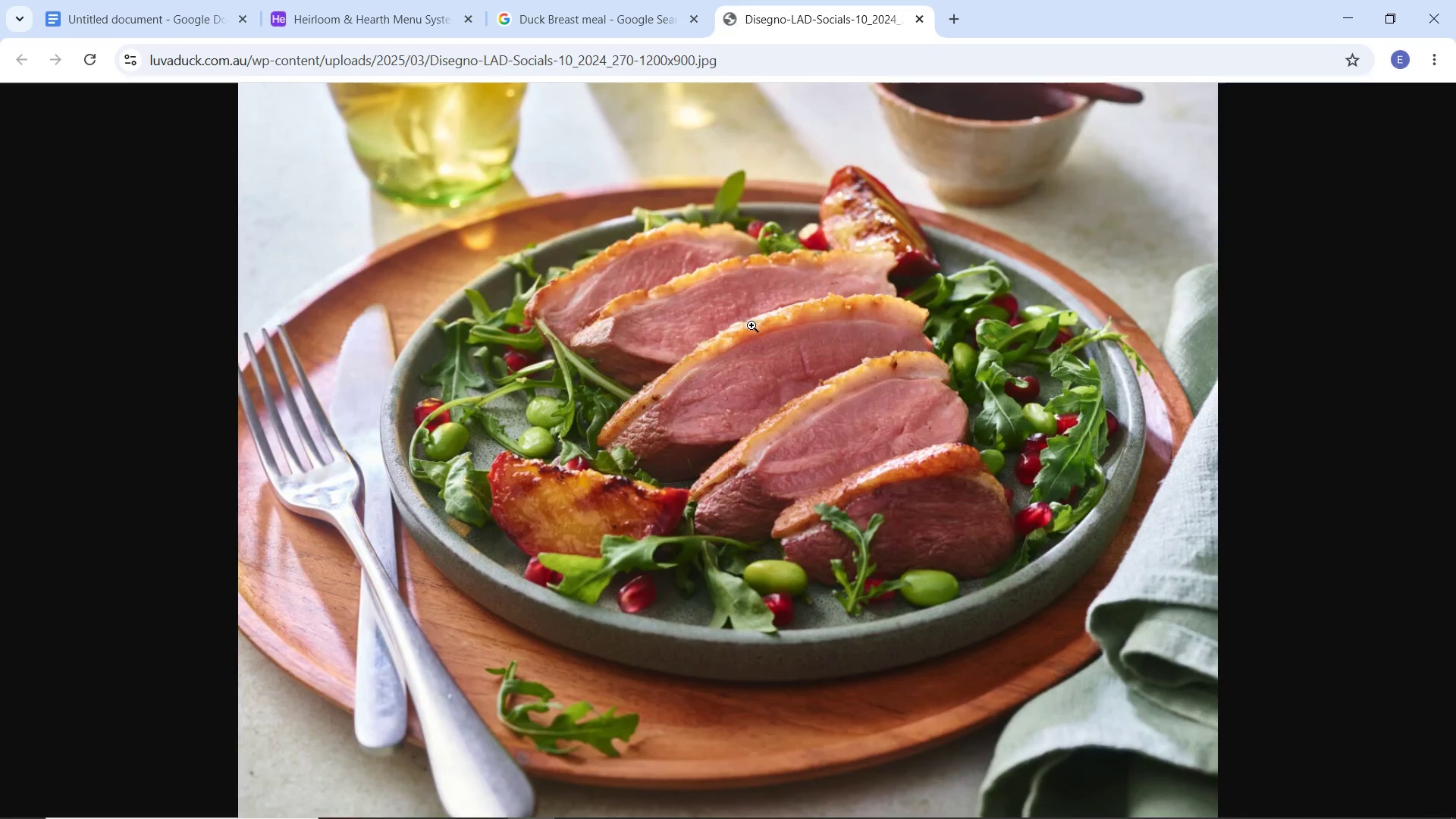 
right_click([742, 318])
 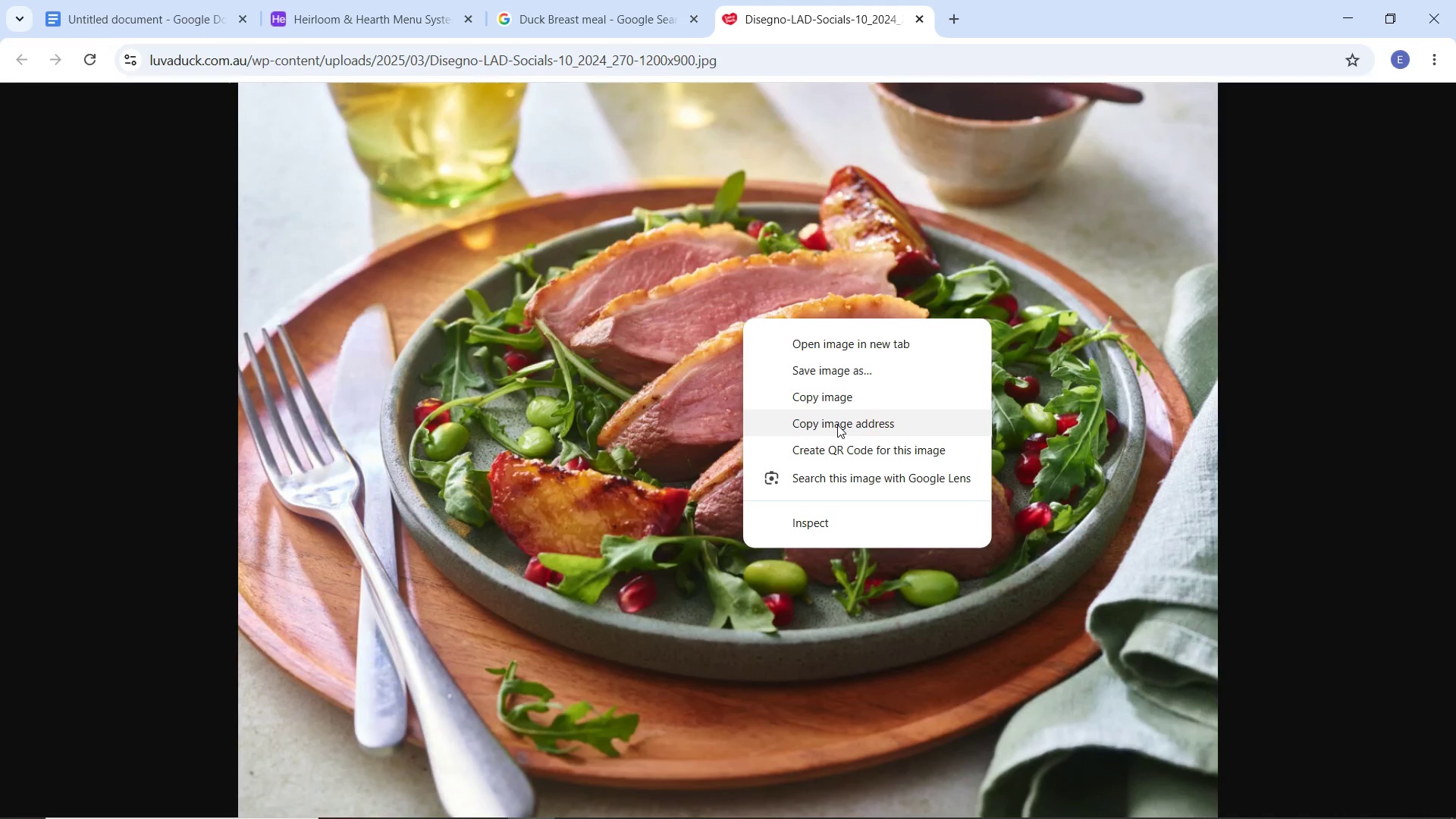 
left_click([847, 377])
 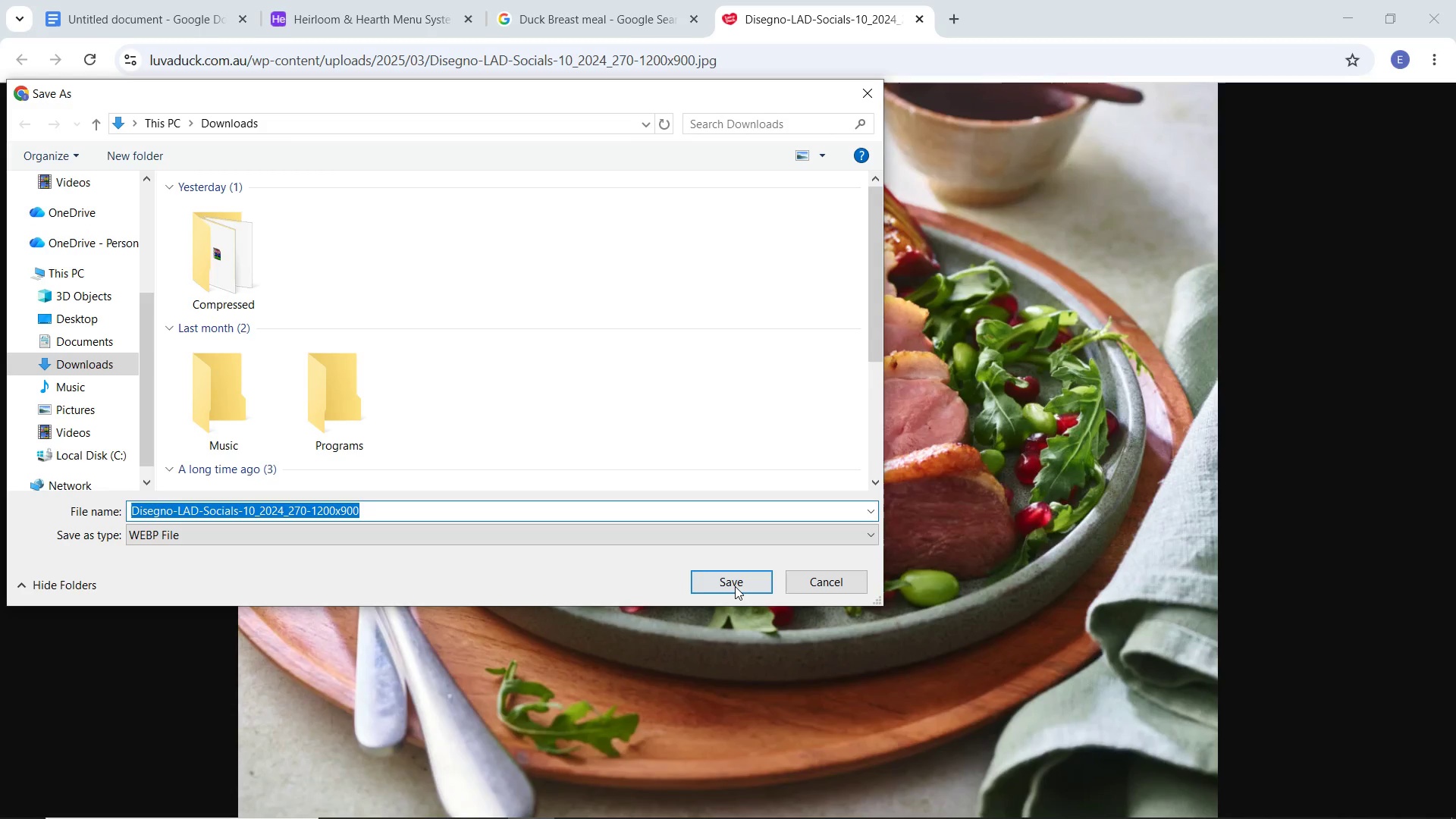 
left_click([735, 586])
 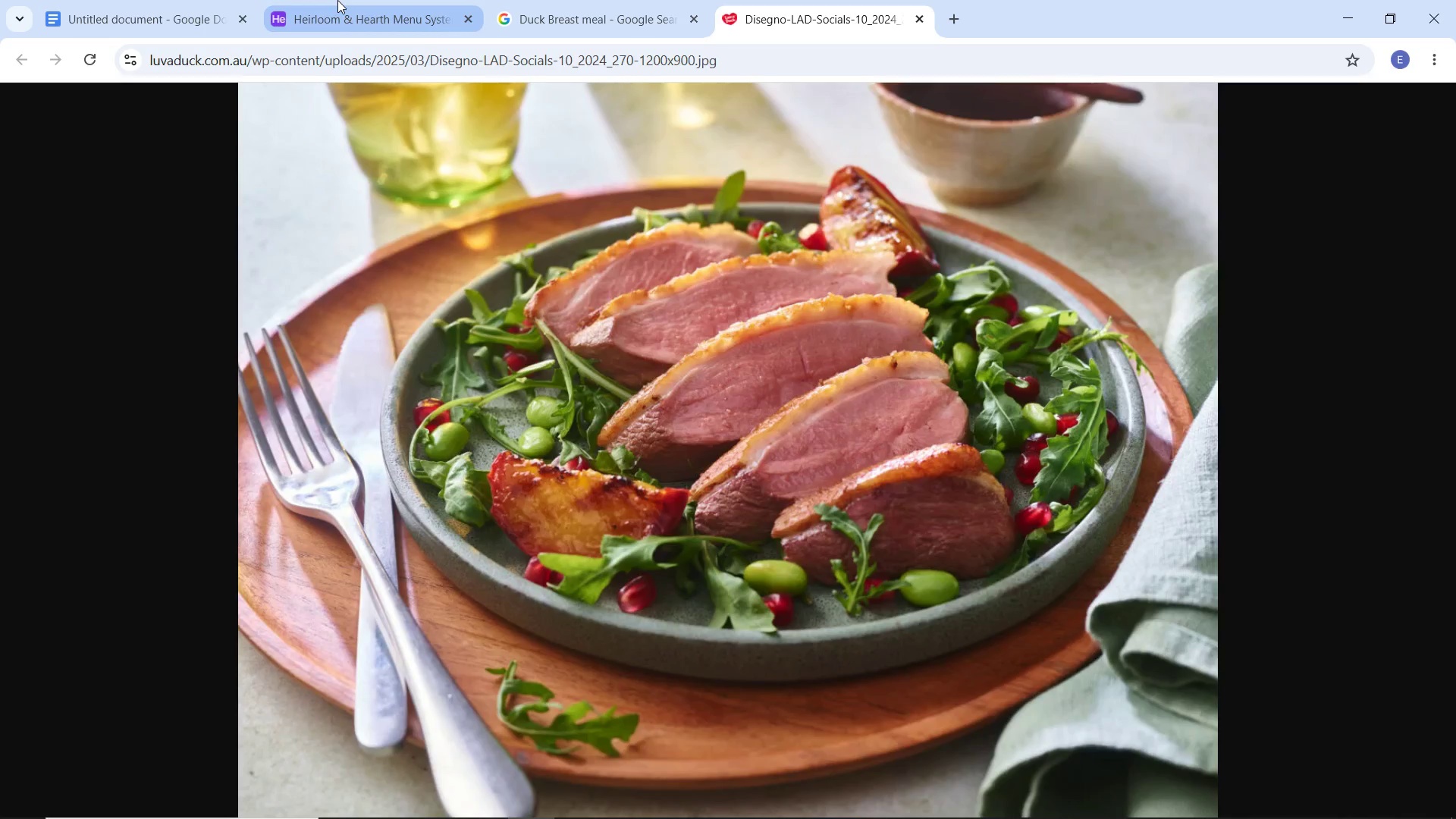 
left_click([337, 0])
 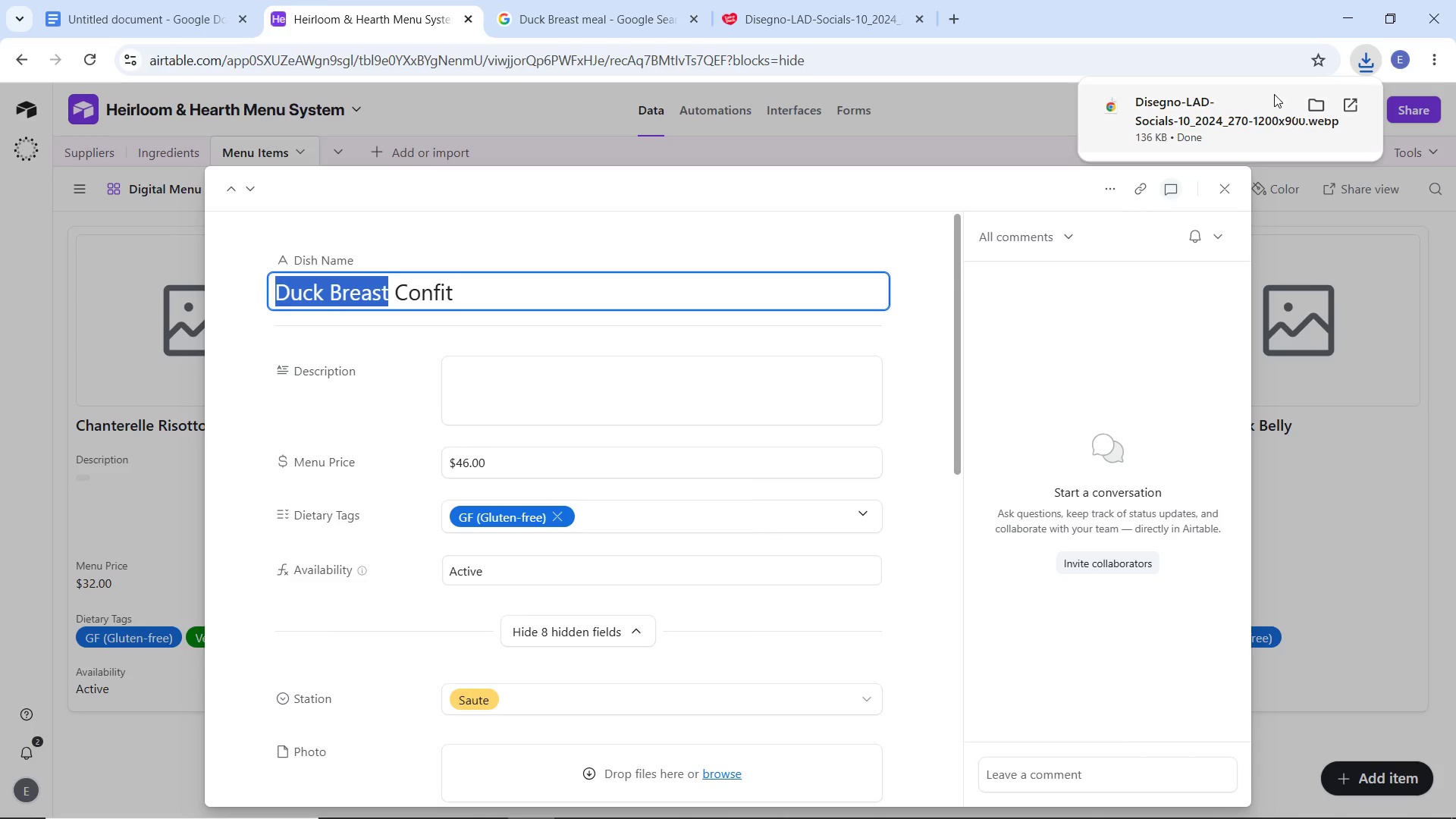 
left_click_drag(start_coordinate=[1245, 121], to_coordinate=[720, 764])
 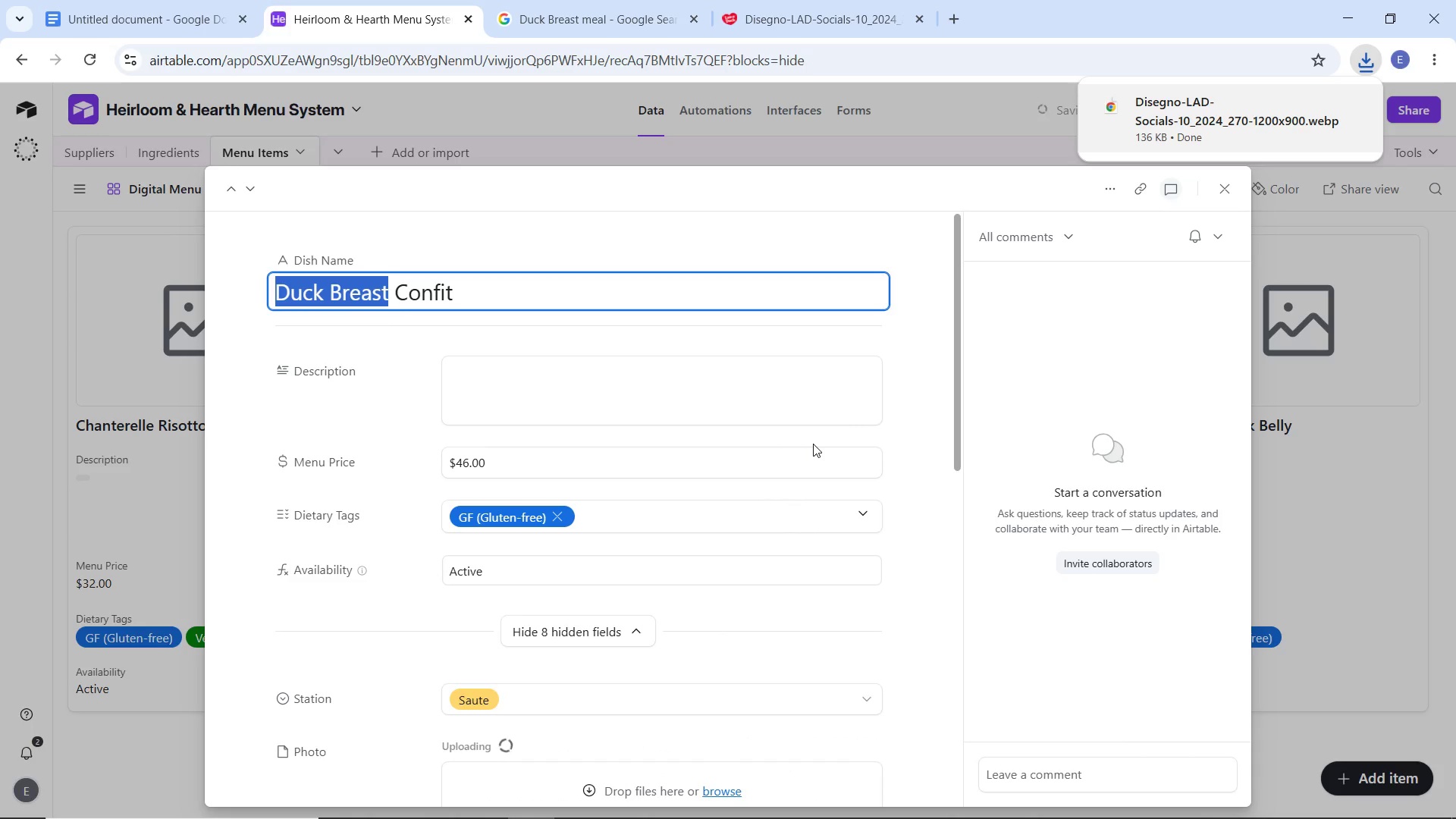 
scroll: coordinate [813, 444], scroll_direction: down, amount: 2.0
 